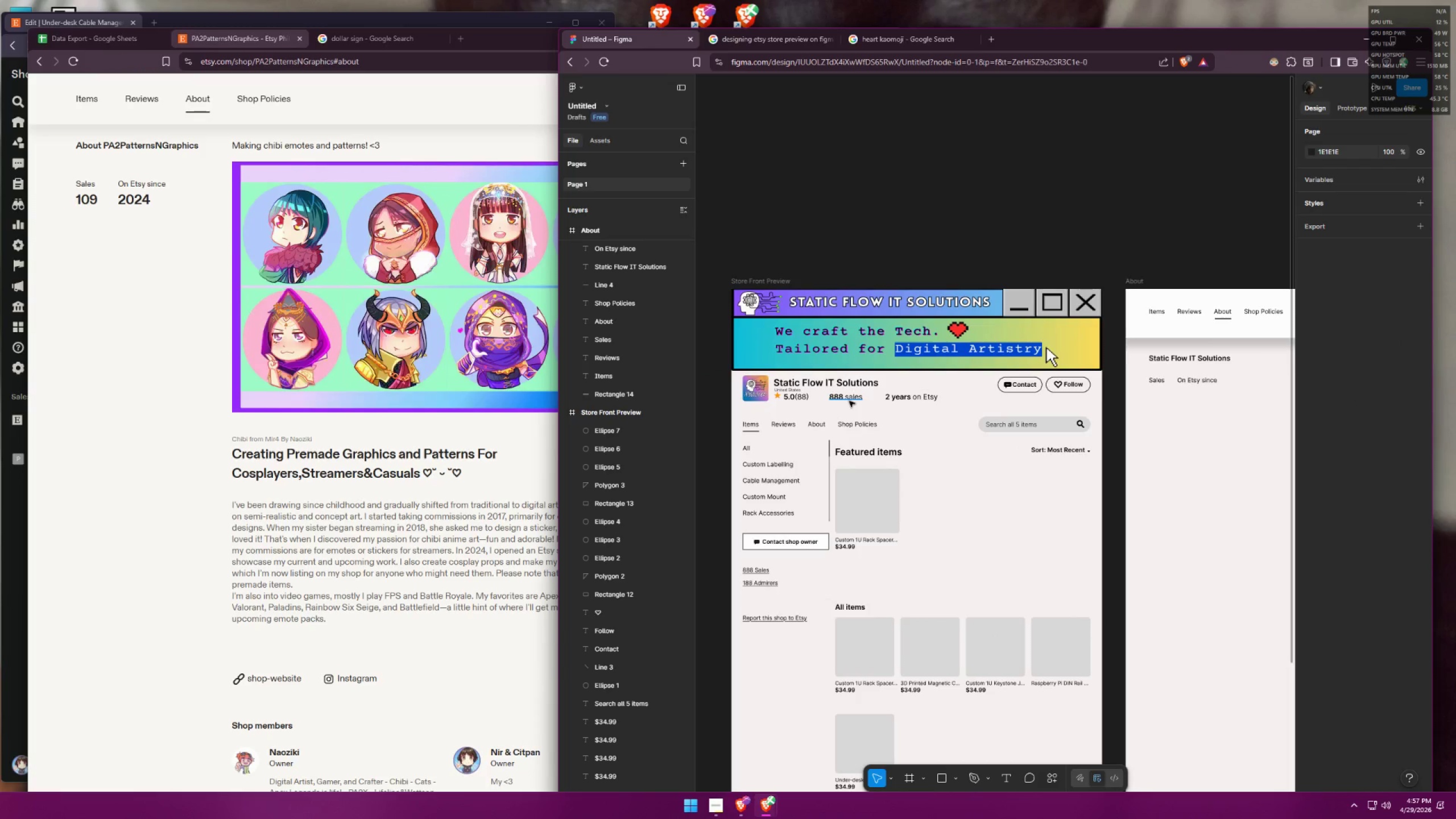 
left_click([1178, 361])
 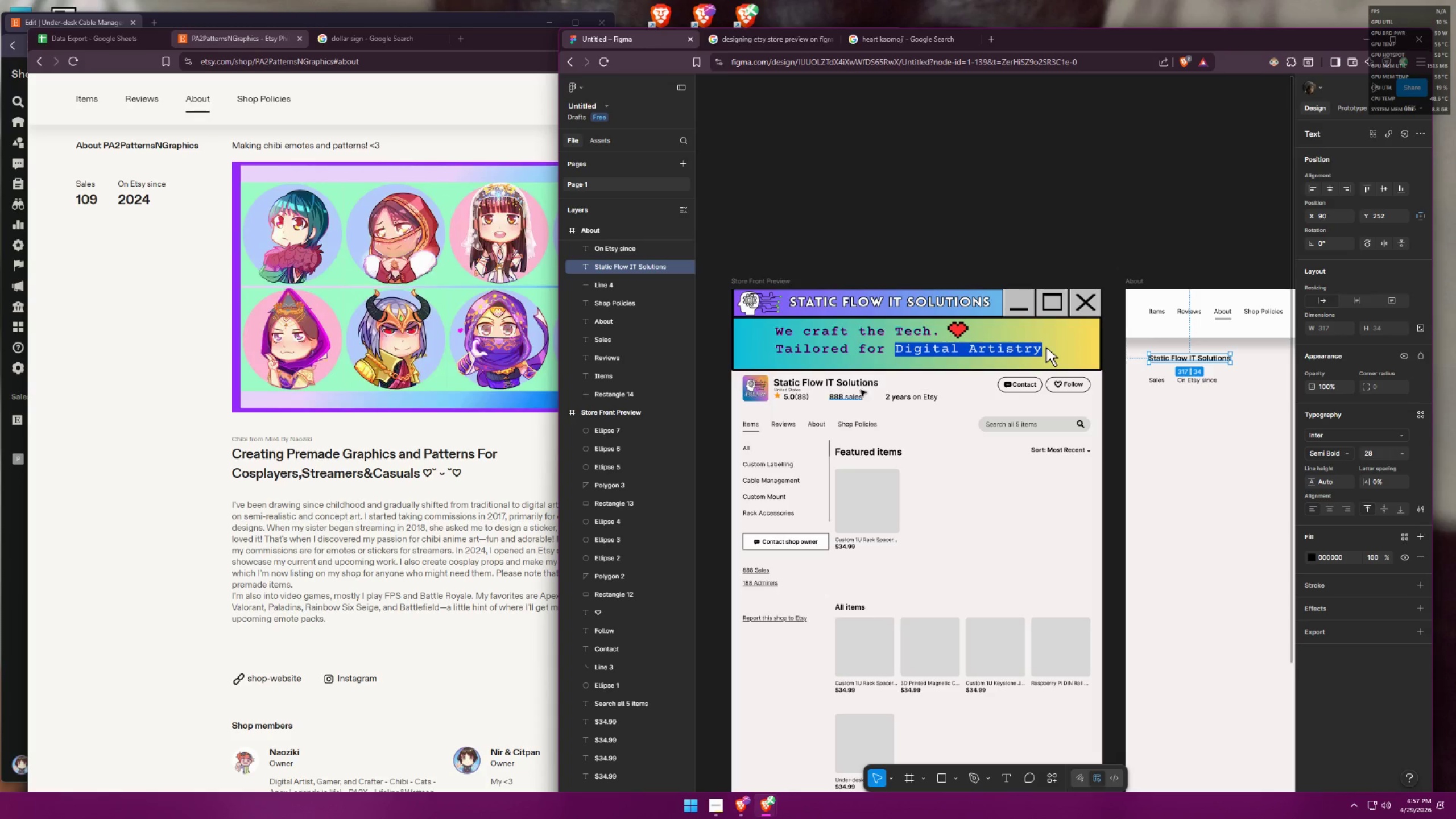 
left_click([787, 398])
 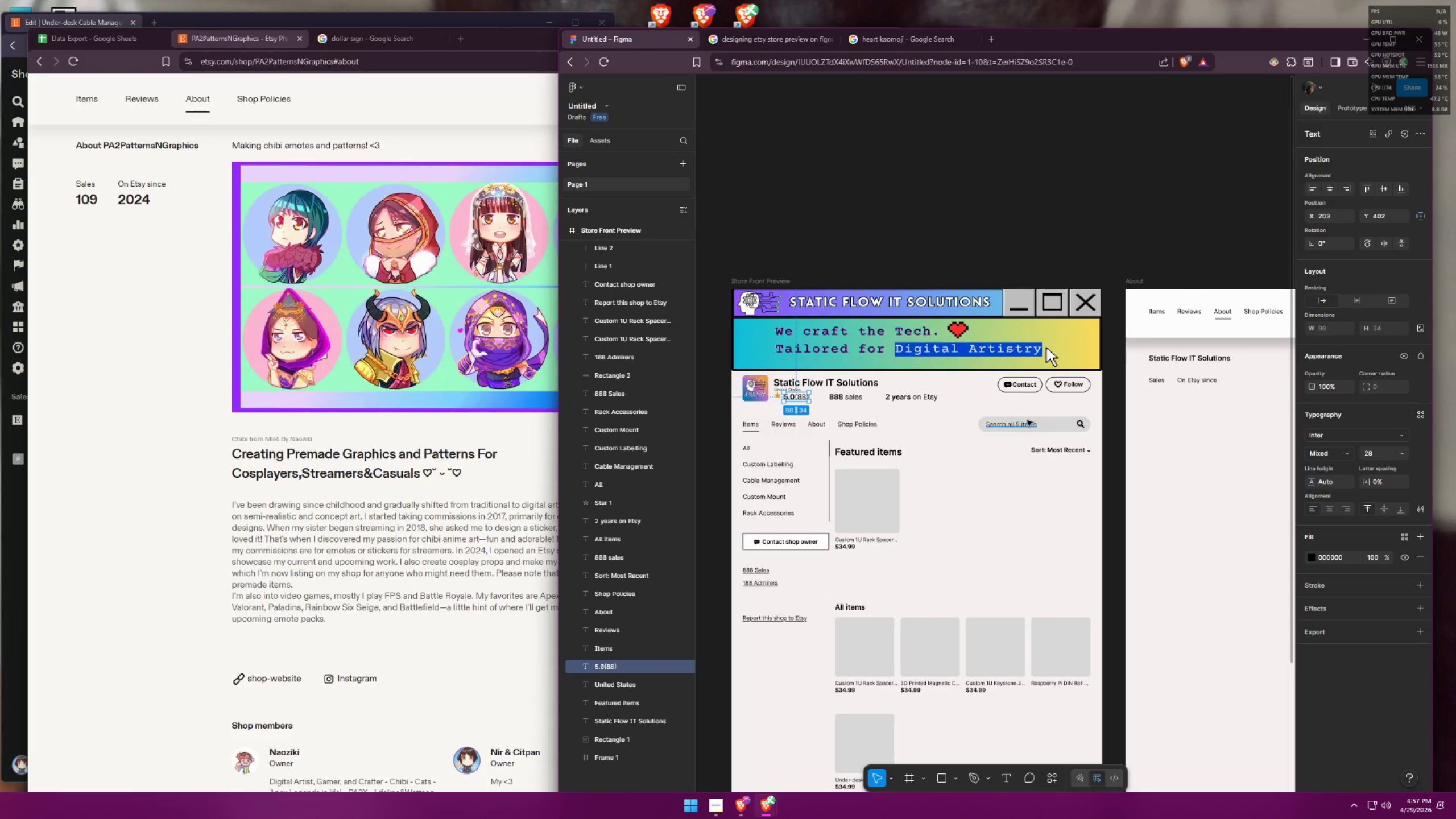 
left_click([1180, 433])
 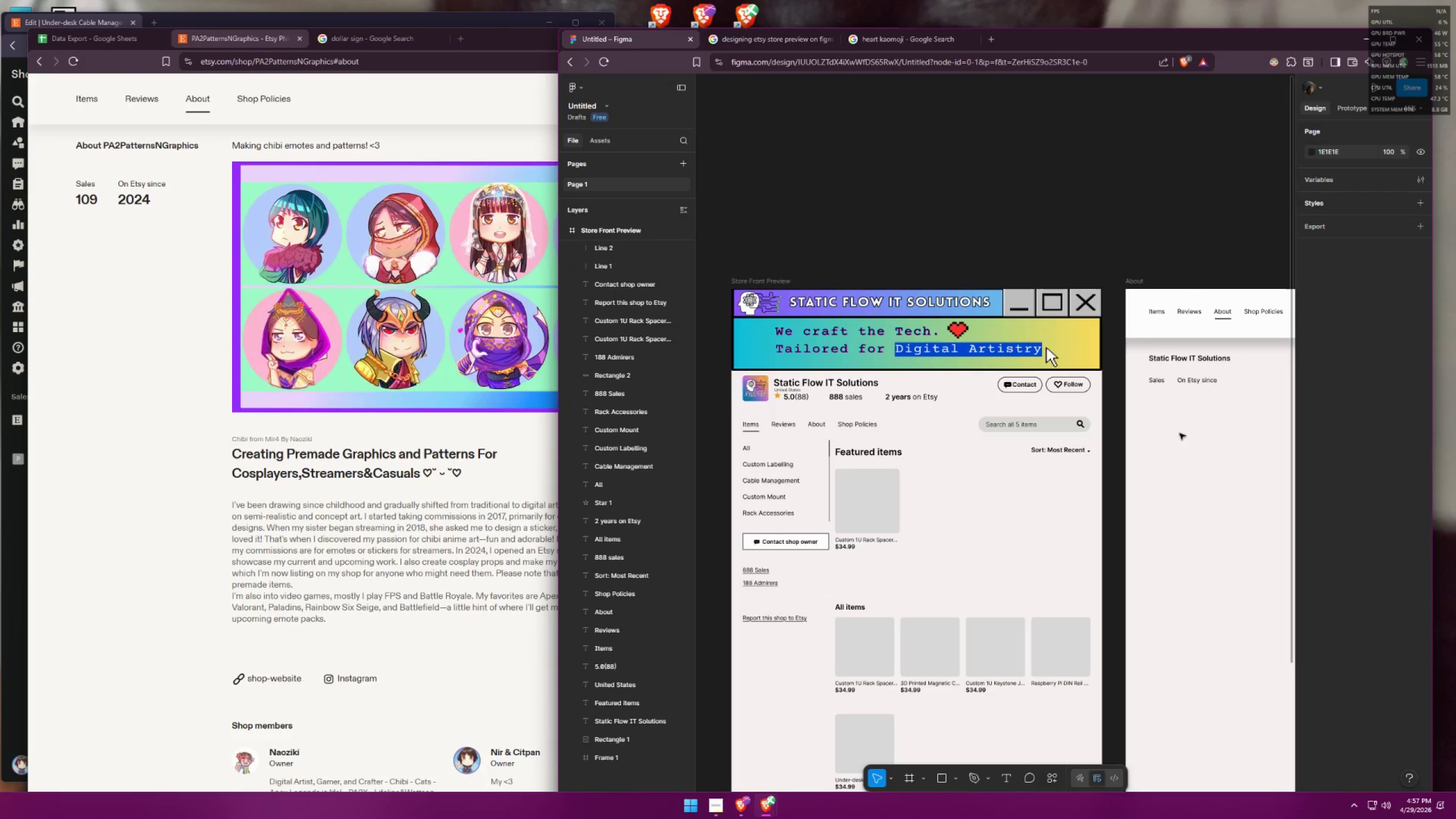 
hold_key(key=ControlLeft, duration=1.06)
scroll: coordinate [1172, 400], scroll_direction: up, amount: 6.0
 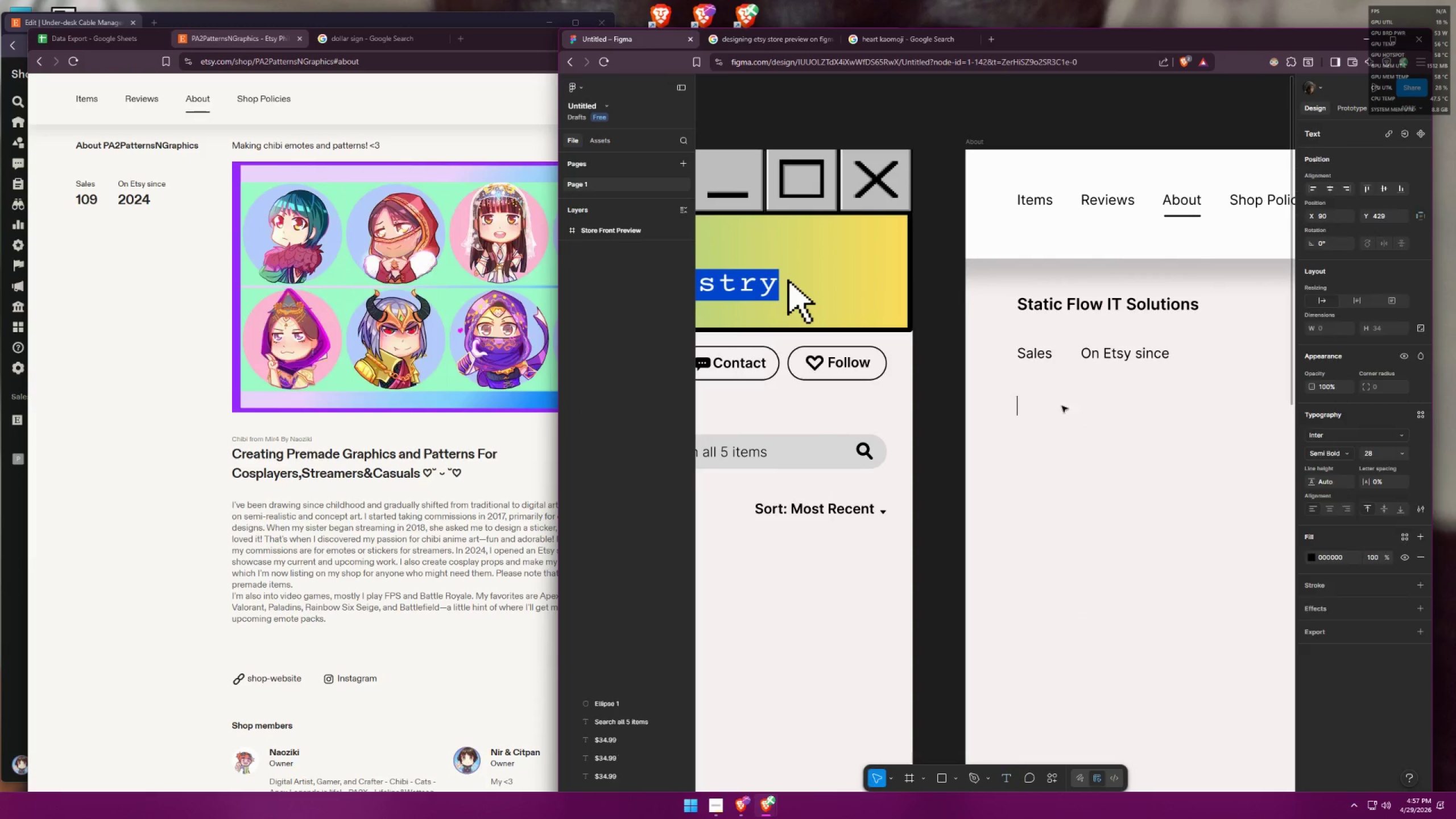 
left_click_drag(start_coordinate=[1378, 452], to_coordinate=[1345, 456])
 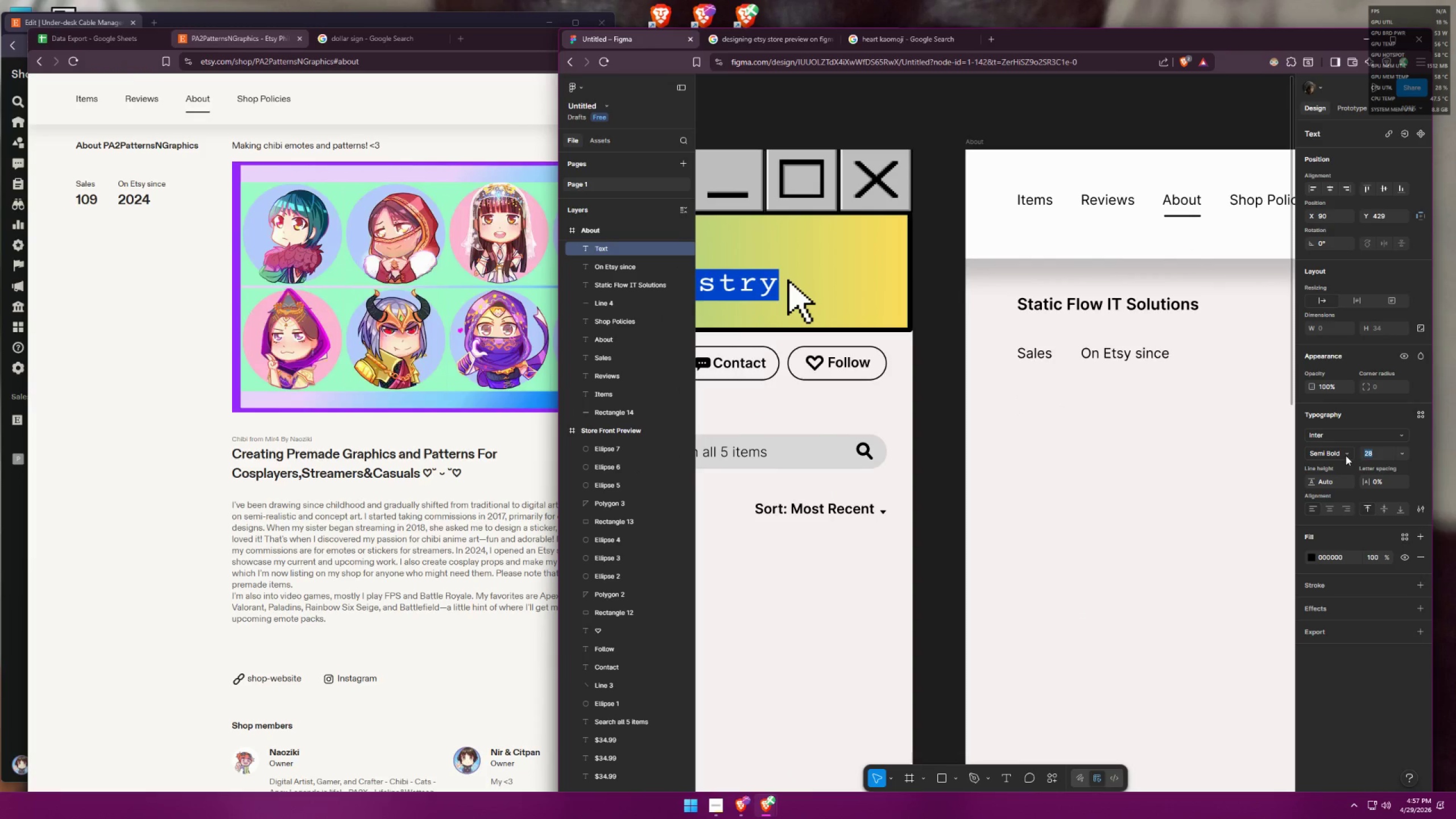 
type(30)
 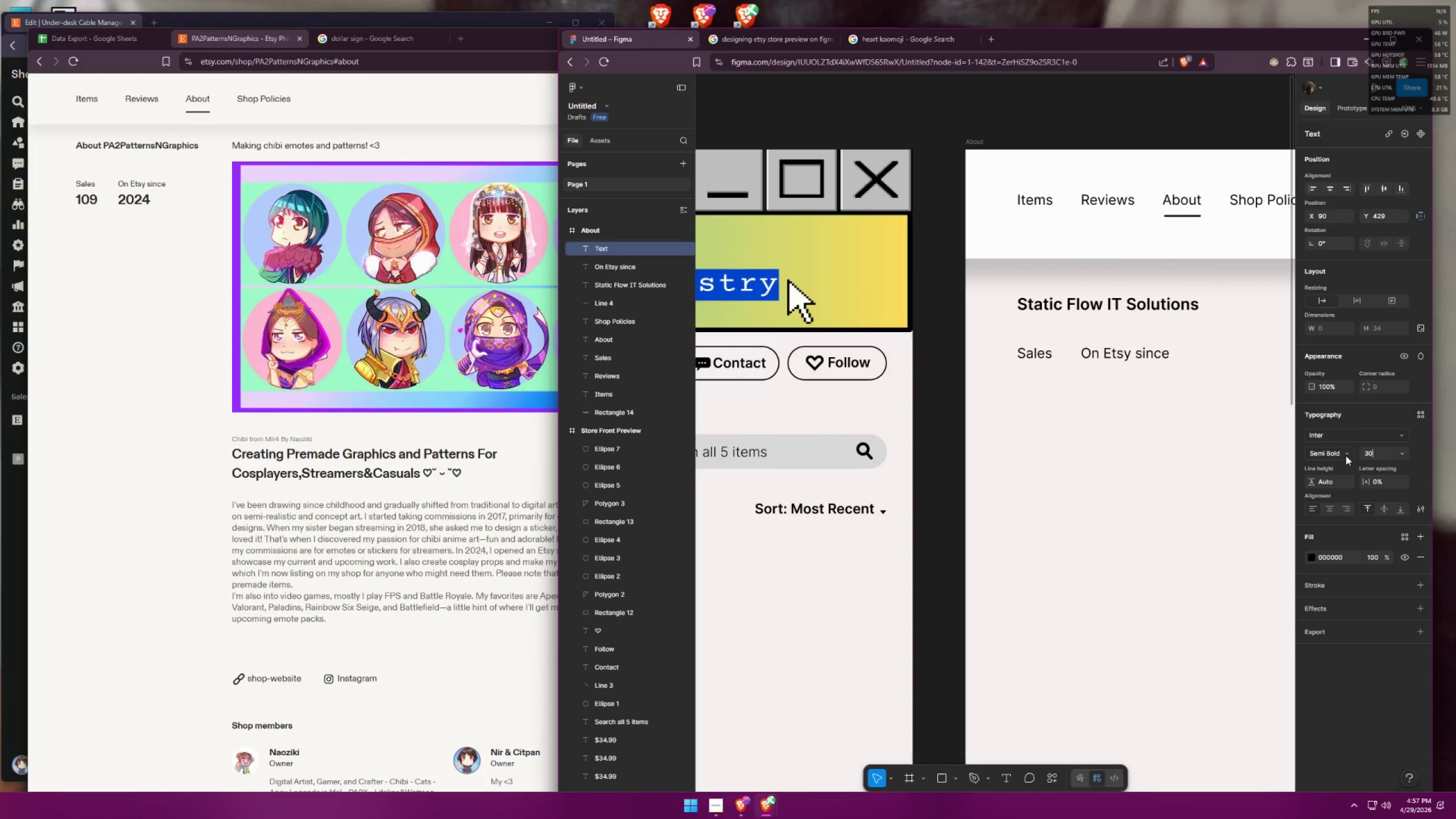 
key(Enter)
 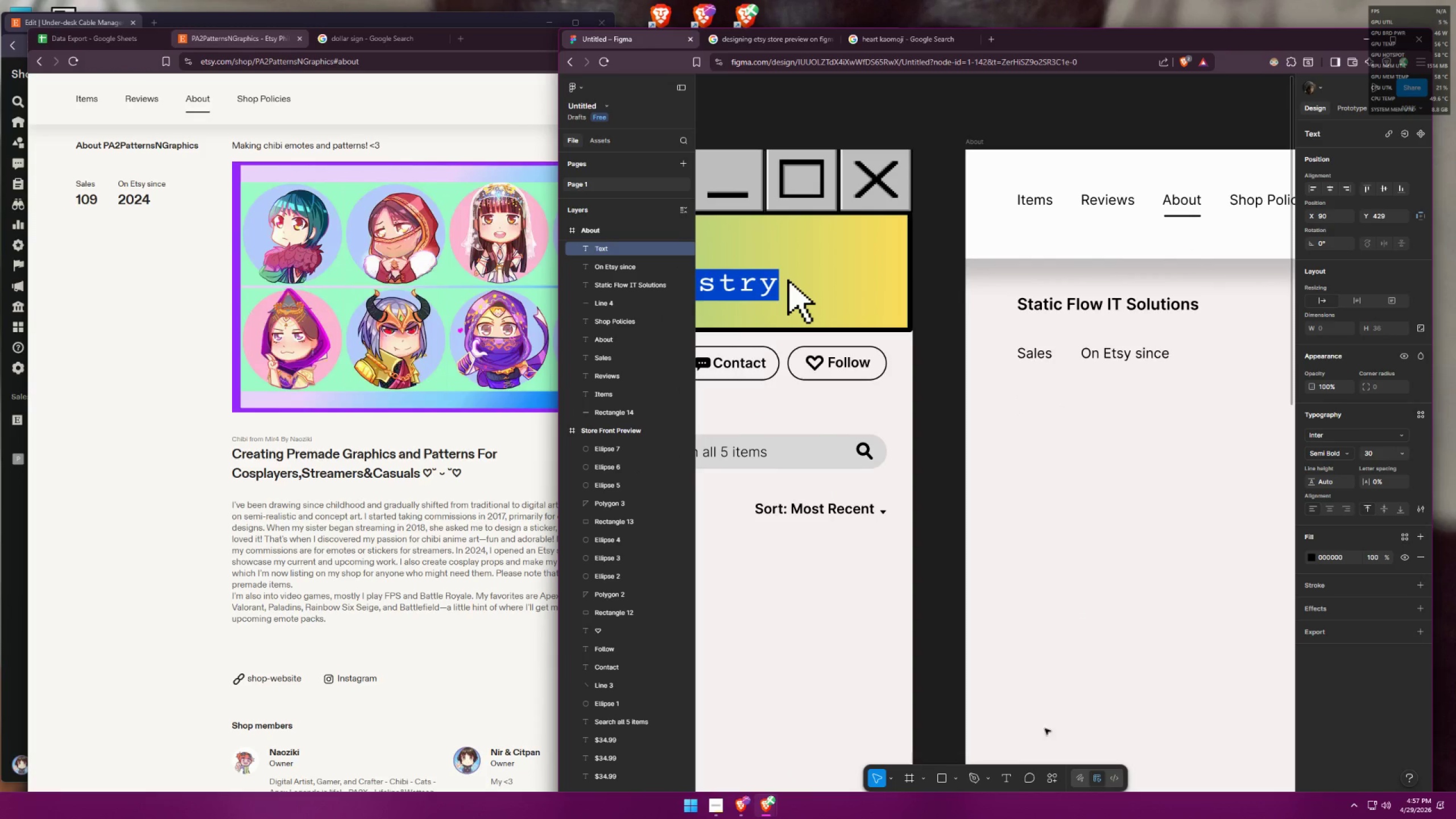 
left_click([999, 779])
 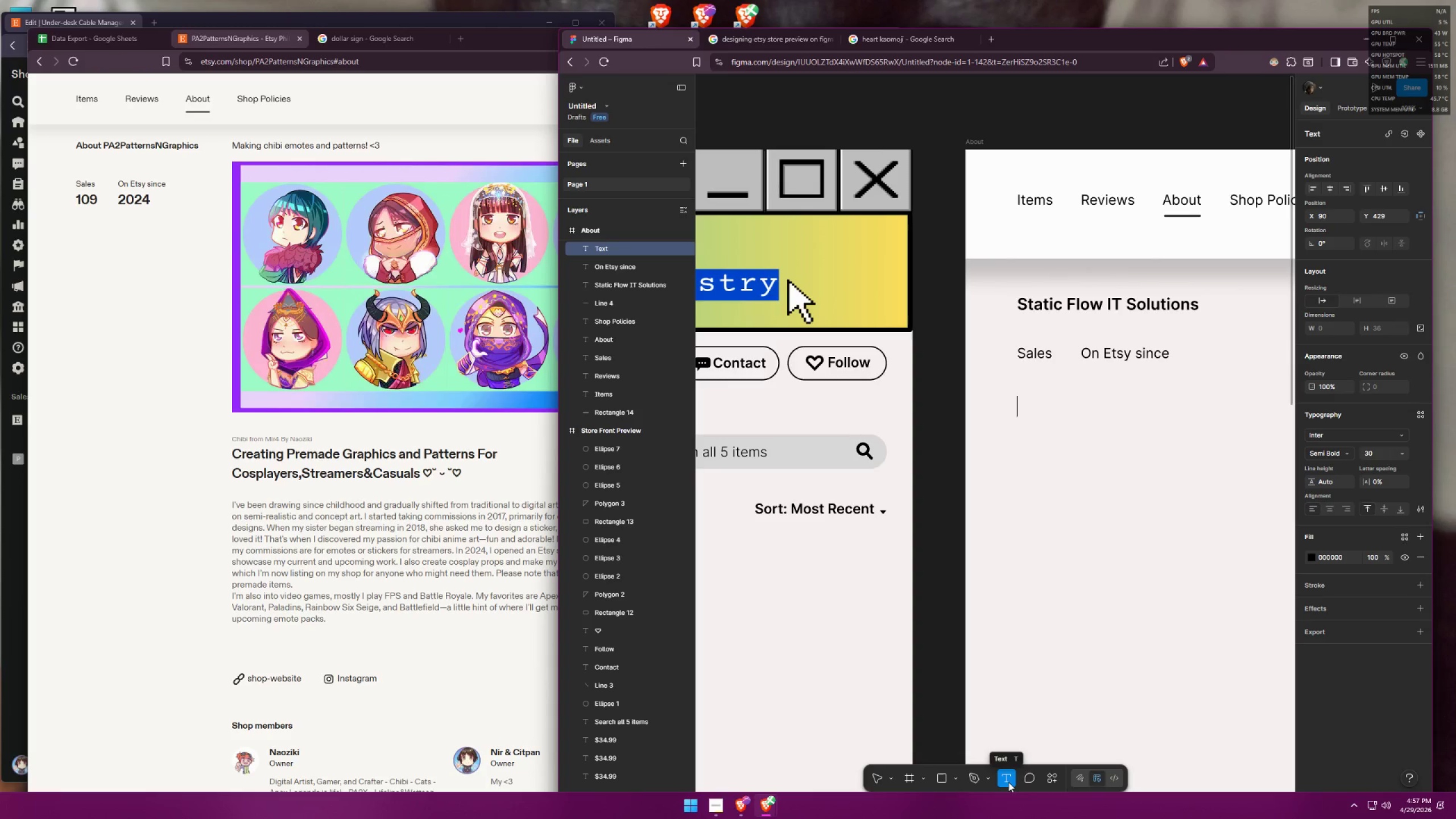 
type(888)
 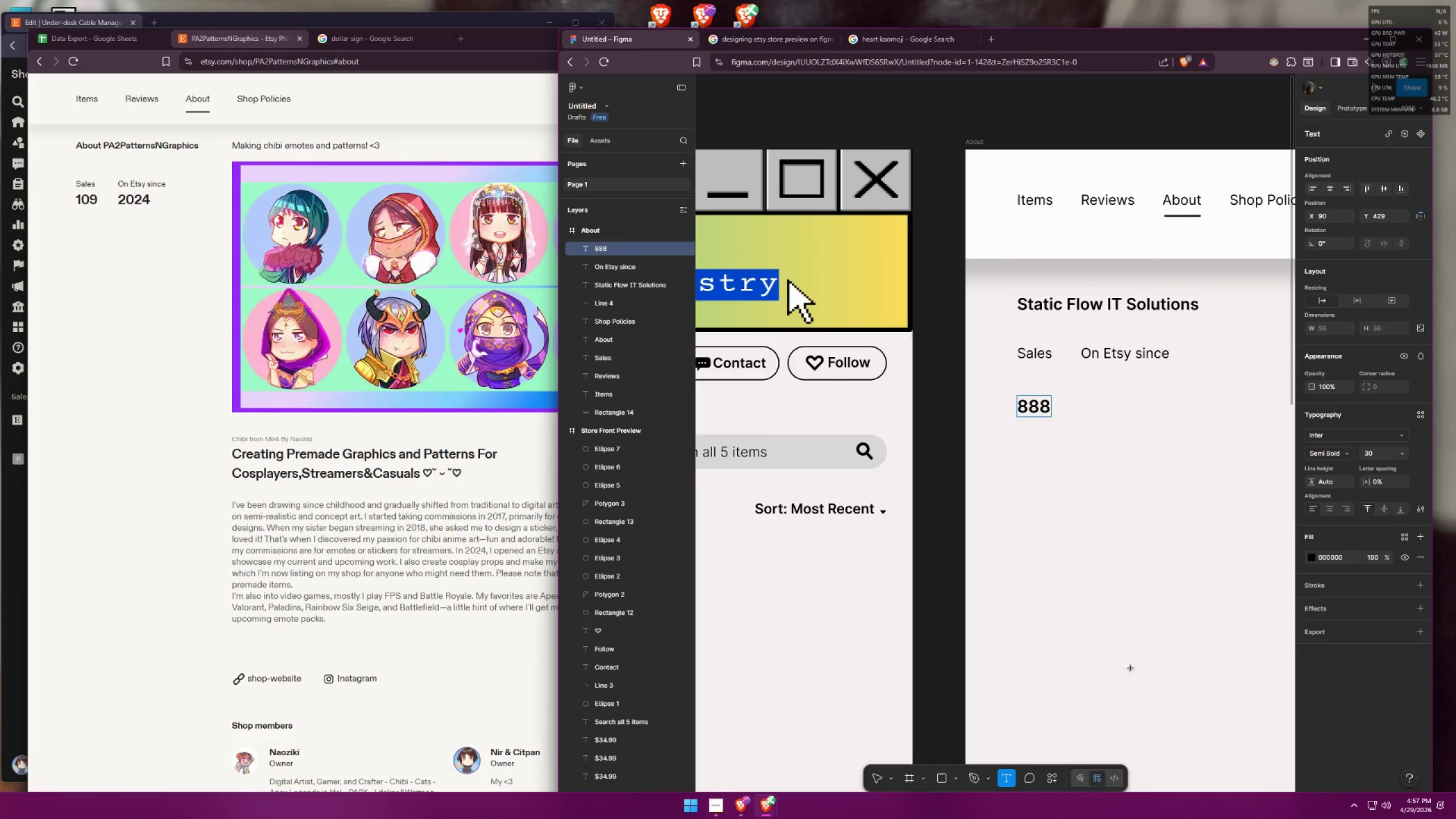 
left_click([1148, 388])
 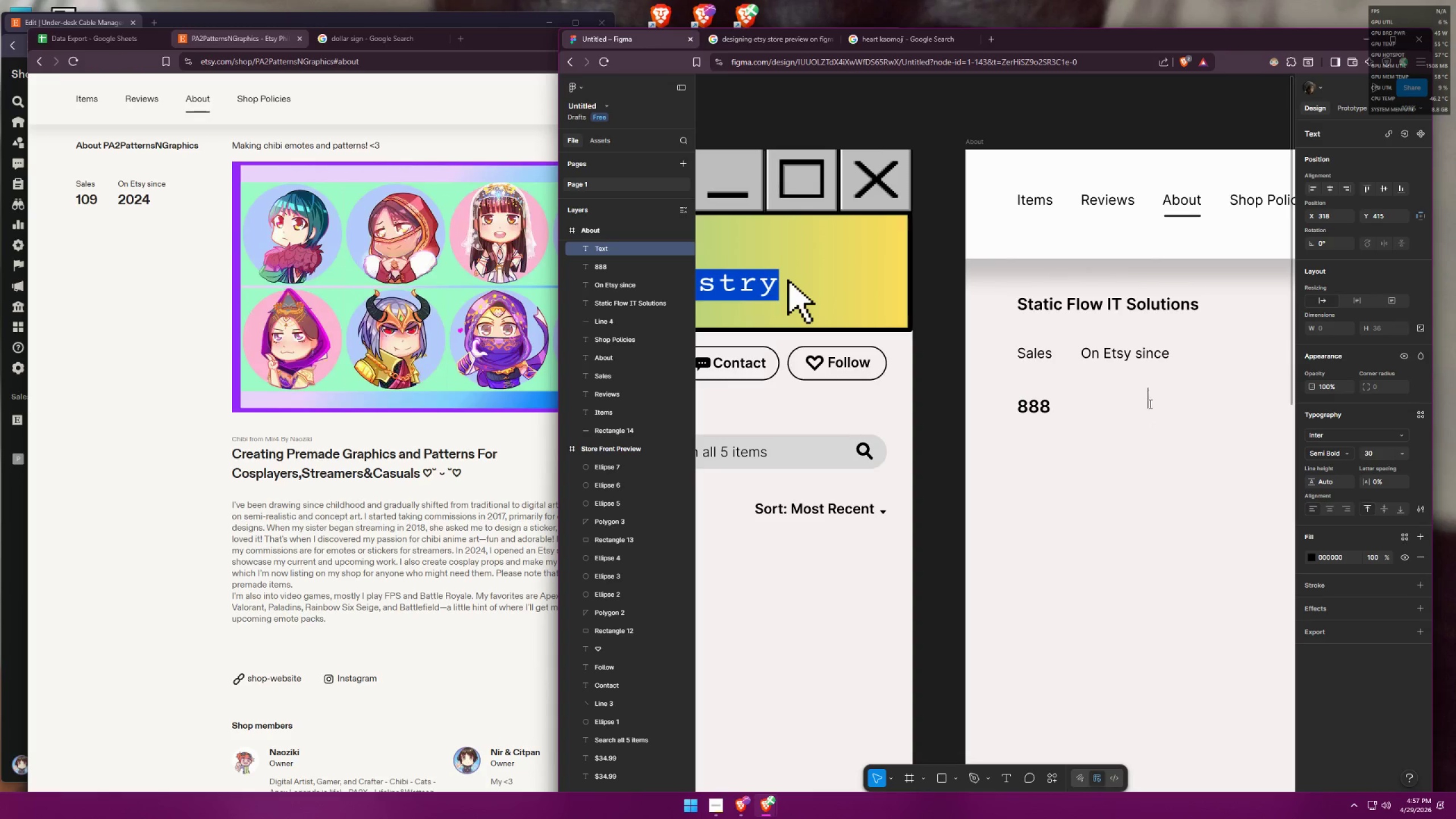 
left_click([1143, 431])
 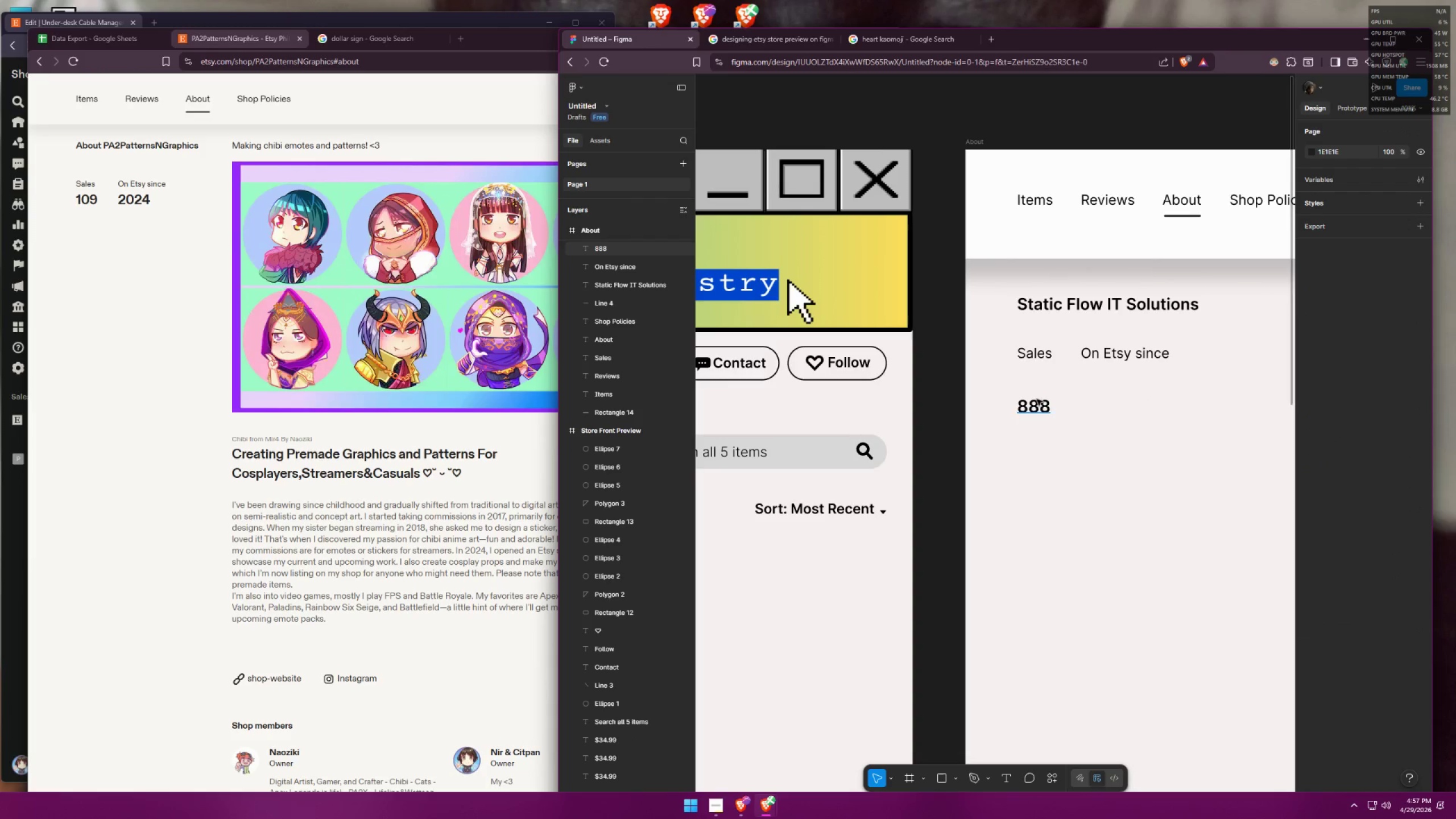 
left_click_drag(start_coordinate=[1041, 409], to_coordinate=[1041, 373])
 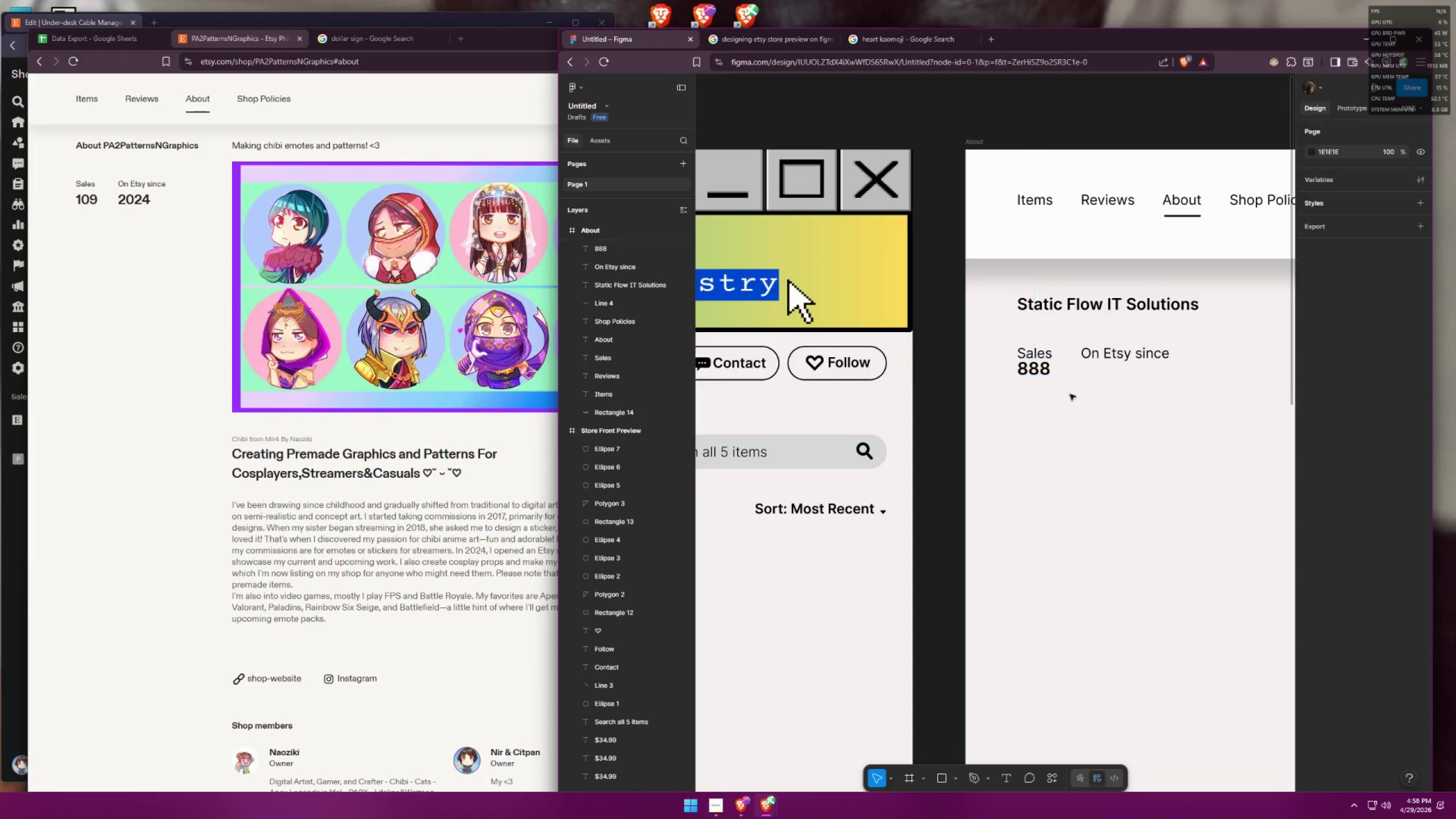 
hold_key(key=ControlLeft, duration=1.36)
scroll: coordinate [1119, 404], scroll_direction: down, amount: 5.0
 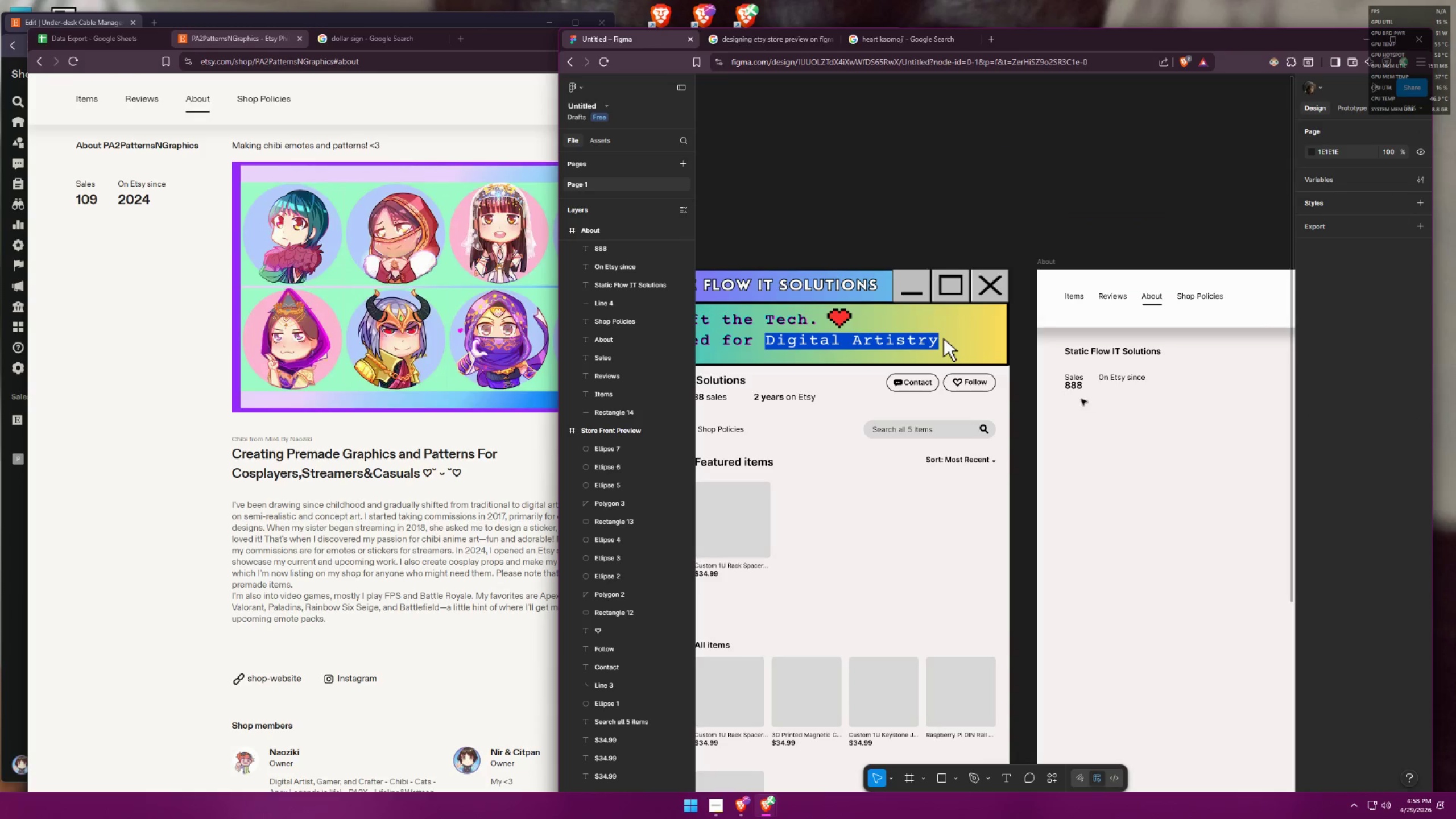 
left_click_drag(start_coordinate=[1079, 389], to_coordinate=[1078, 392])
 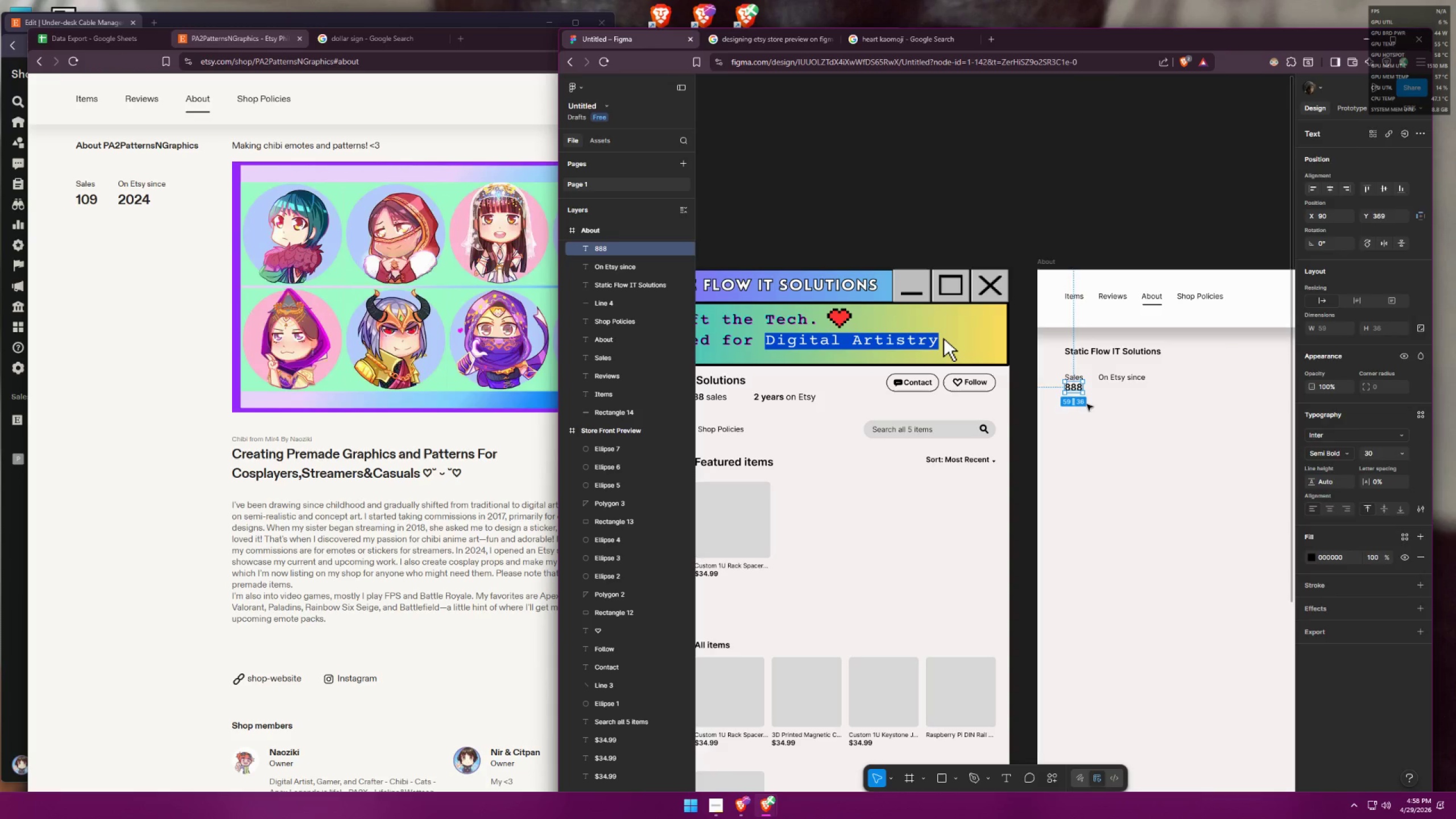 
left_click([1098, 413])
 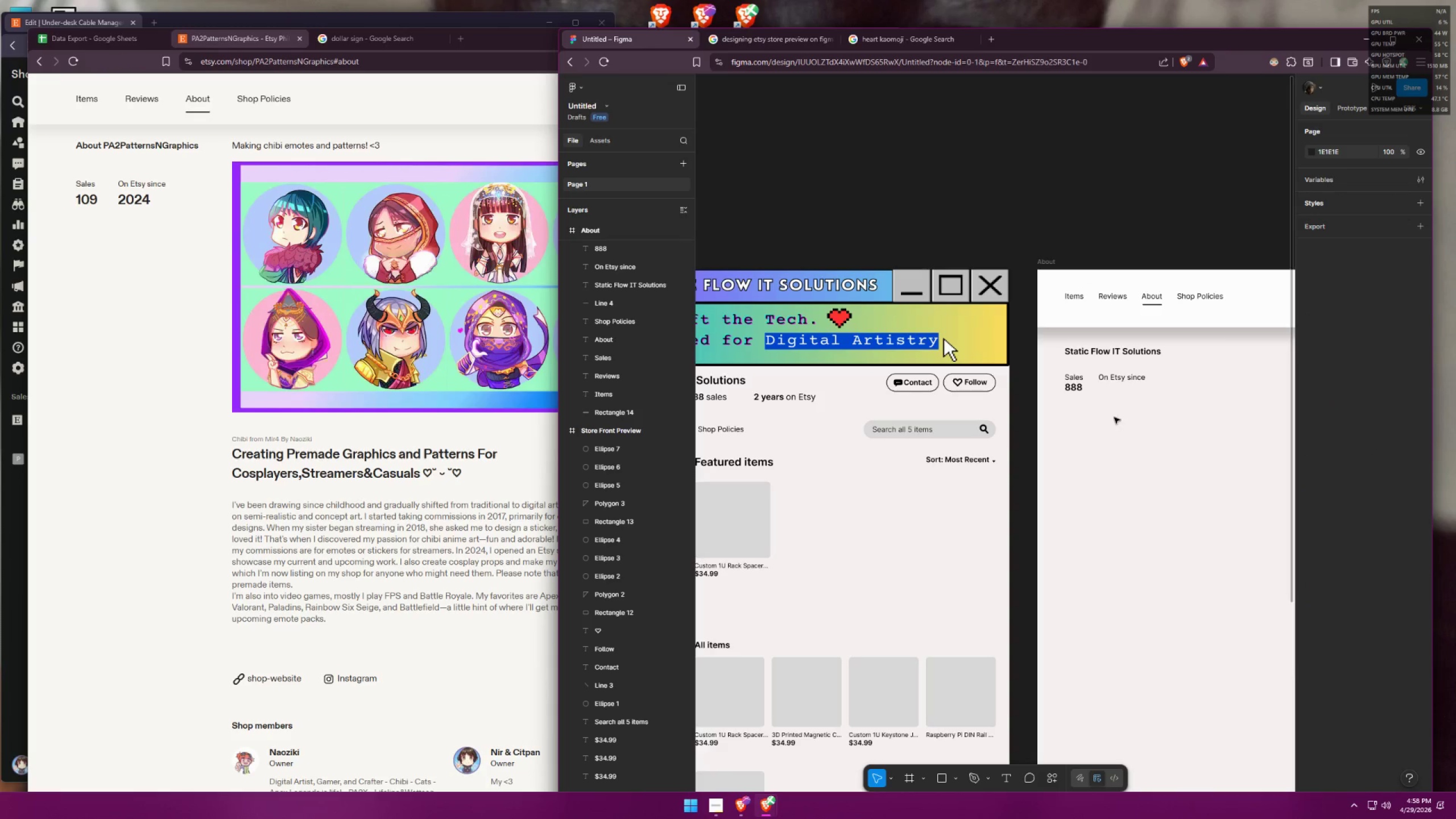 
hold_key(key=ControlLeft, duration=1.5)
hold_key(key=ControlLeft, duration=0.75)
scroll: coordinate [1157, 407], scroll_direction: up, amount: 9.0
 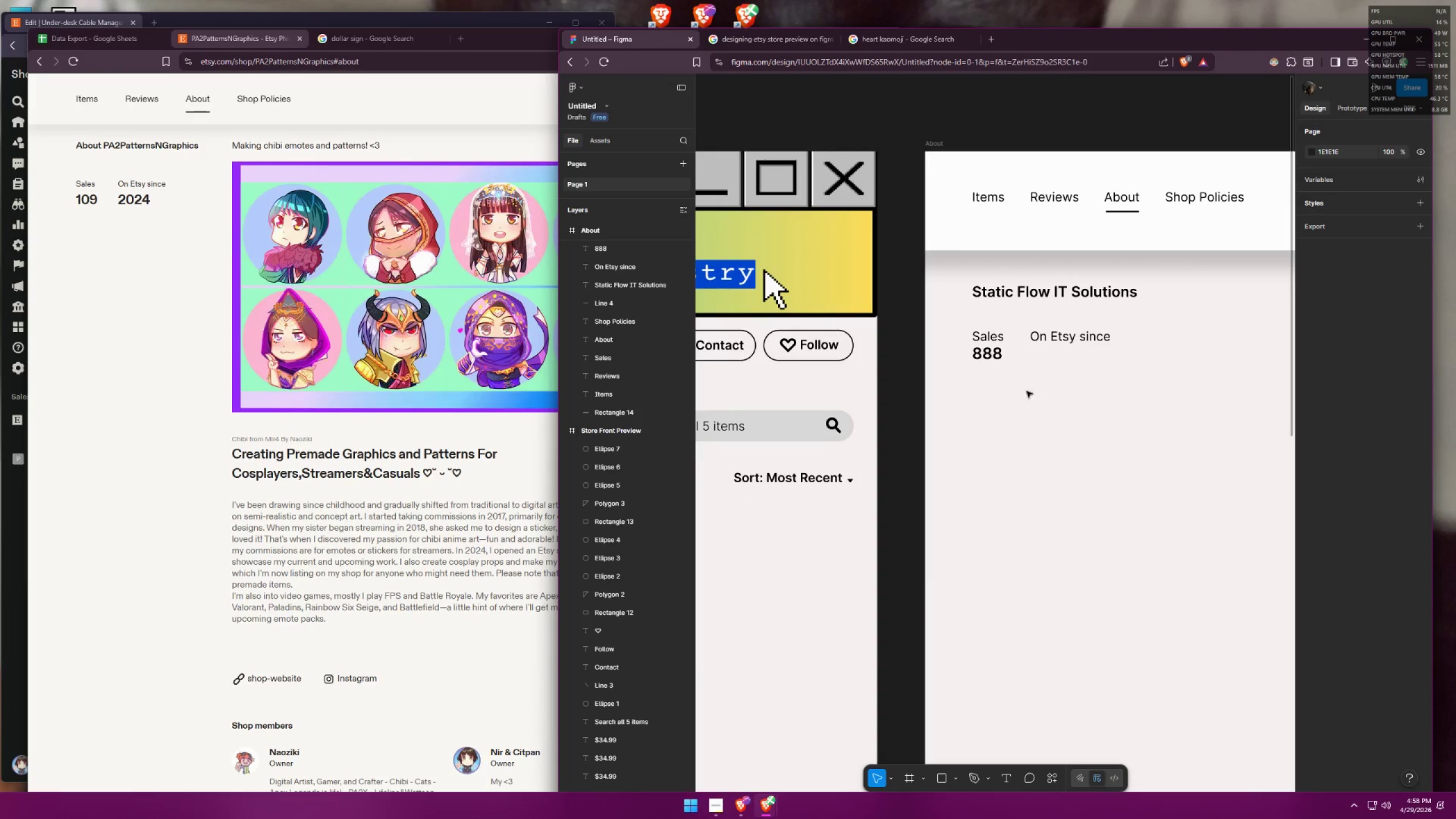 
hold_key(key=AltLeft, duration=0.81)
left_click_drag(start_coordinate=[991, 355], to_coordinate=[1058, 354])
 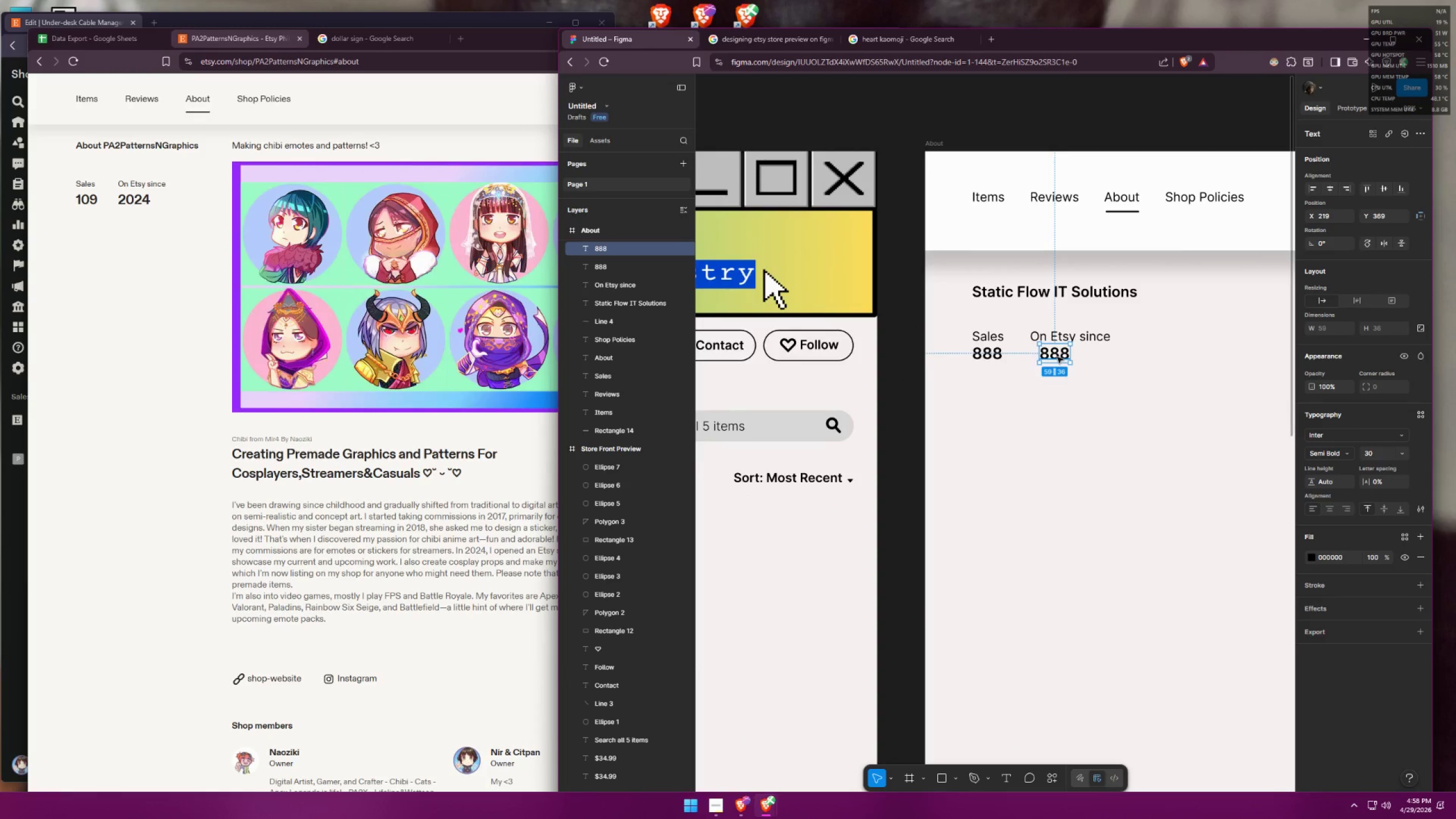 
left_click_drag(start_coordinate=[1056, 357], to_coordinate=[1049, 357])
 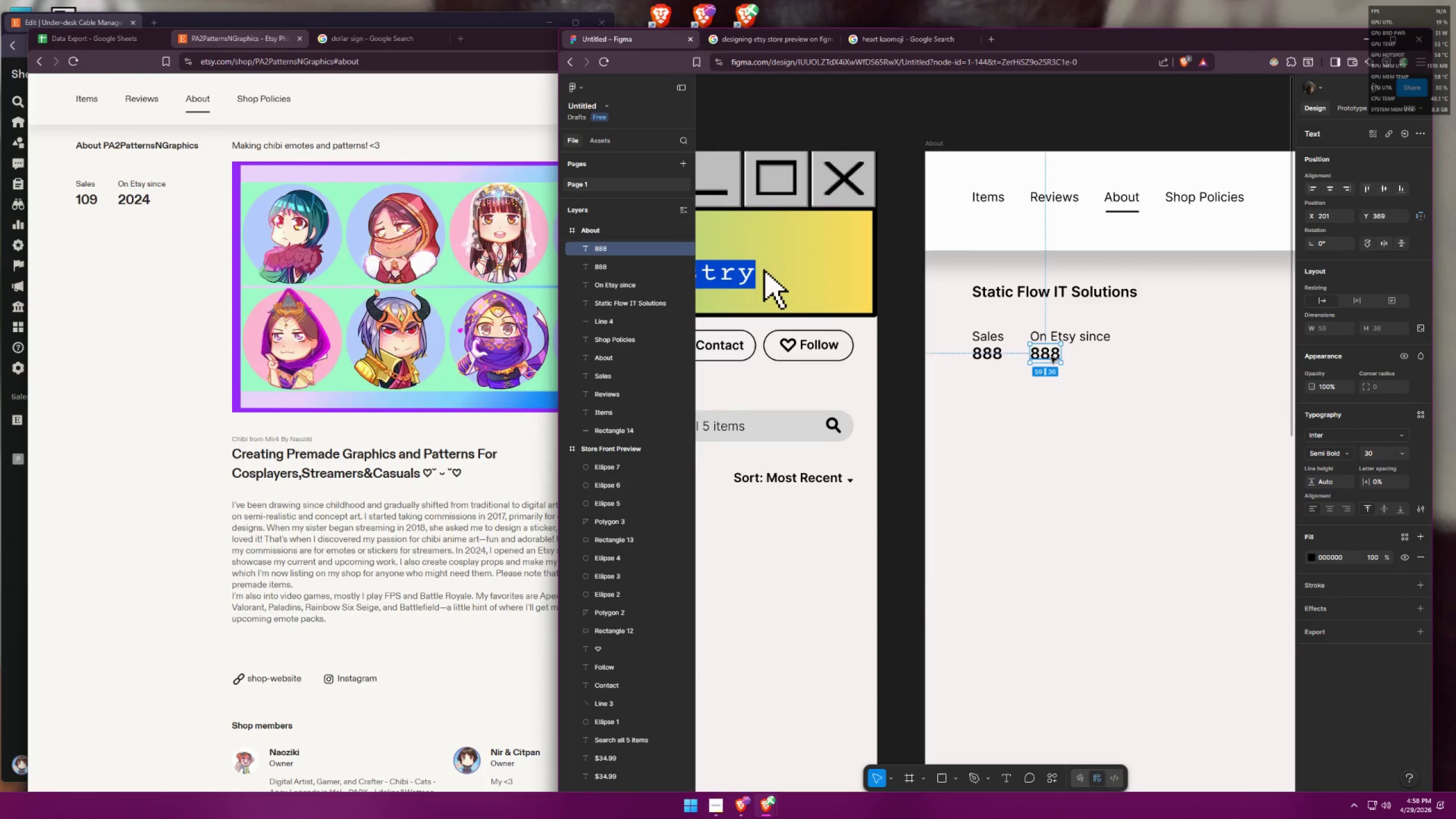 
double_click([1050, 357])
 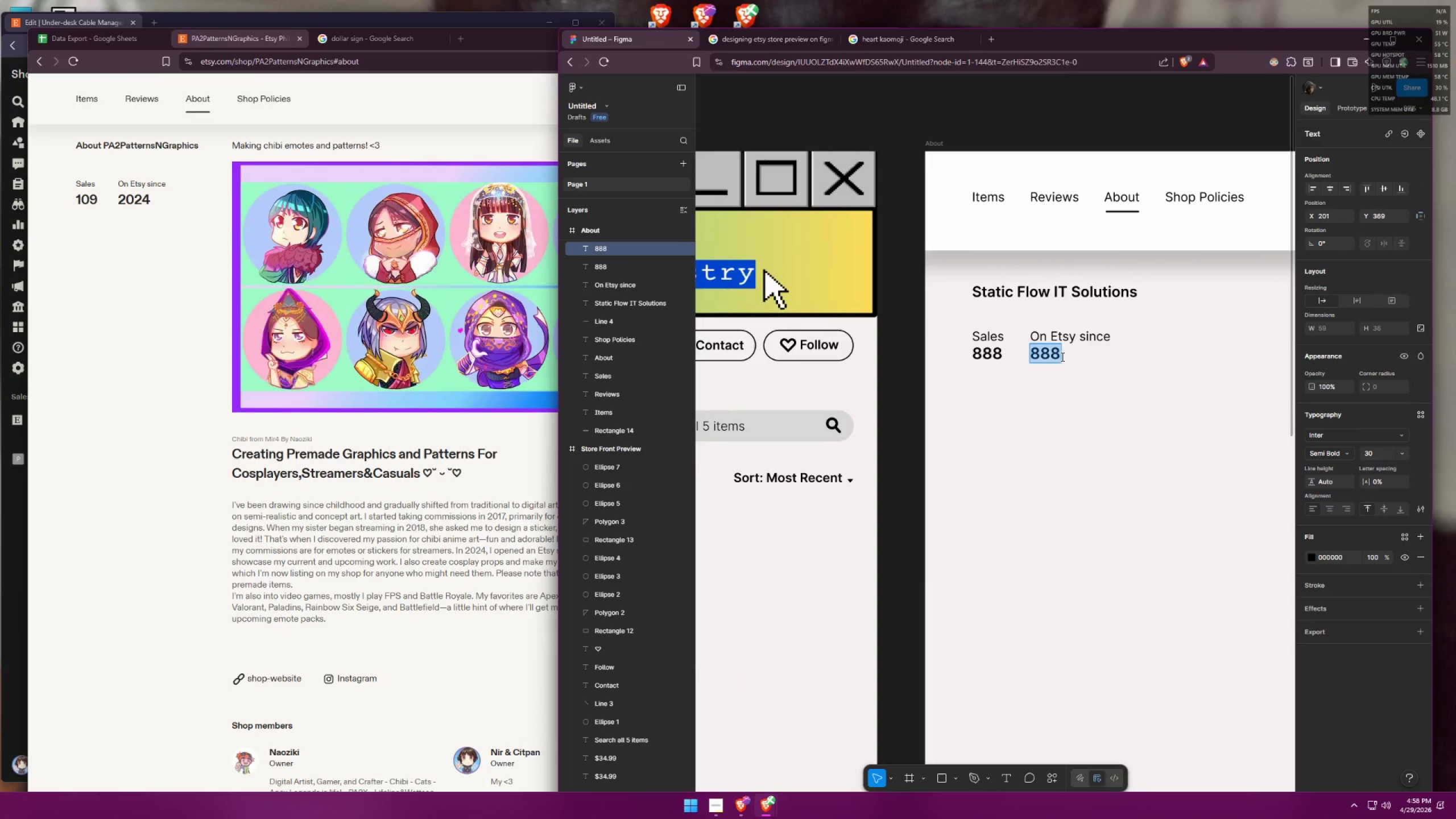 
type(2026)
 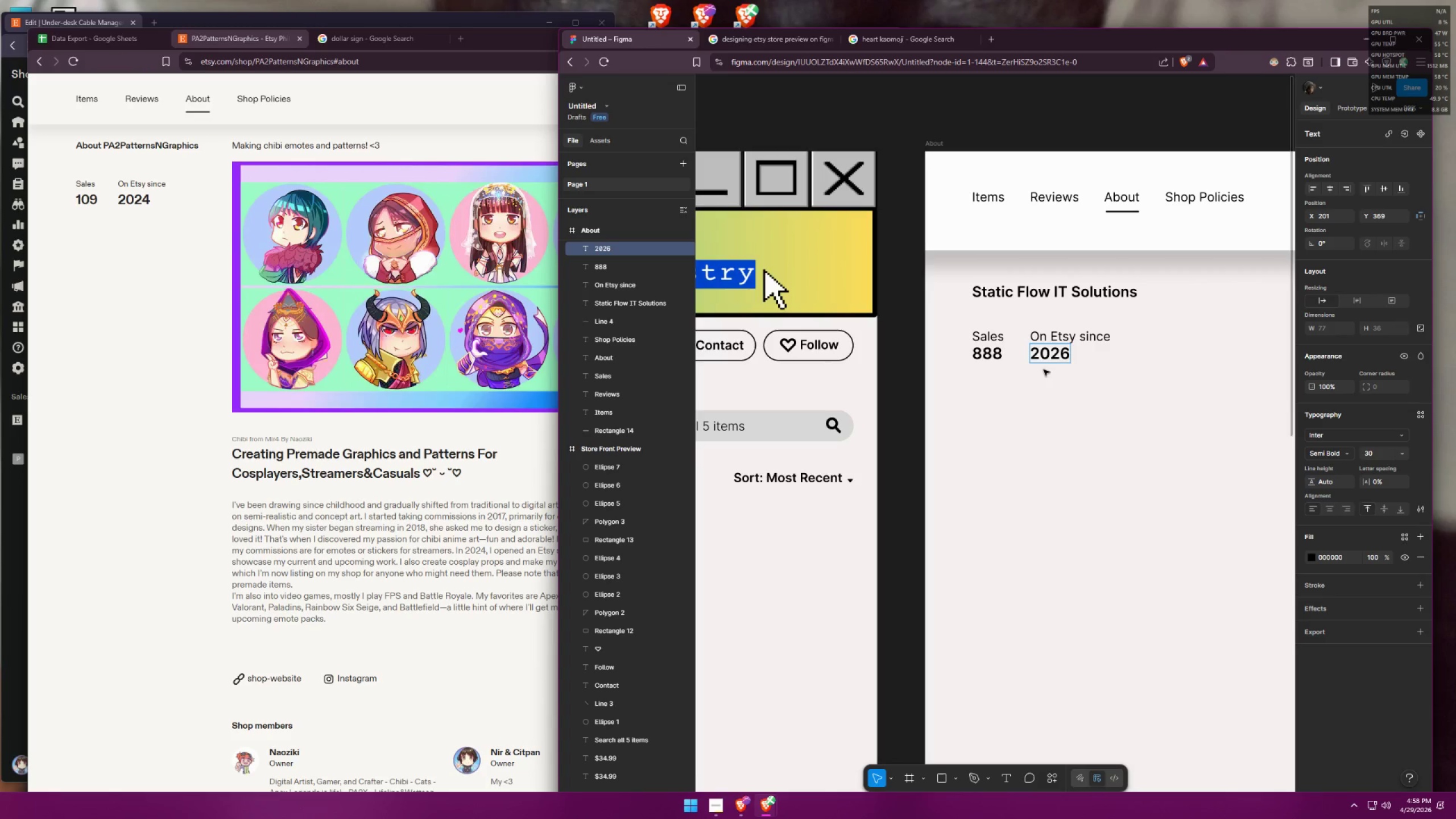 
left_click([1093, 402])
 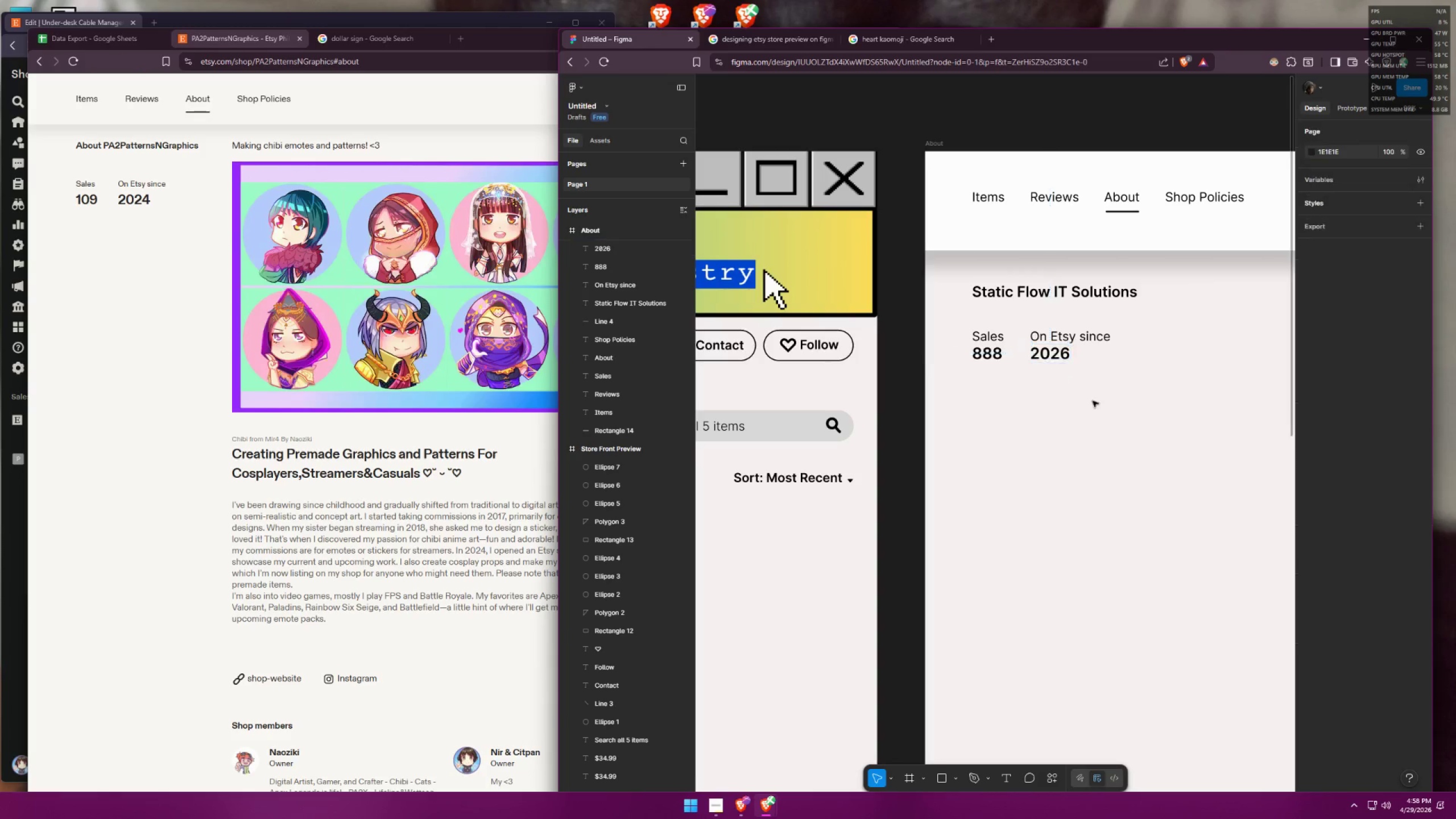 
hold_key(key=ControlLeft, duration=0.83)
scroll: coordinate [1110, 333], scroll_direction: down, amount: 6.0
 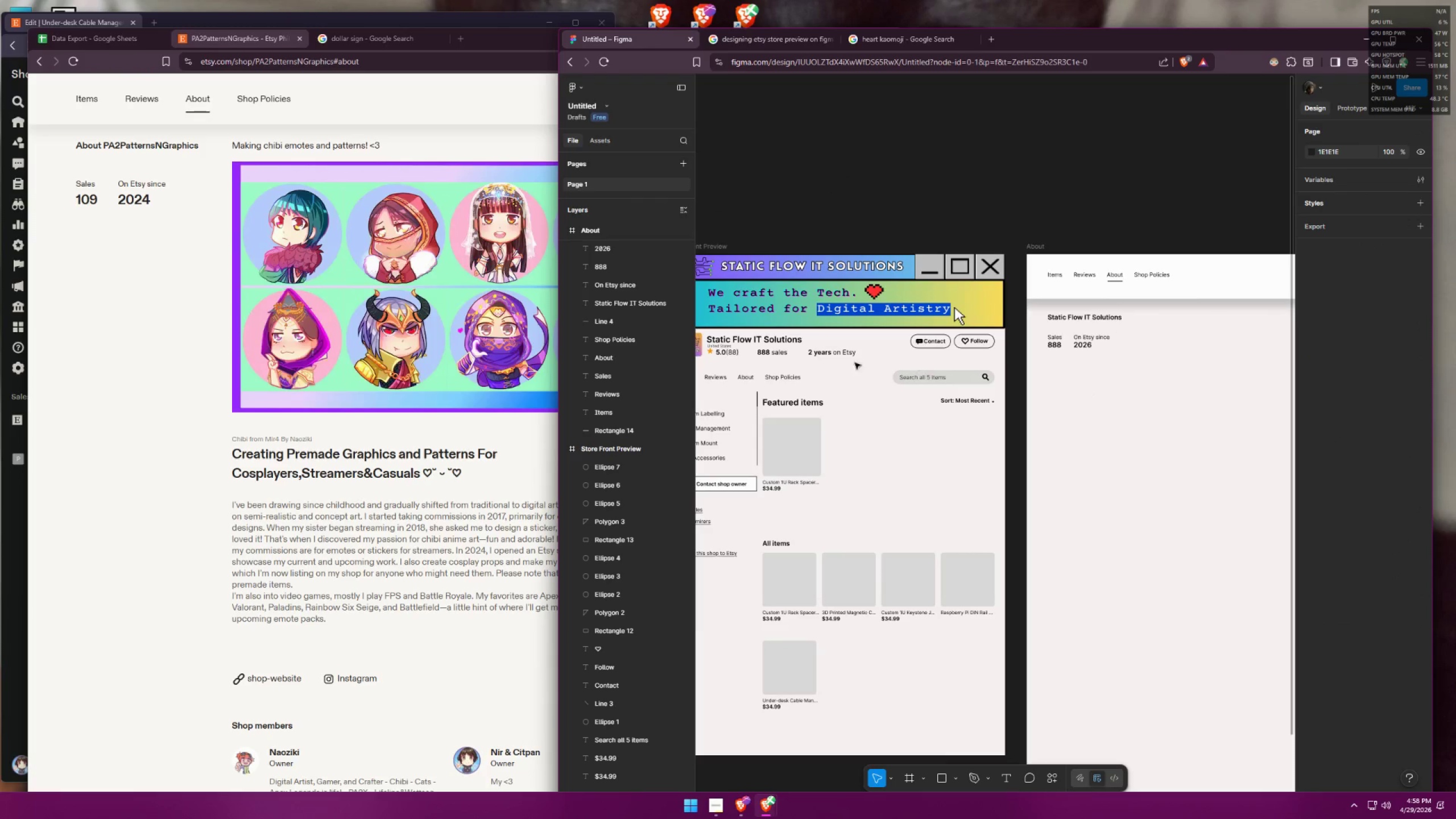 
hold_key(key=ControlLeft, duration=0.64)
scroll: coordinate [816, 359], scroll_direction: up, amount: 6.0
 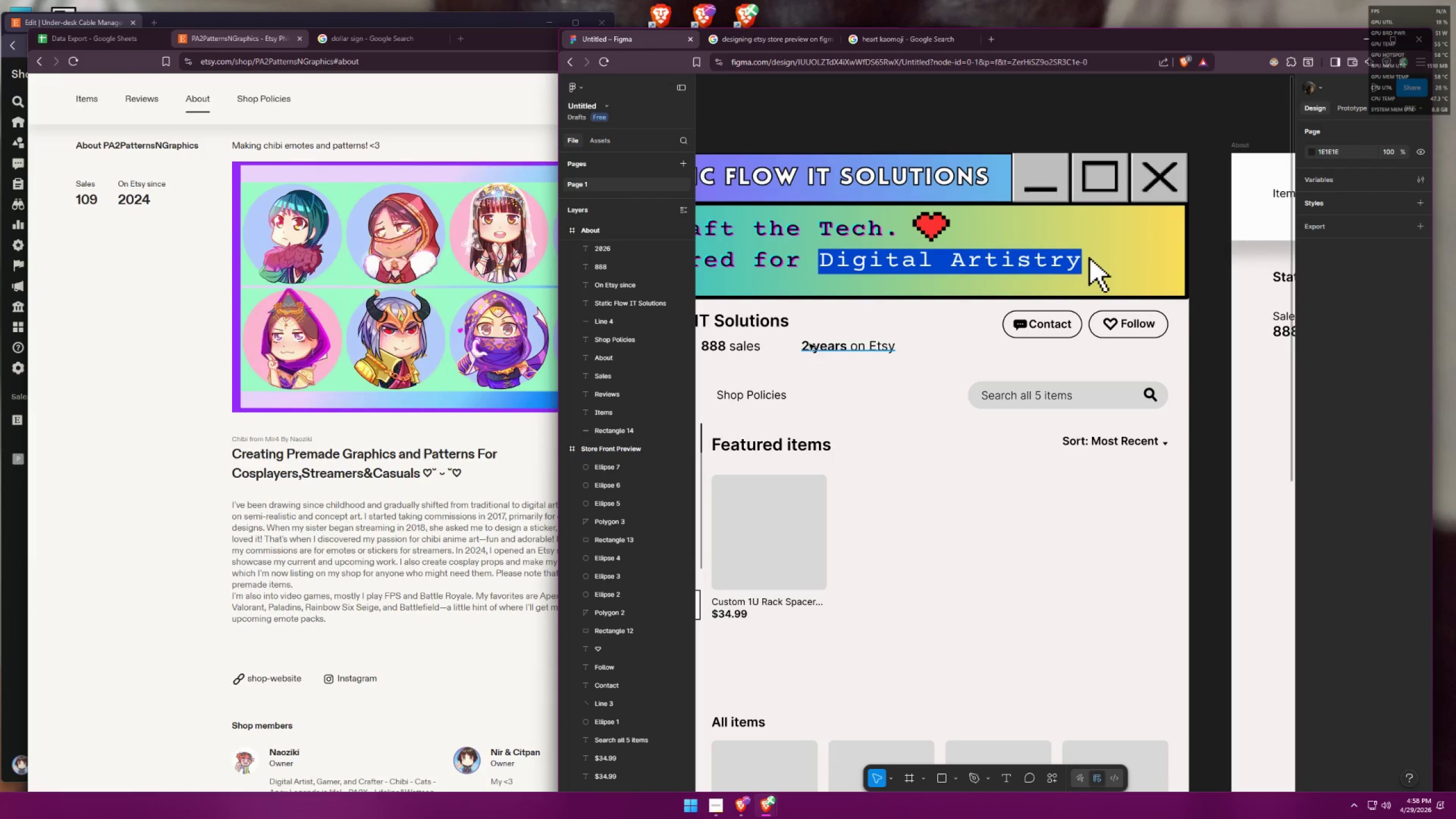 
double_click([809, 344])
 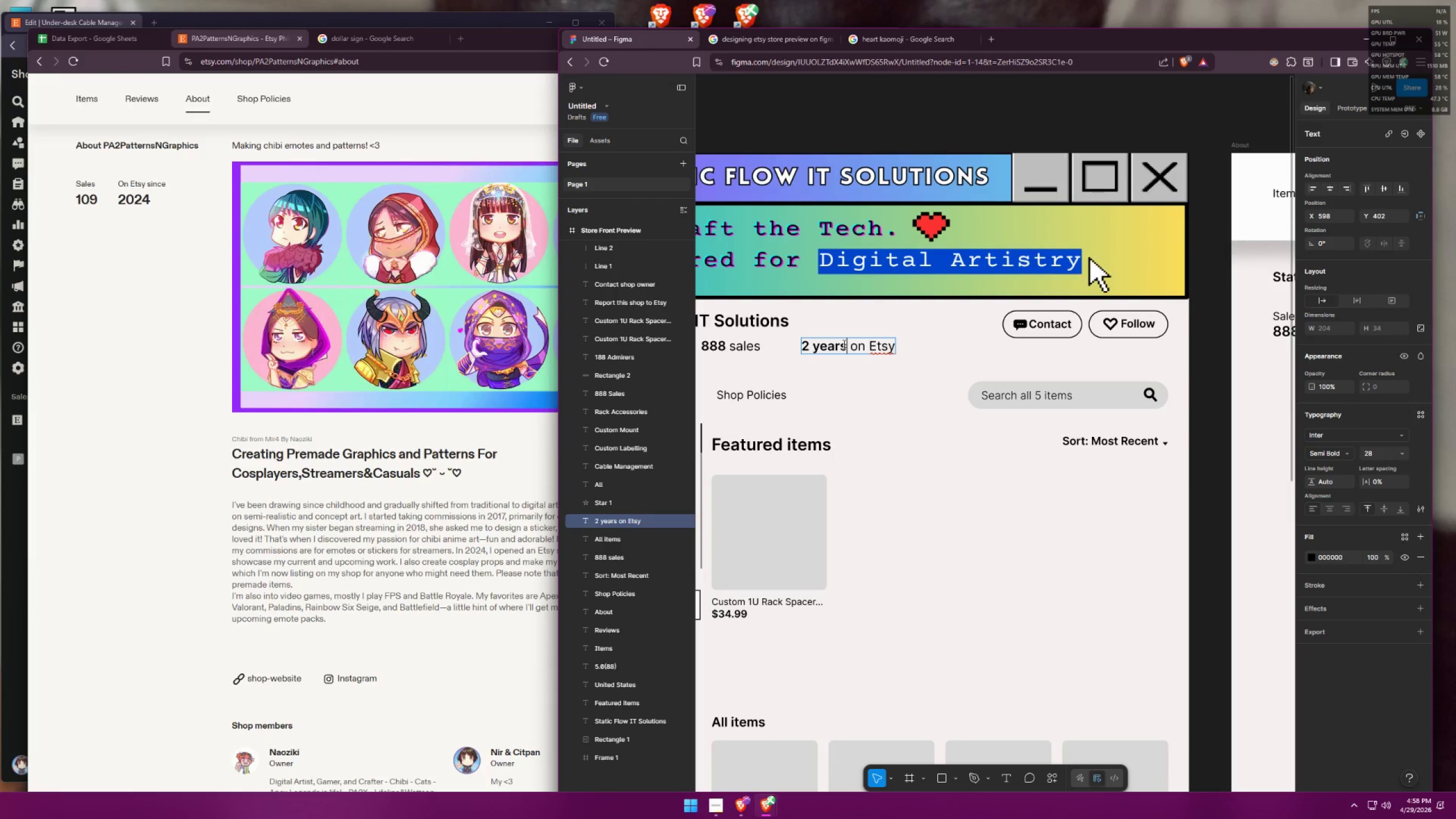 
left_click_drag(start_coordinate=[845, 344], to_coordinate=[794, 340])
 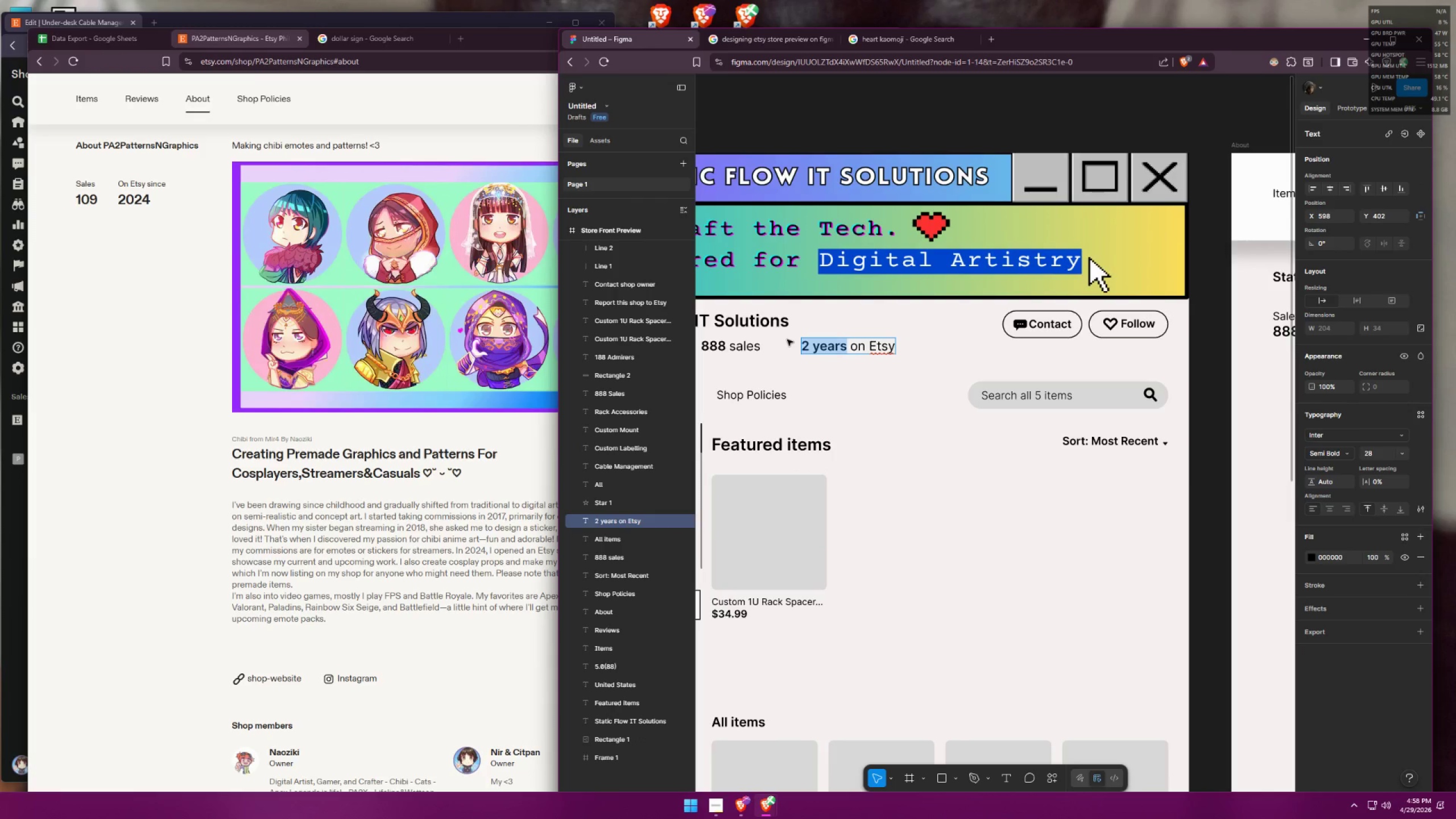 
type(3)
key(Backspace)
type(1 mo)
key(Backspace)
key(Backspace)
key(Backspace)
key(Backspace)
type(2 monrh)
key(Backspace)
key(Backspace)
type(ths)
 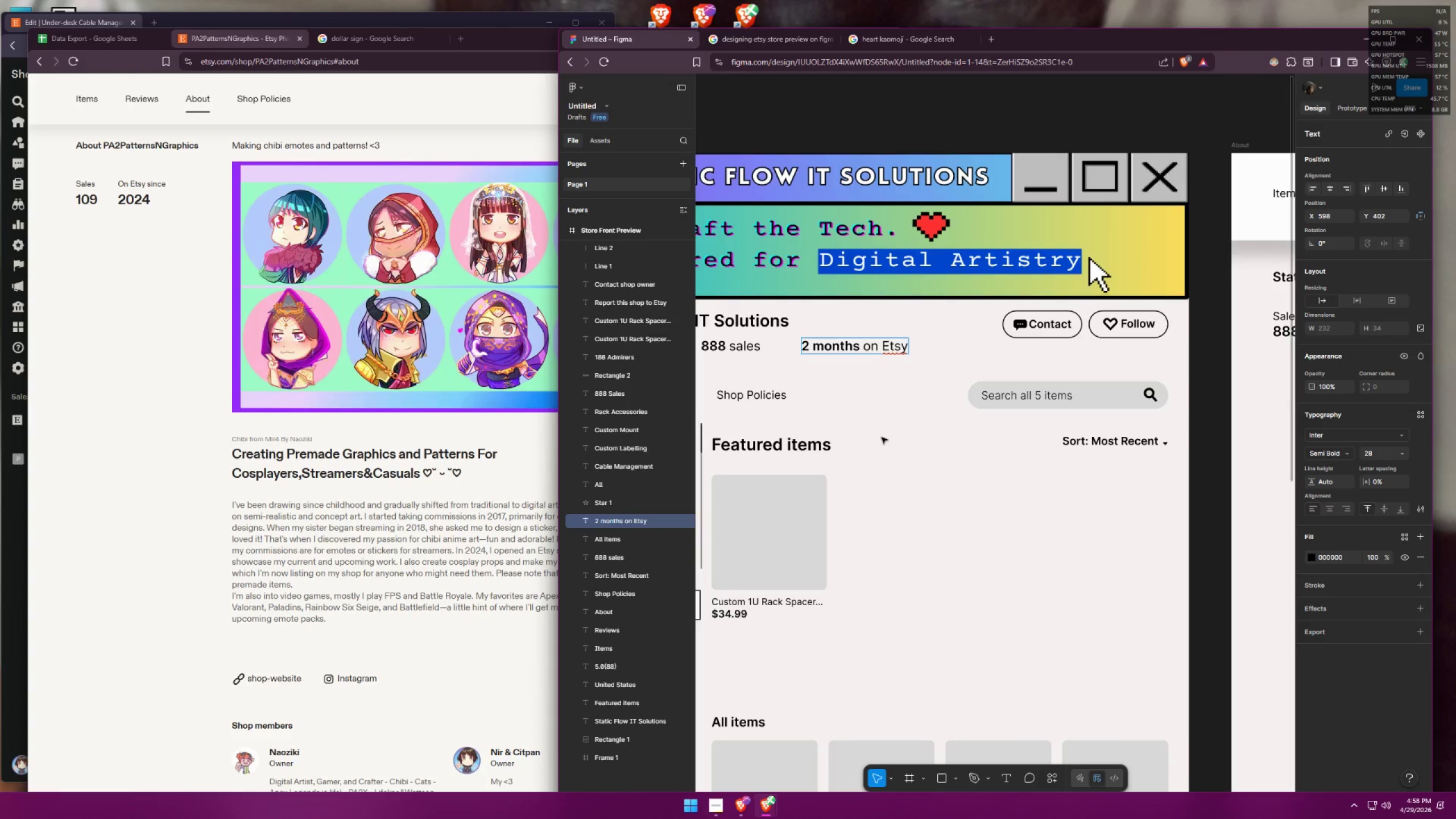 
double_click([882, 437])
 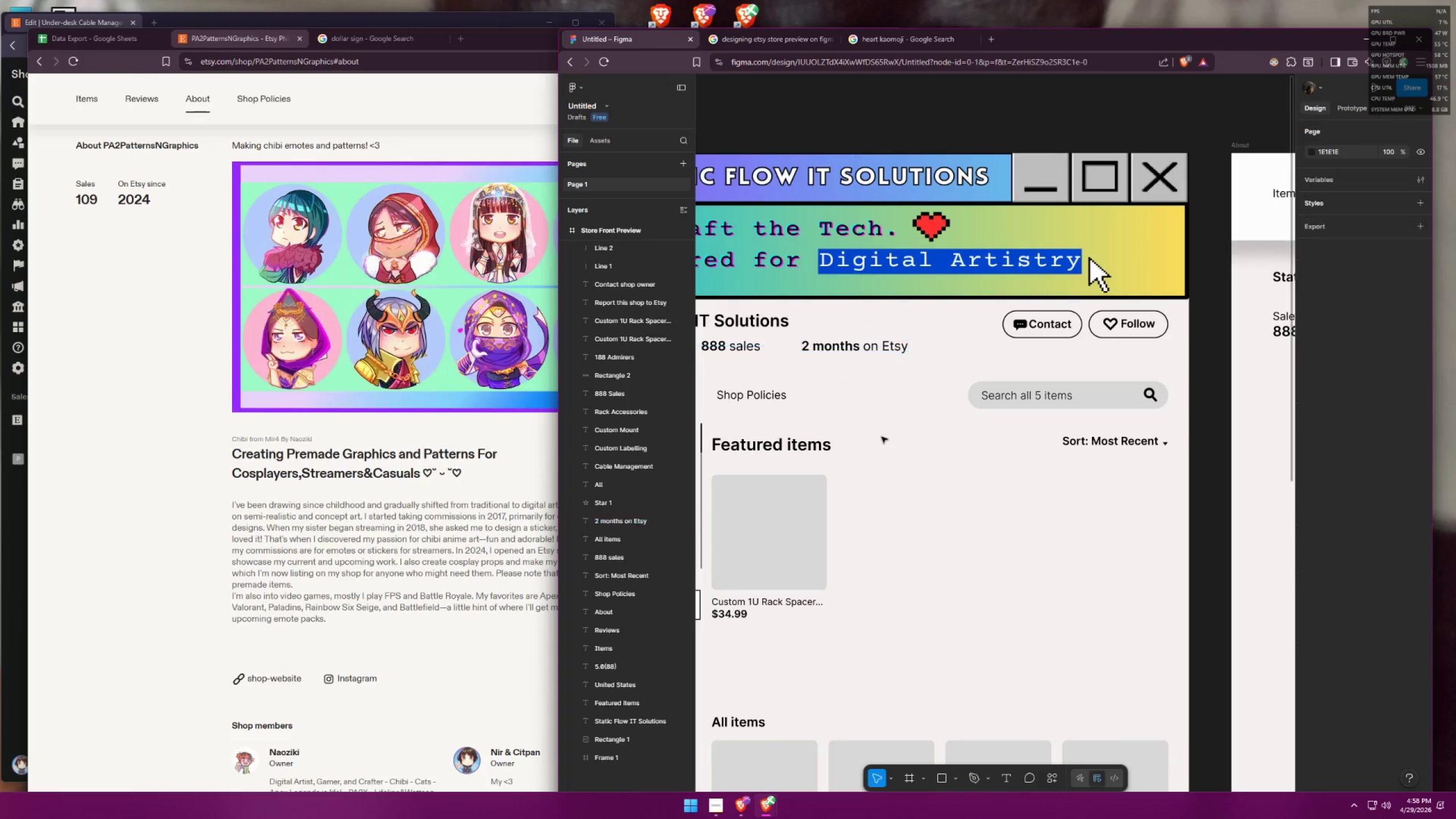 
hold_key(key=ControlLeft, duration=1.36)
scroll: coordinate [930, 405], scroll_direction: down, amount: 8.0
 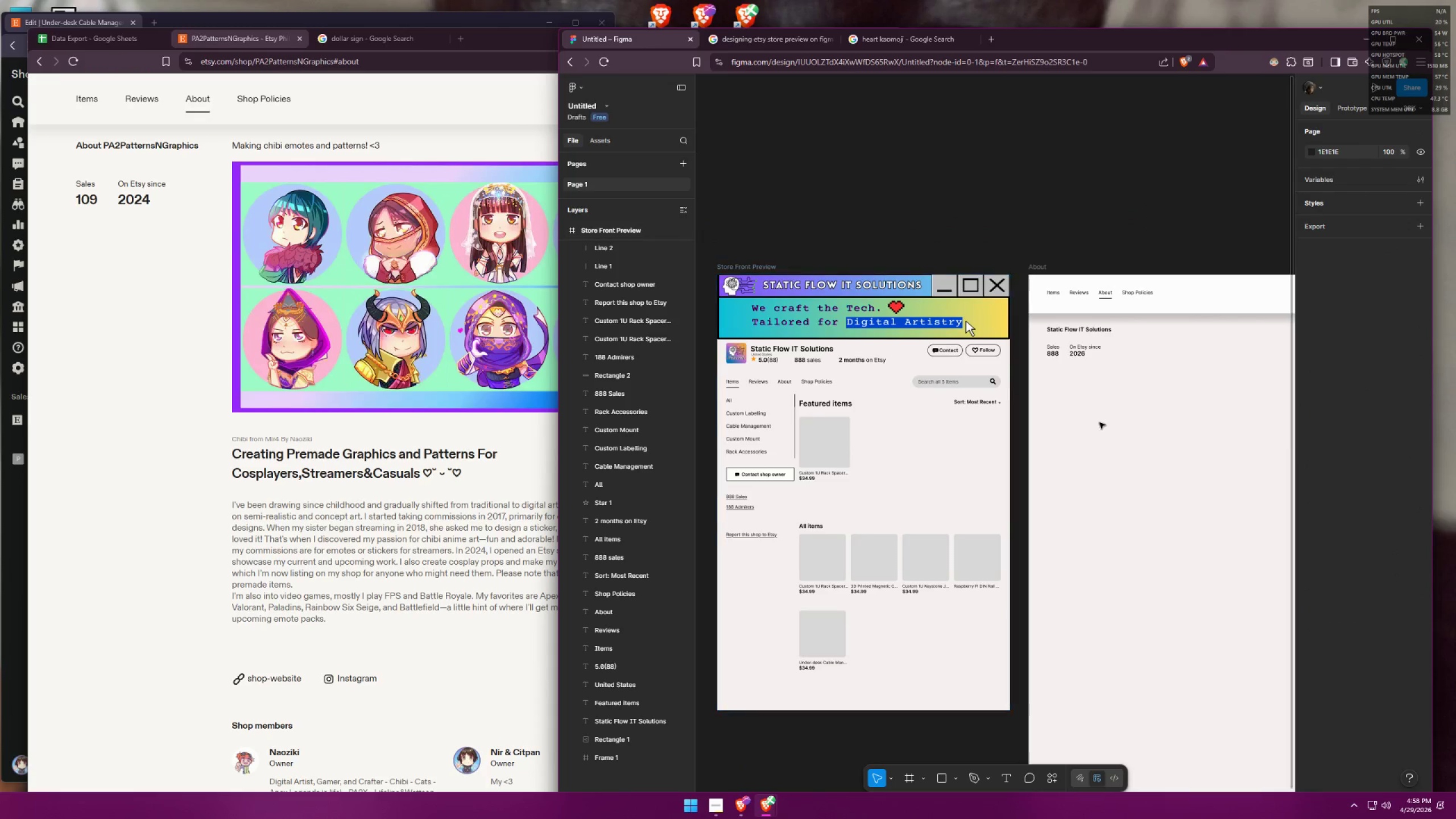 
left_click([1100, 417])
 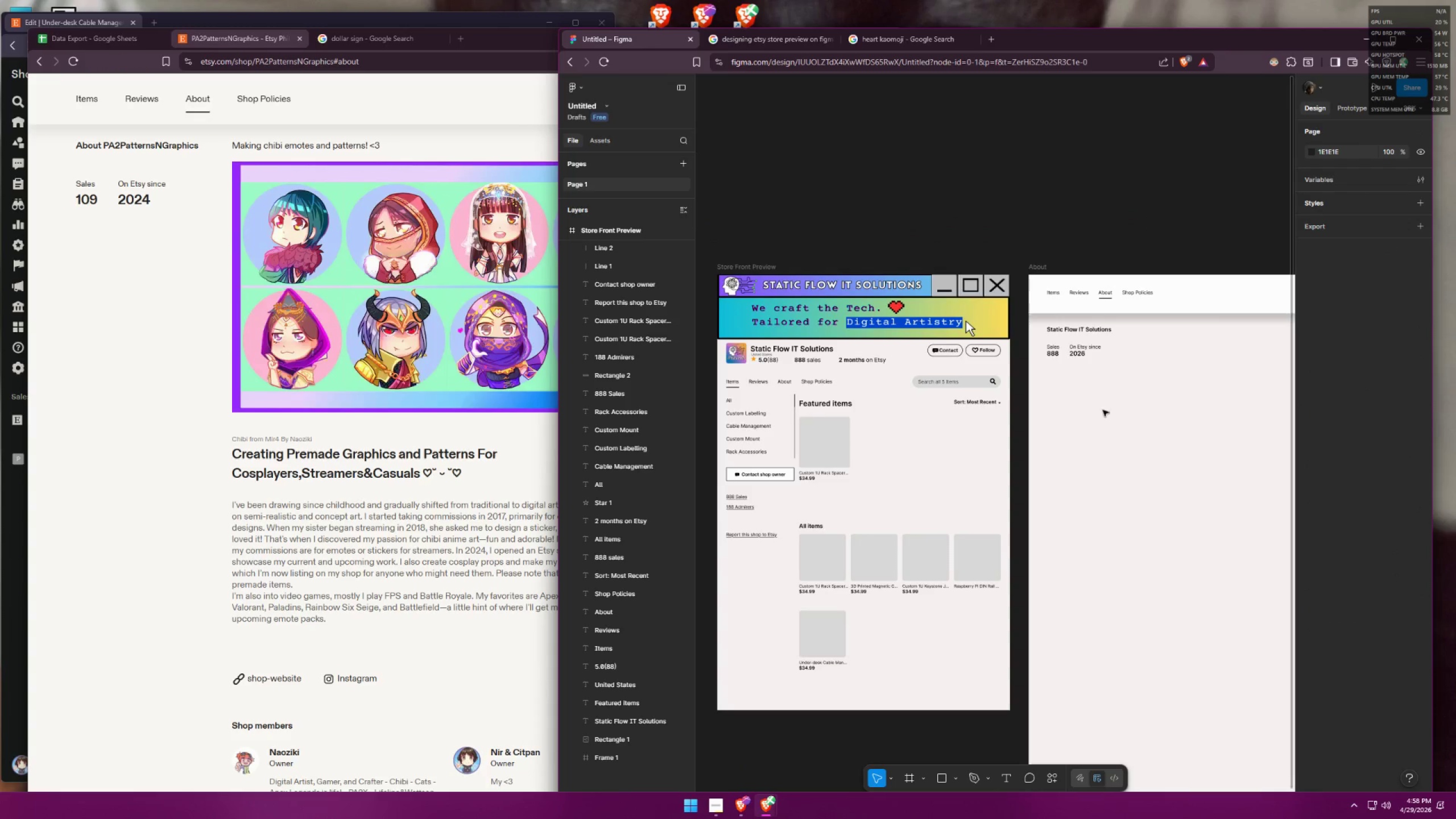 
hold_key(key=ControlLeft, duration=1.51)
scroll: coordinate [1128, 359], scroll_direction: up, amount: 2.0
 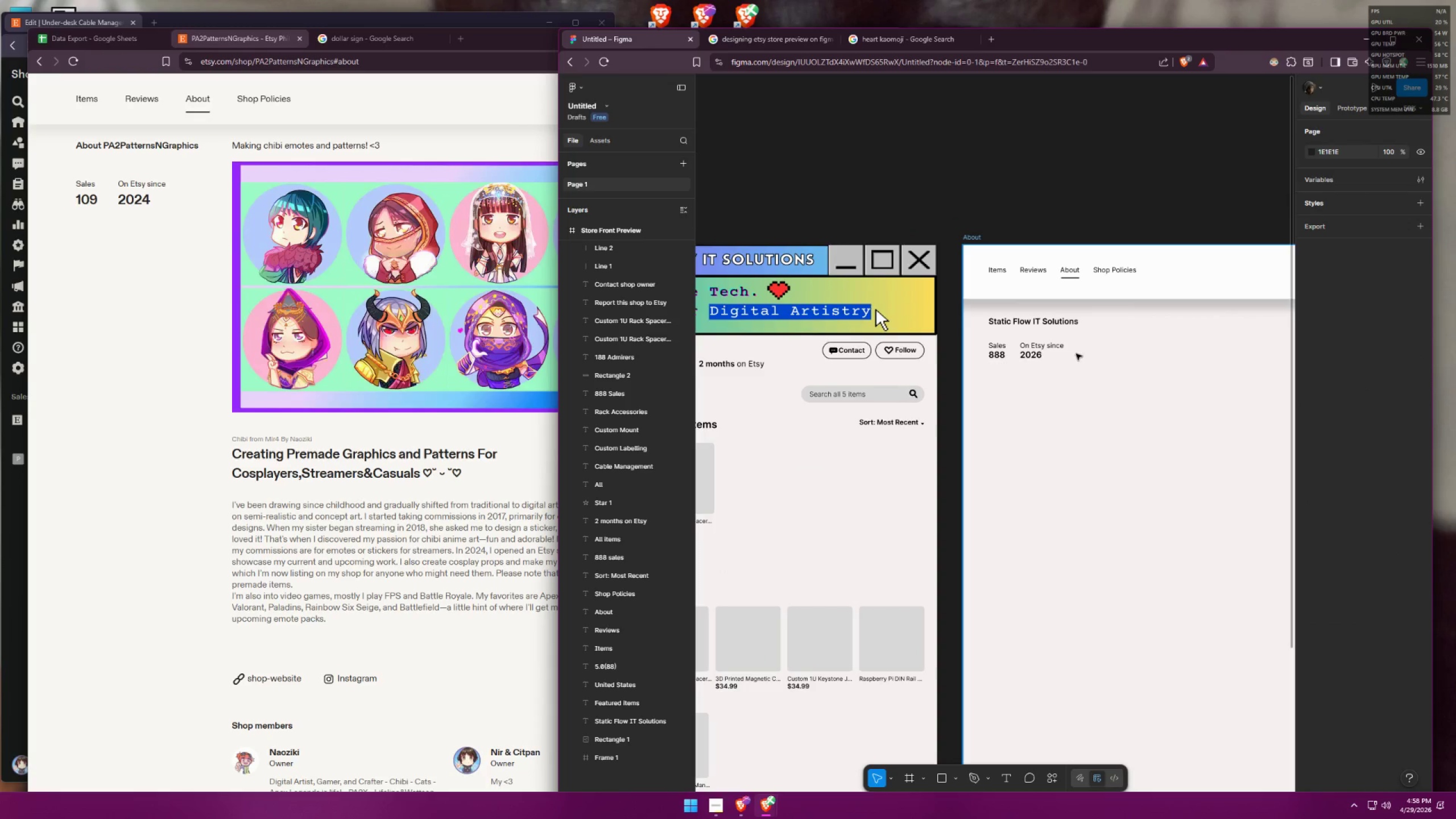 
hold_key(key=ControlLeft, duration=1.52)
scroll: coordinate [1098, 327], scroll_direction: up, amount: 4.0
 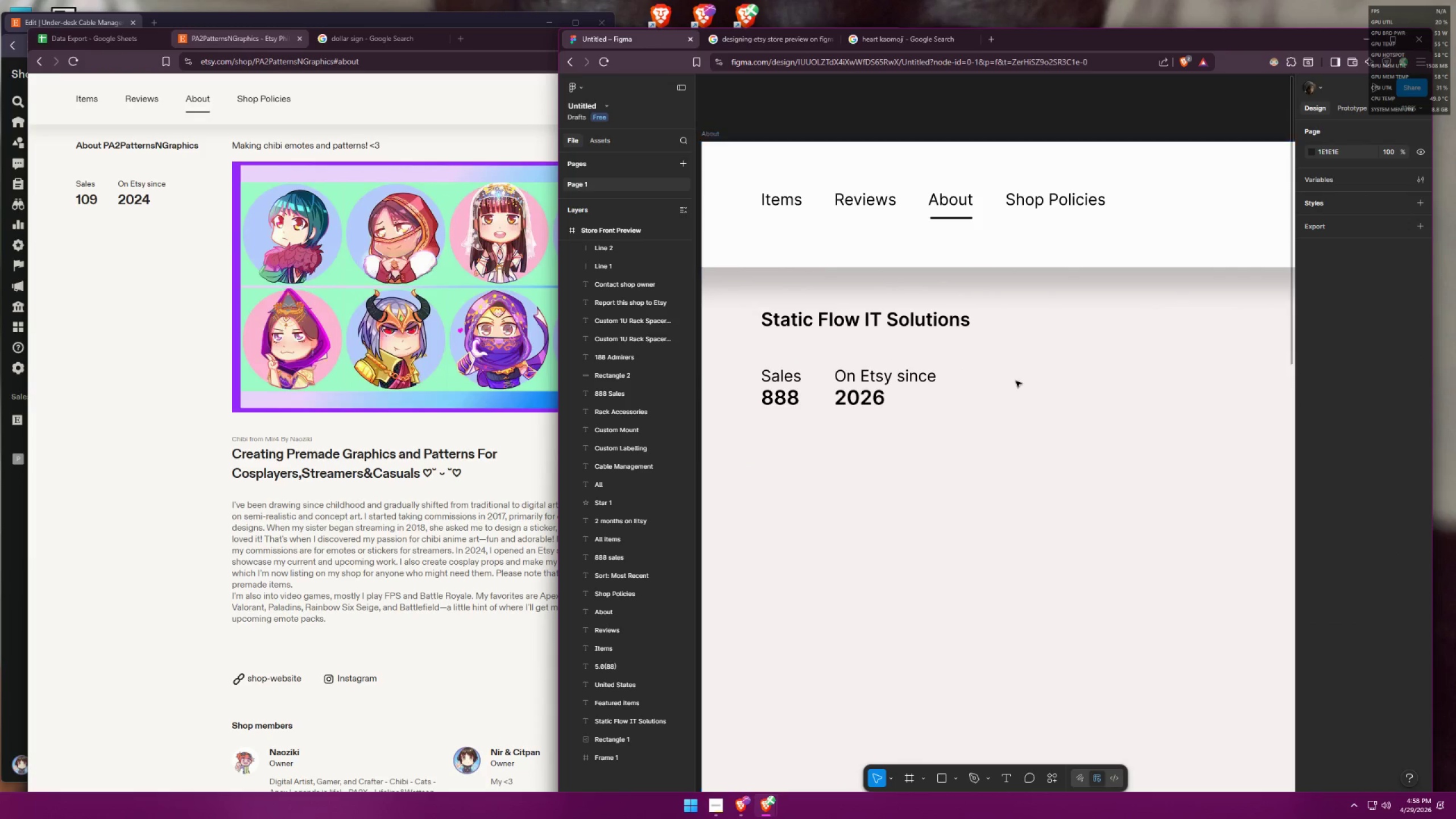 
left_click([916, 372])
 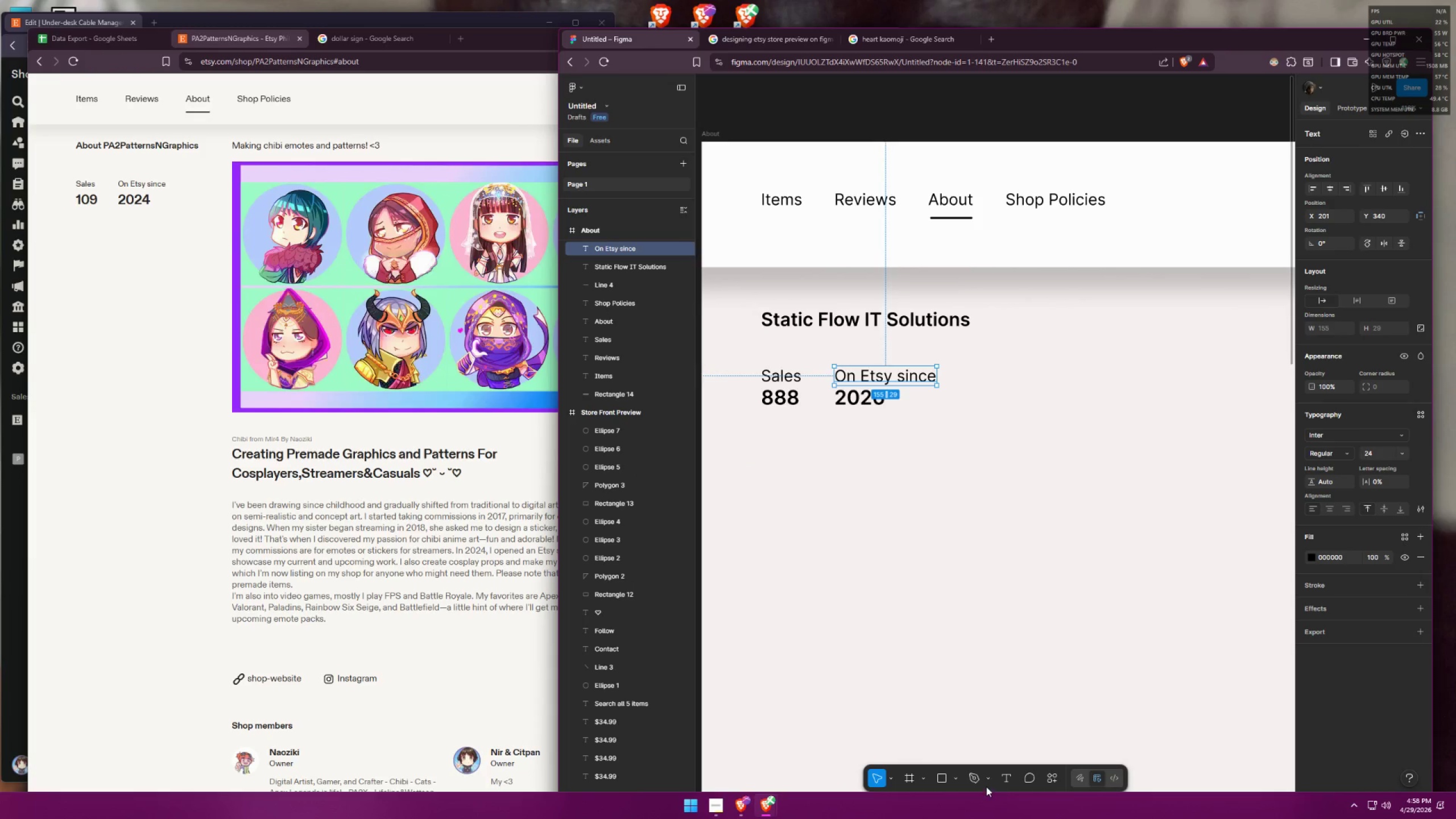 
left_click_drag(start_coordinate=[1006, 776], to_coordinate=[1010, 777])
 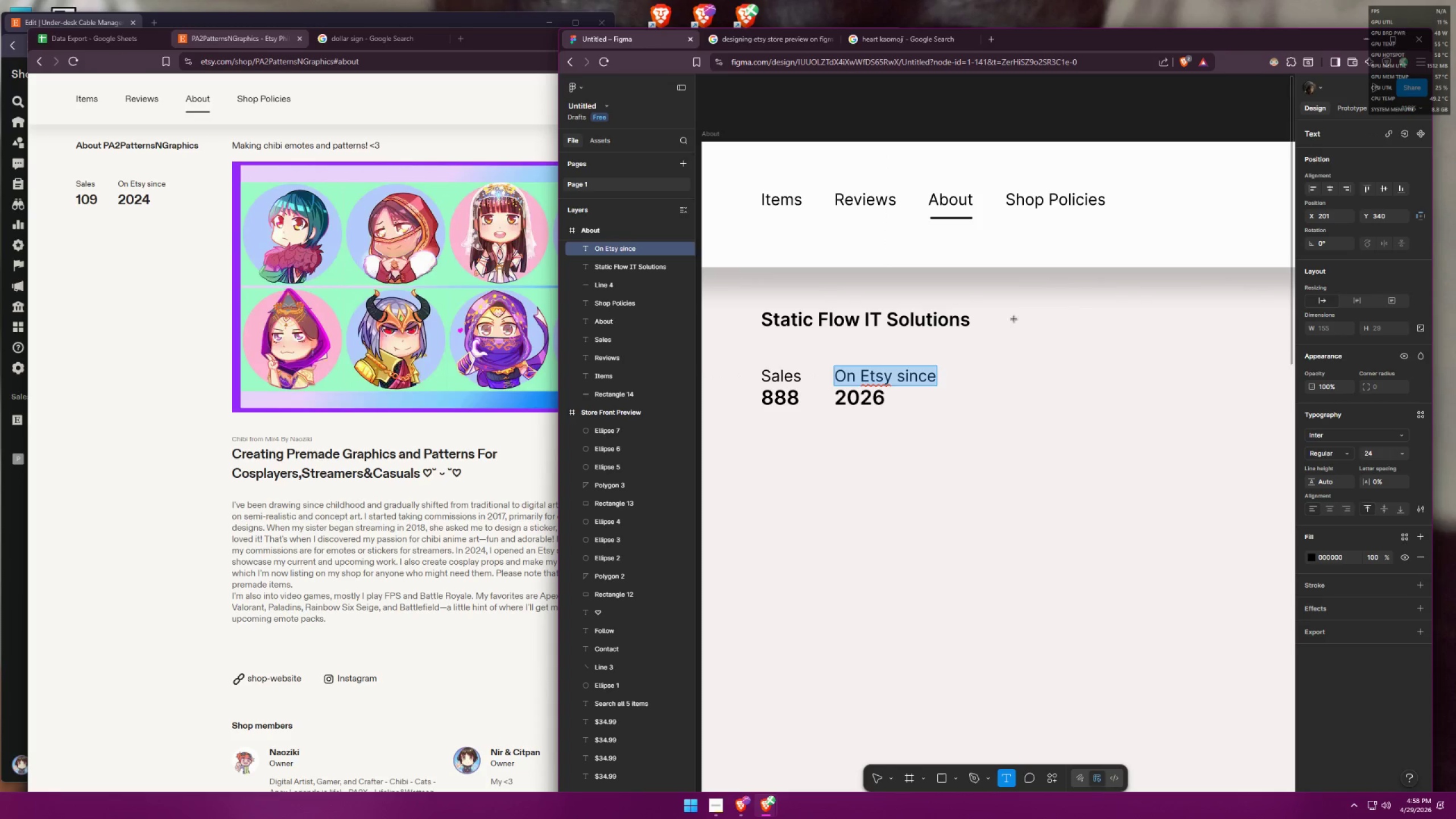 
left_click([1017, 318])
 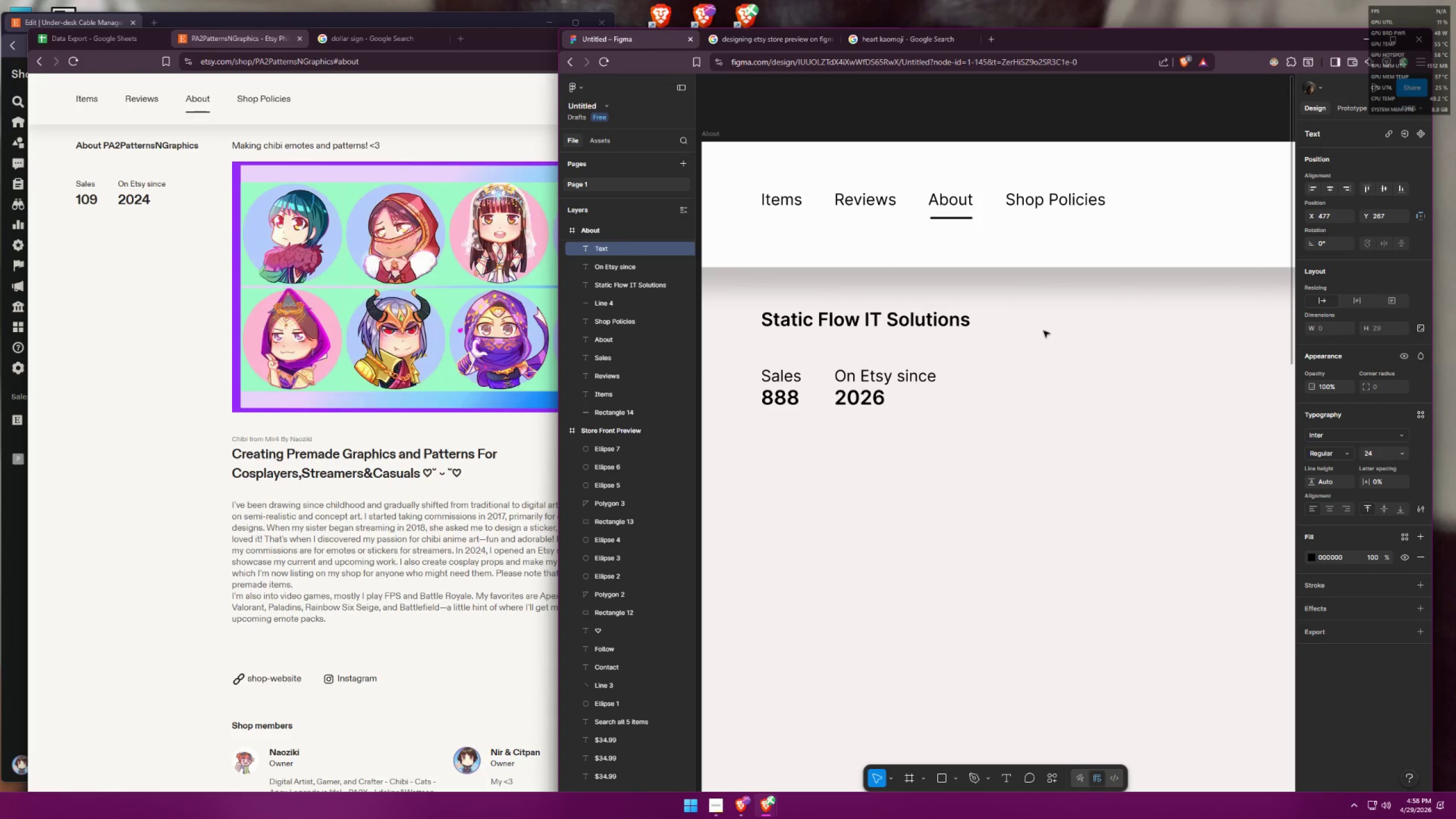 
hold_key(key=ControlLeft, duration=1.52)
 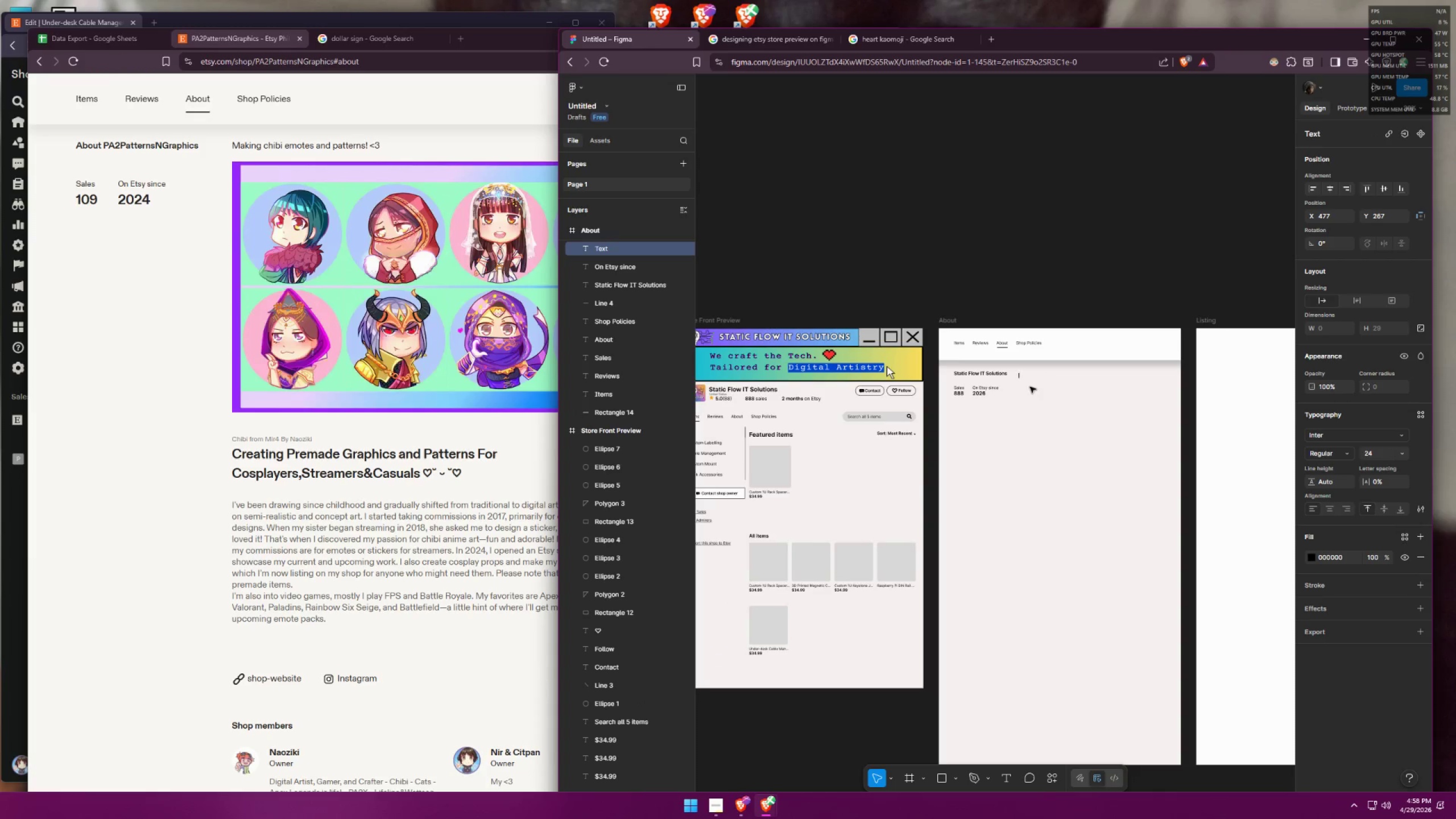 
hold_key(key=ControlLeft, duration=1.51)
 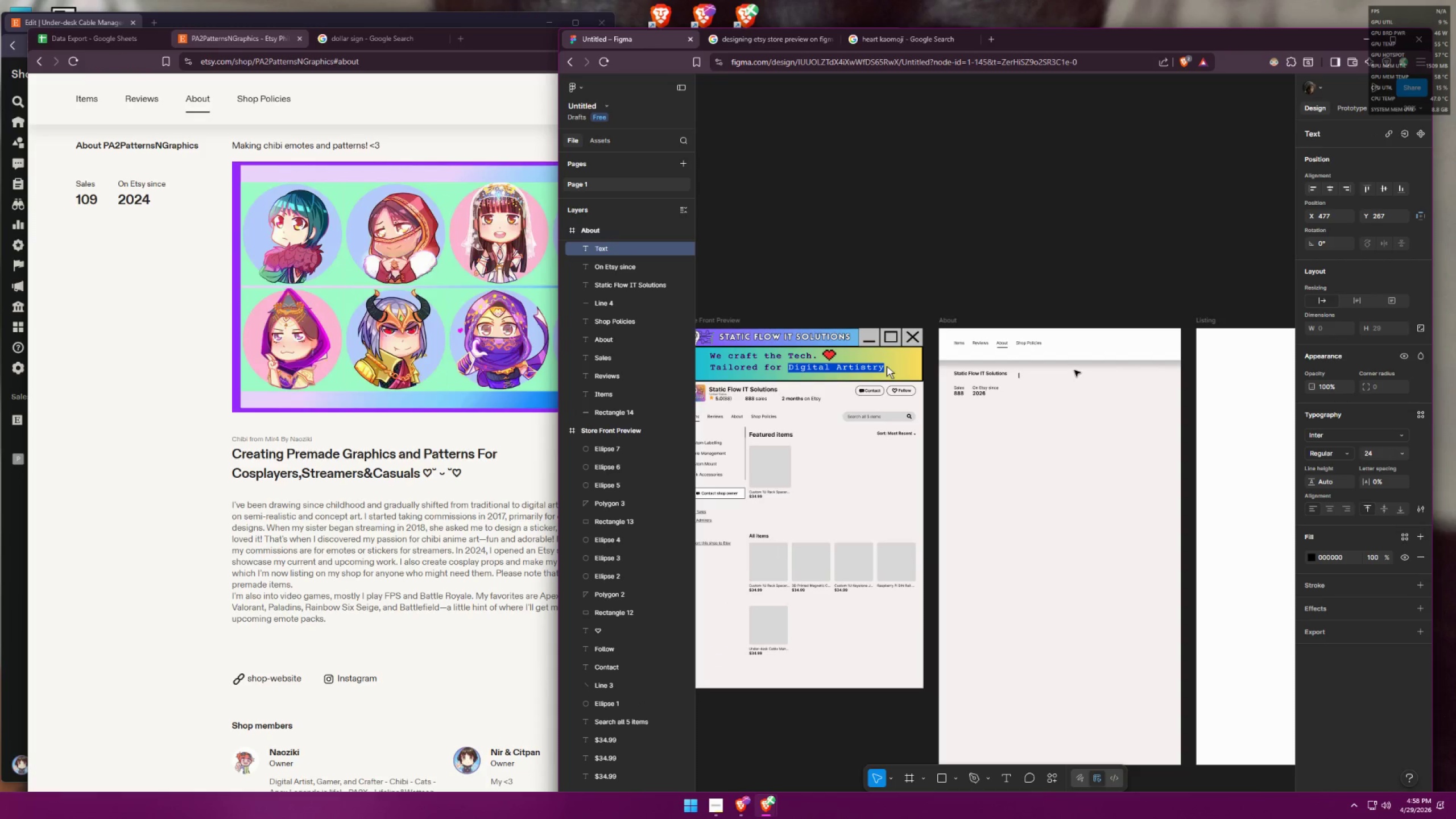 
scroll: coordinate [1029, 387], scroll_direction: down, amount: 14.0
 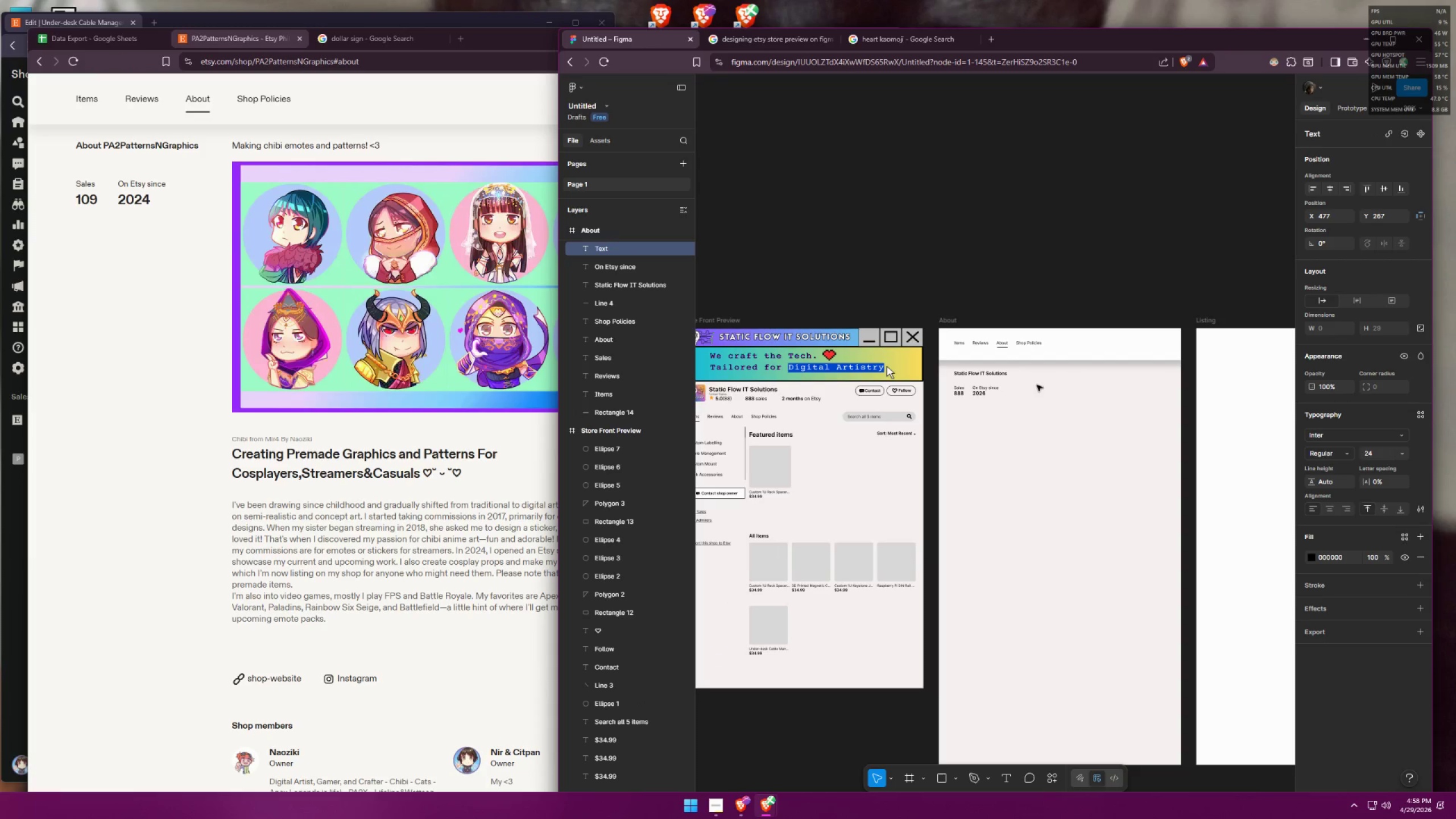 
hold_key(key=ControlLeft, duration=1.5)
 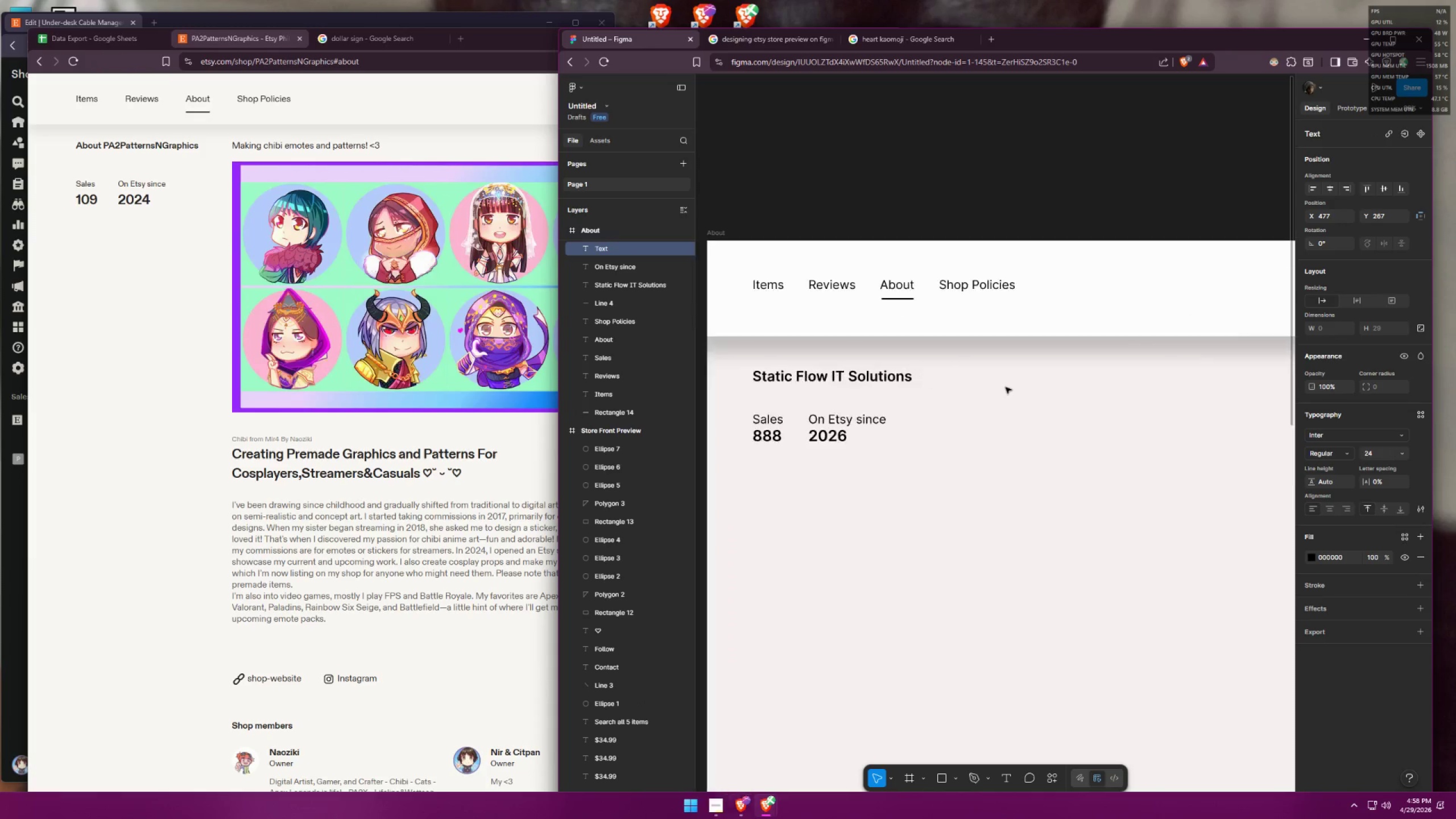 
hold_key(key=ControlLeft, duration=0.58)
 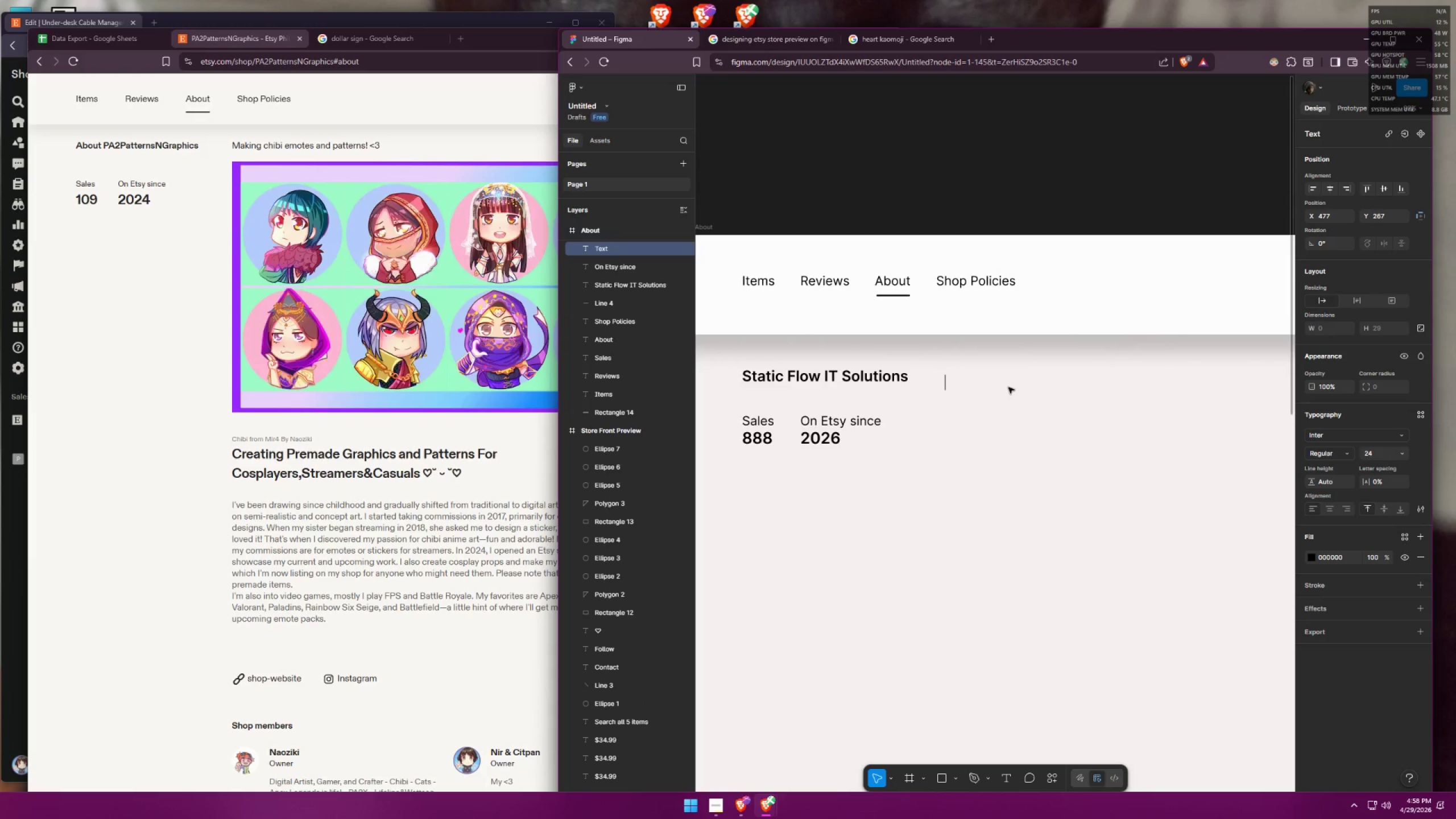 
key(Shift+ShiftLeft)
 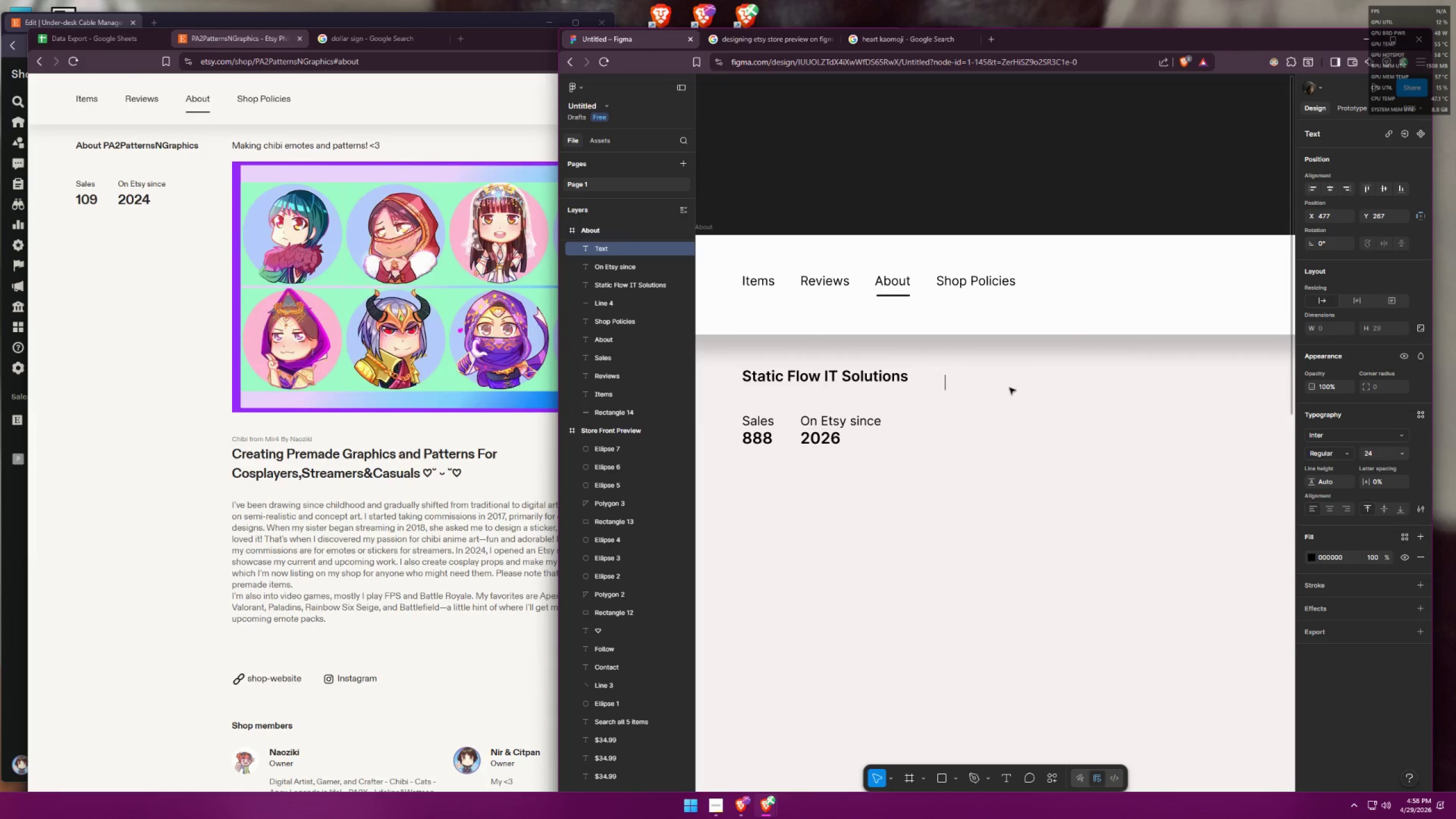 
key(Shift+W)
 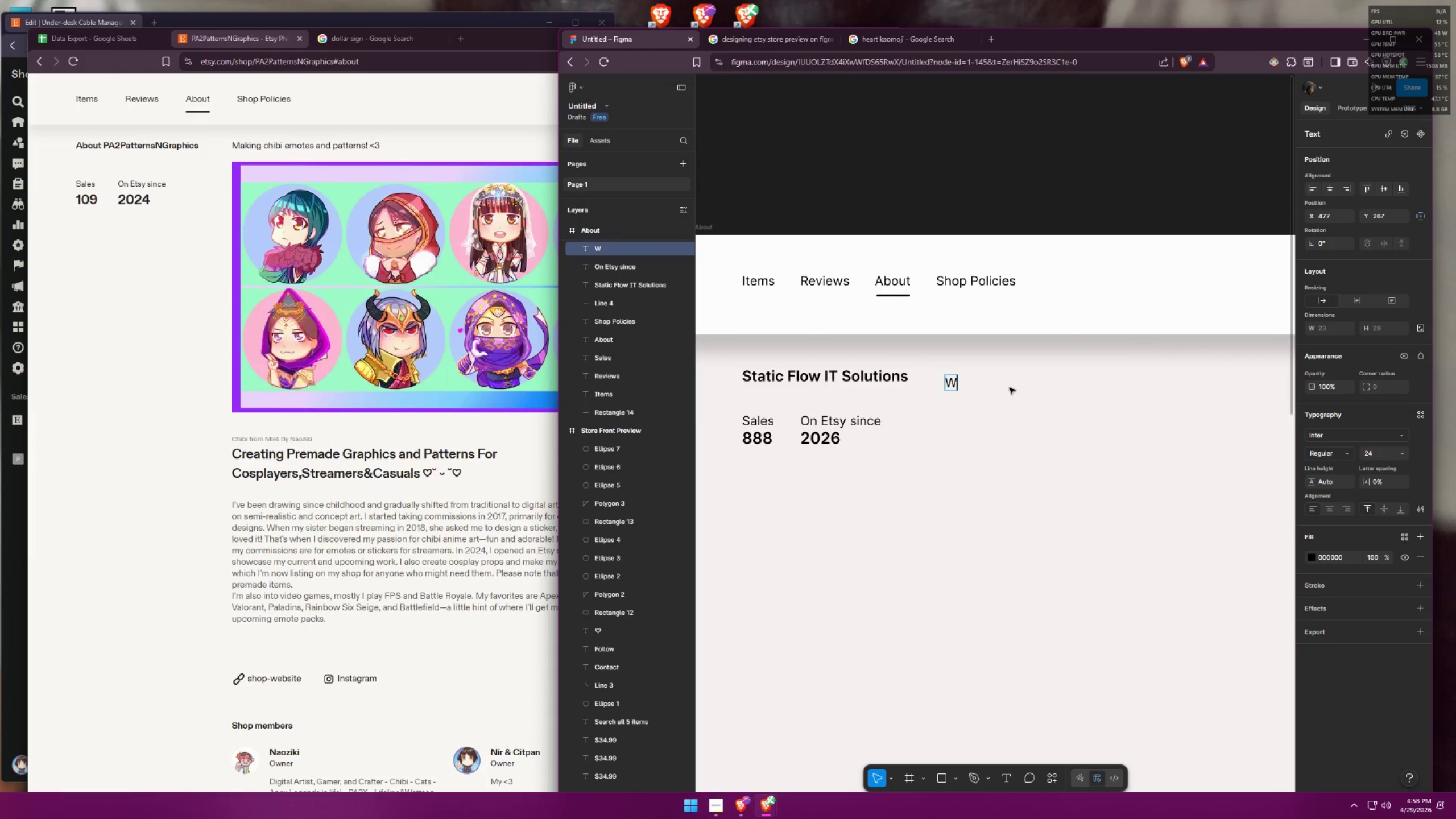 
scroll: coordinate [1006, 387], scroll_direction: up, amount: 13.0
 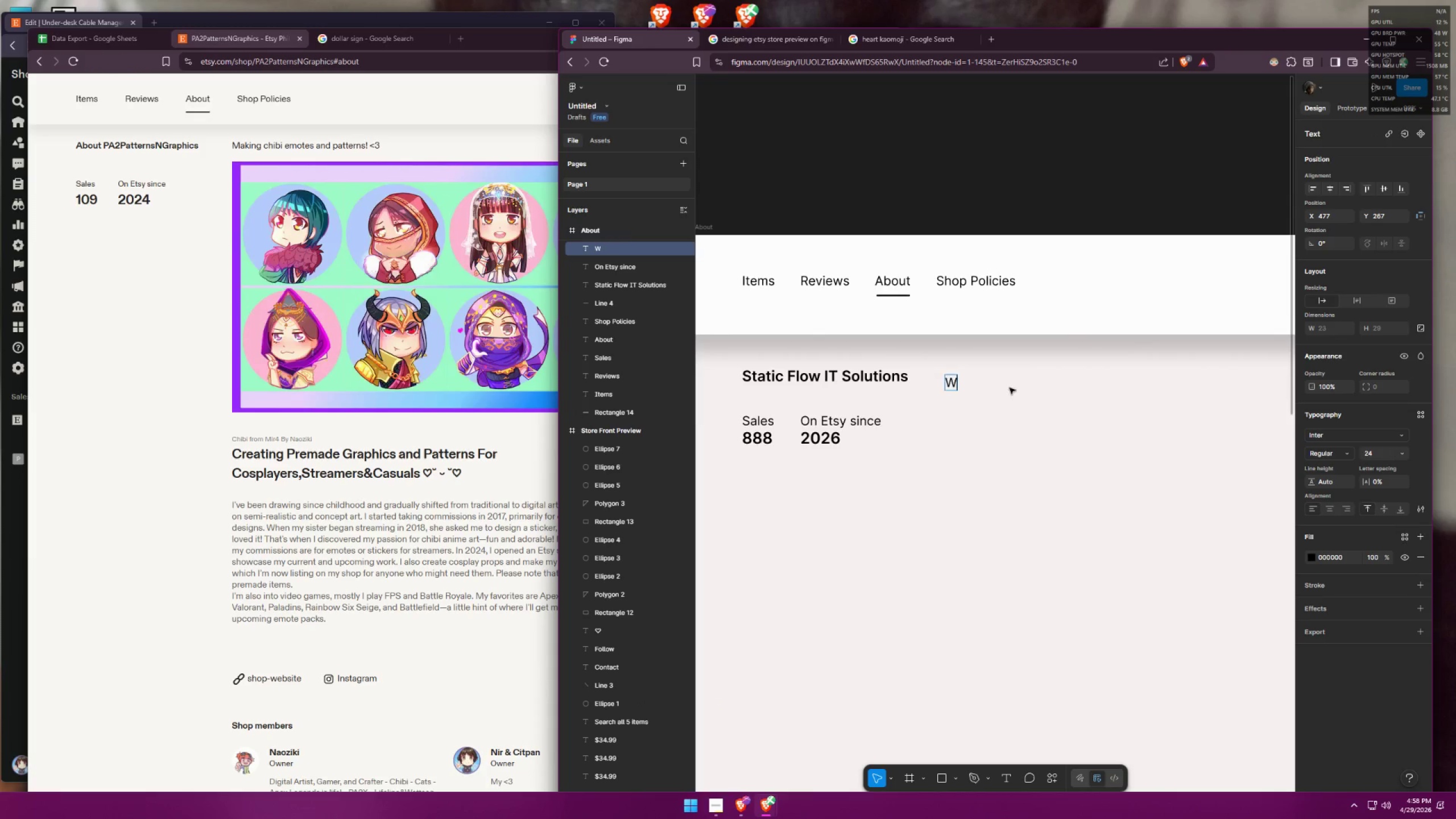 
type(e craft the tech )
key(Backspace)
key(Backspace)
type(j)
key(Backspace)
type(h, )
 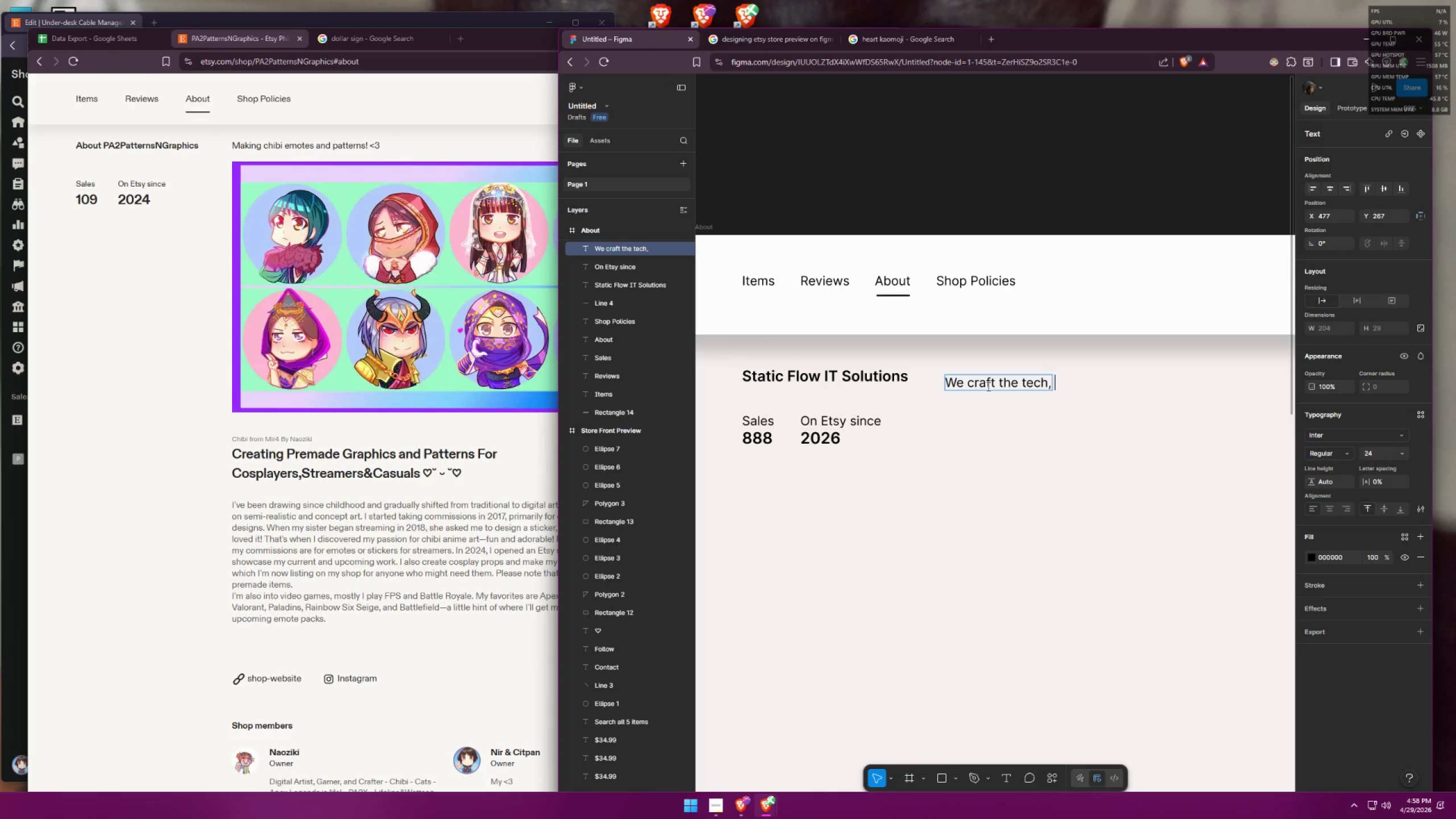 
hold_key(key=ControlLeft, duration=0.58)
 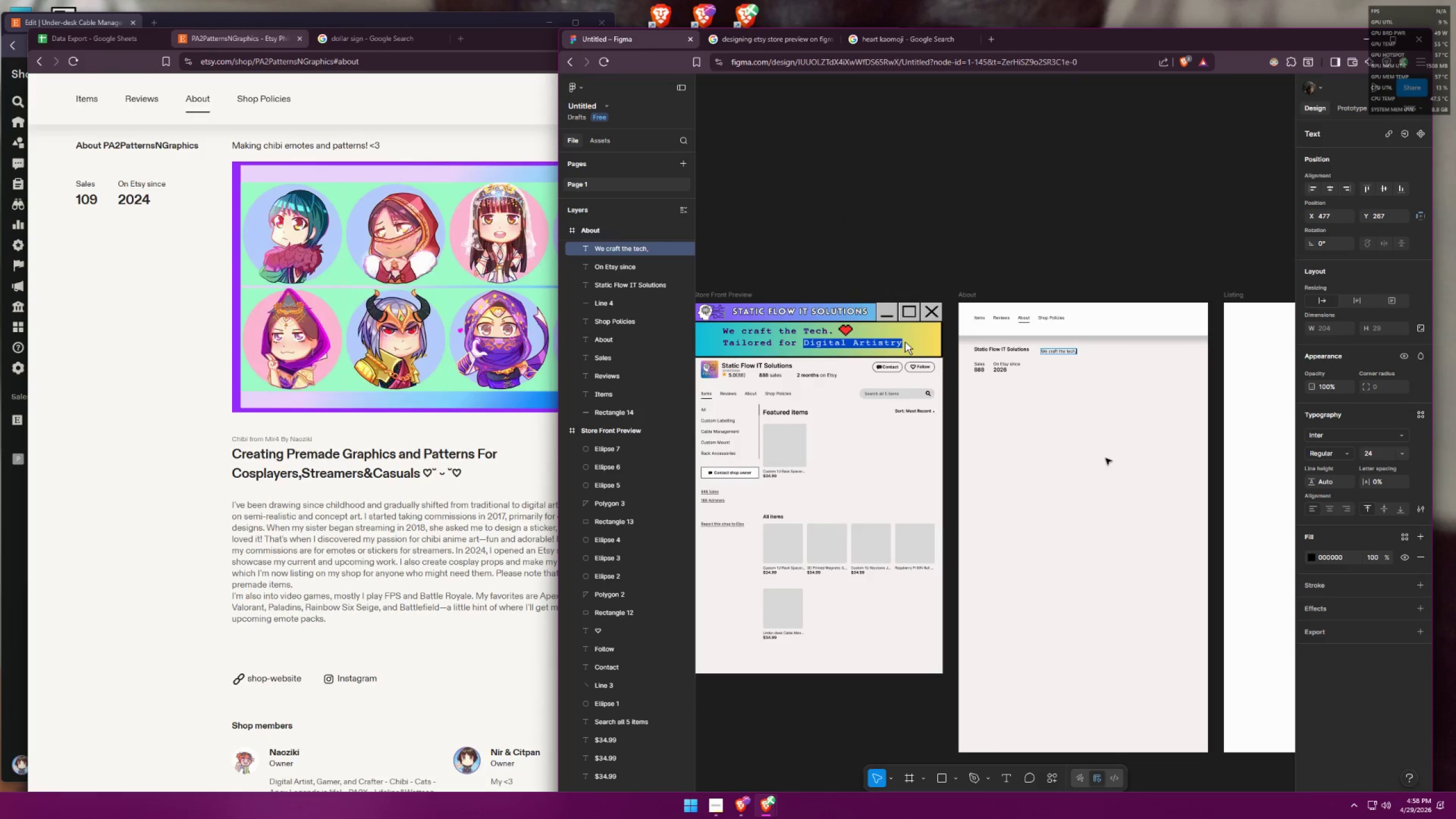 
scroll: coordinate [1101, 423], scroll_direction: down, amount: 14.0
 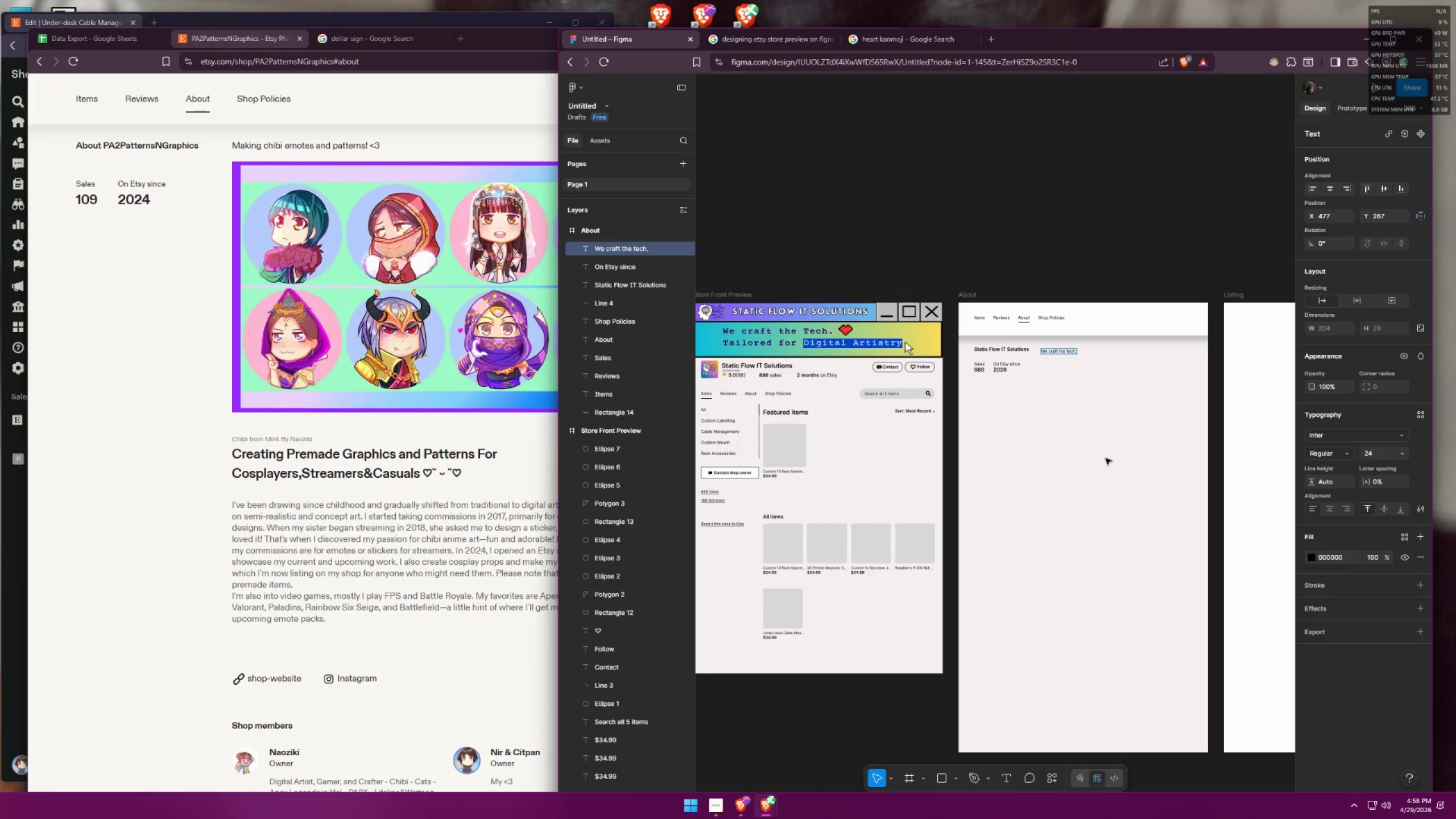 
key(Backspace)
key(Backspace)
type(. Tailored for Digital Artistry.)
 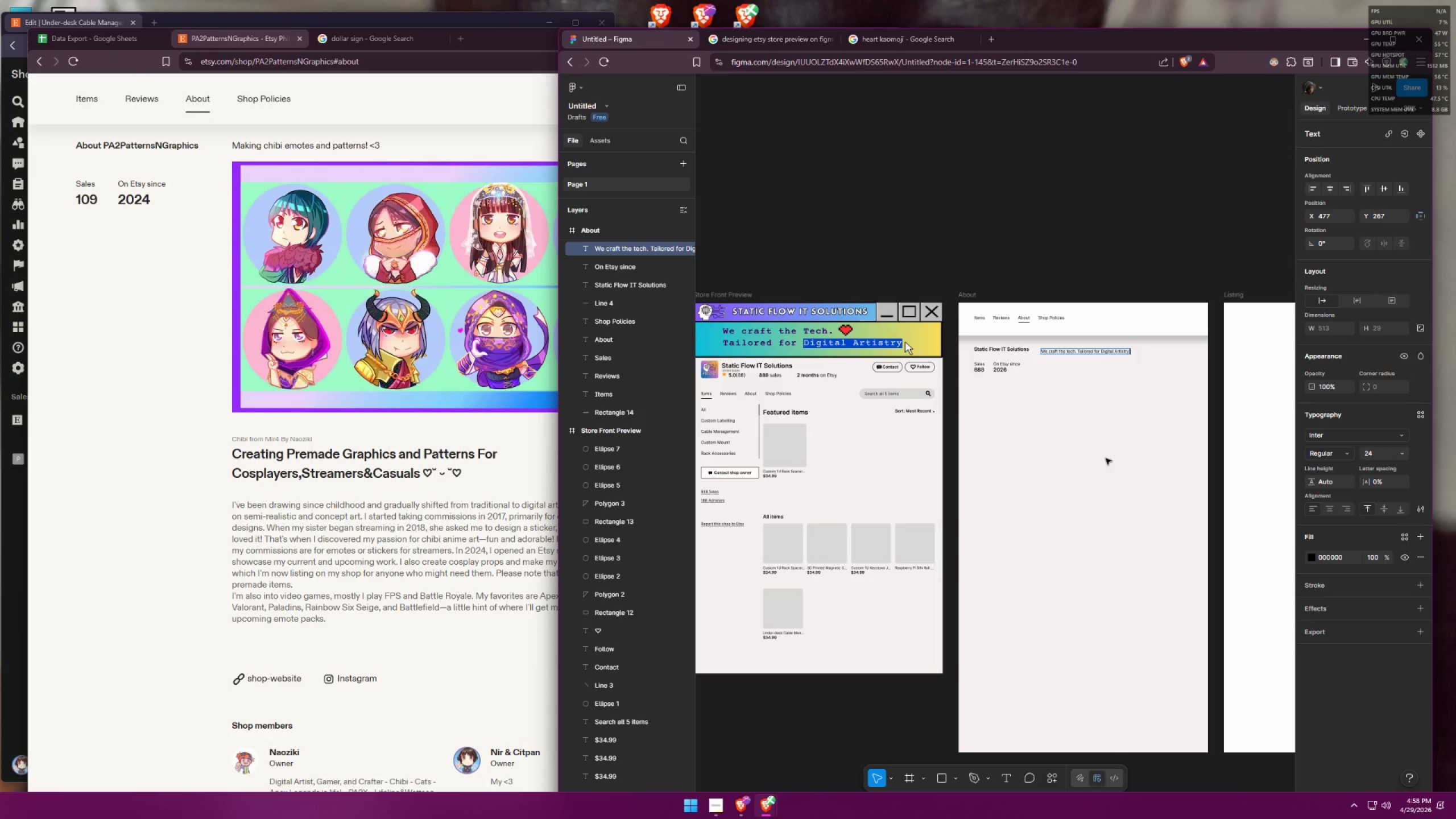 
hold_key(key=ControlLeft, duration=0.67)
 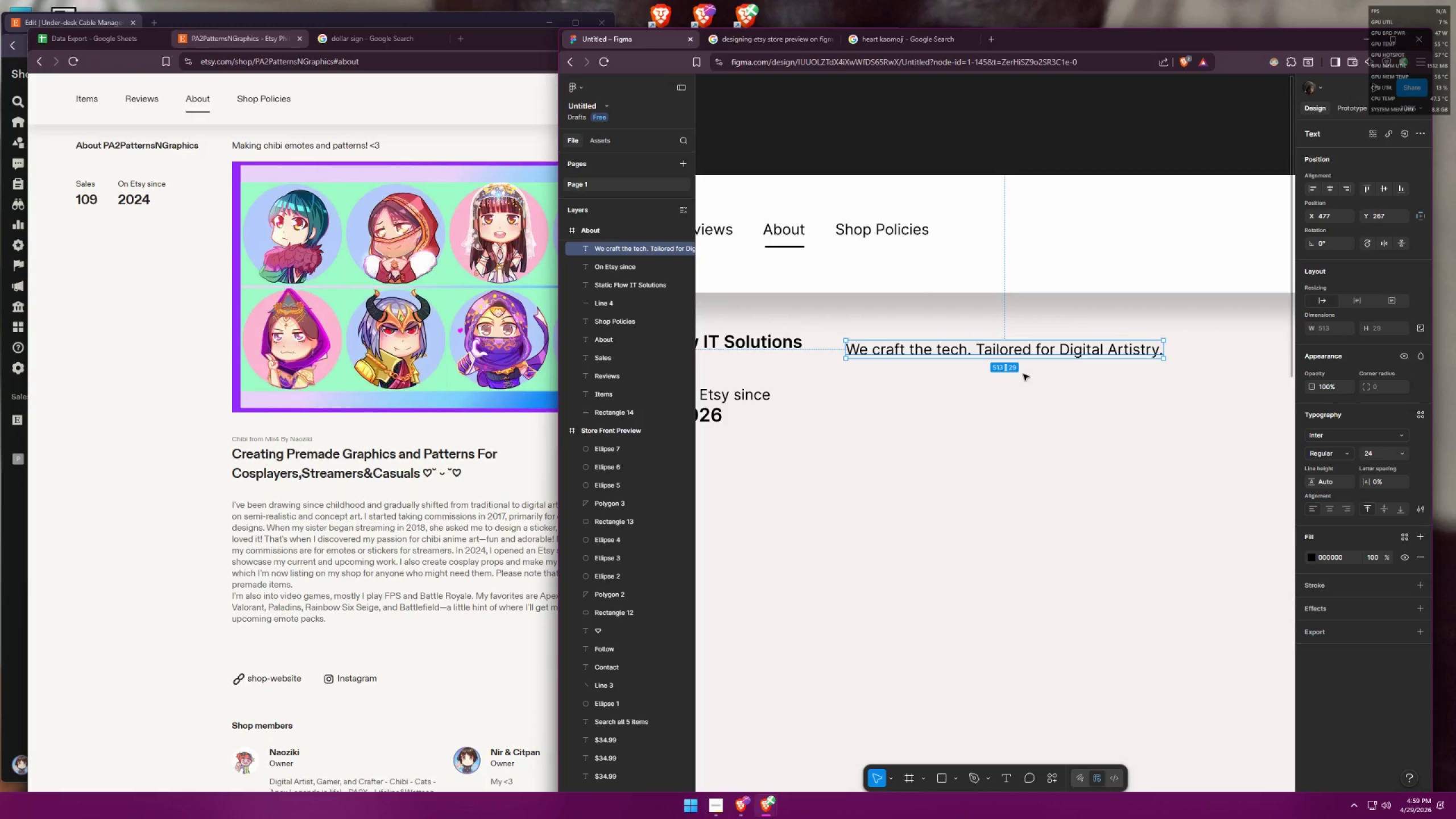 
left_click([1046, 396])
 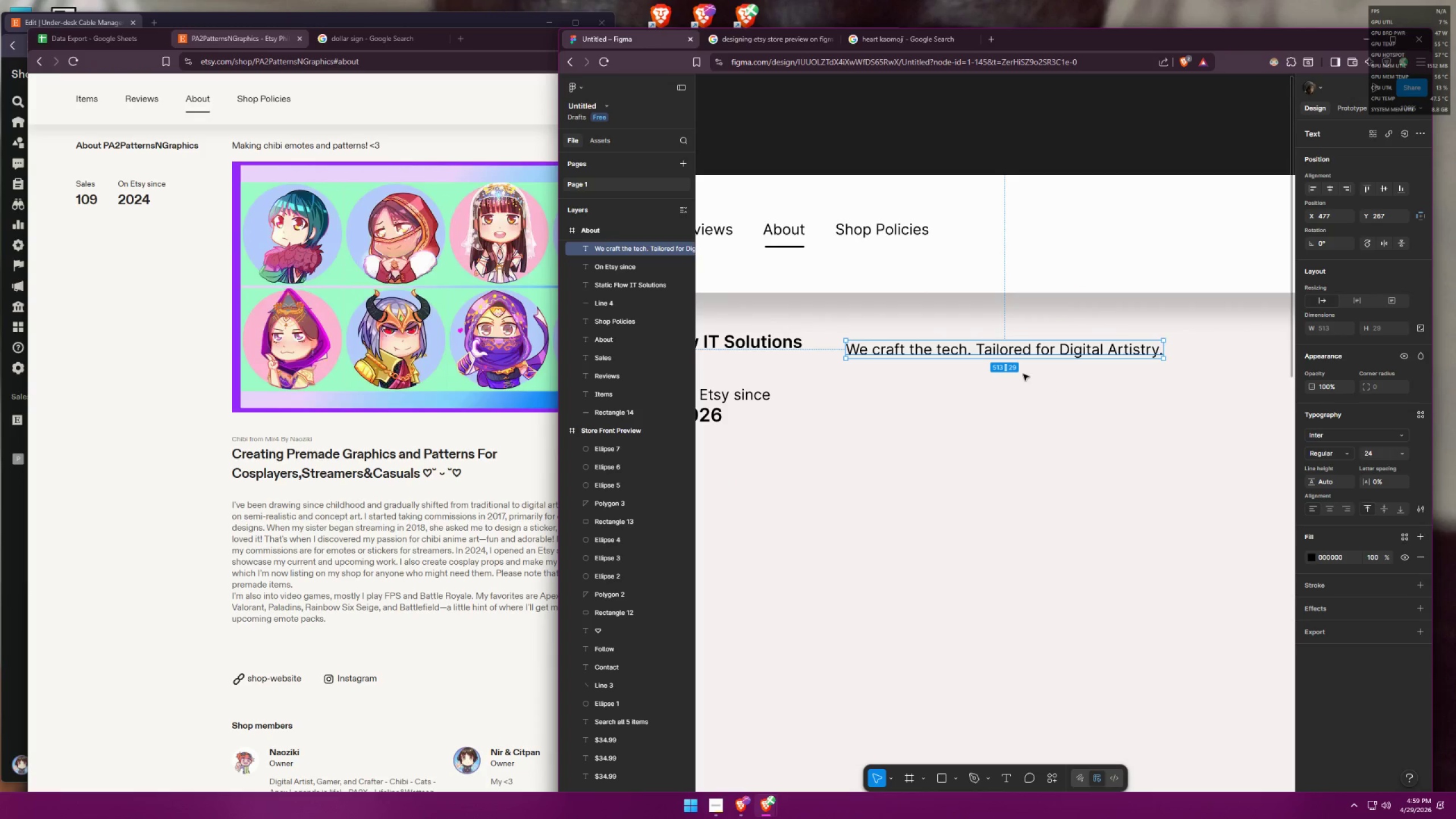 
scroll: coordinate [1089, 366], scroll_direction: up, amount: 10.0
 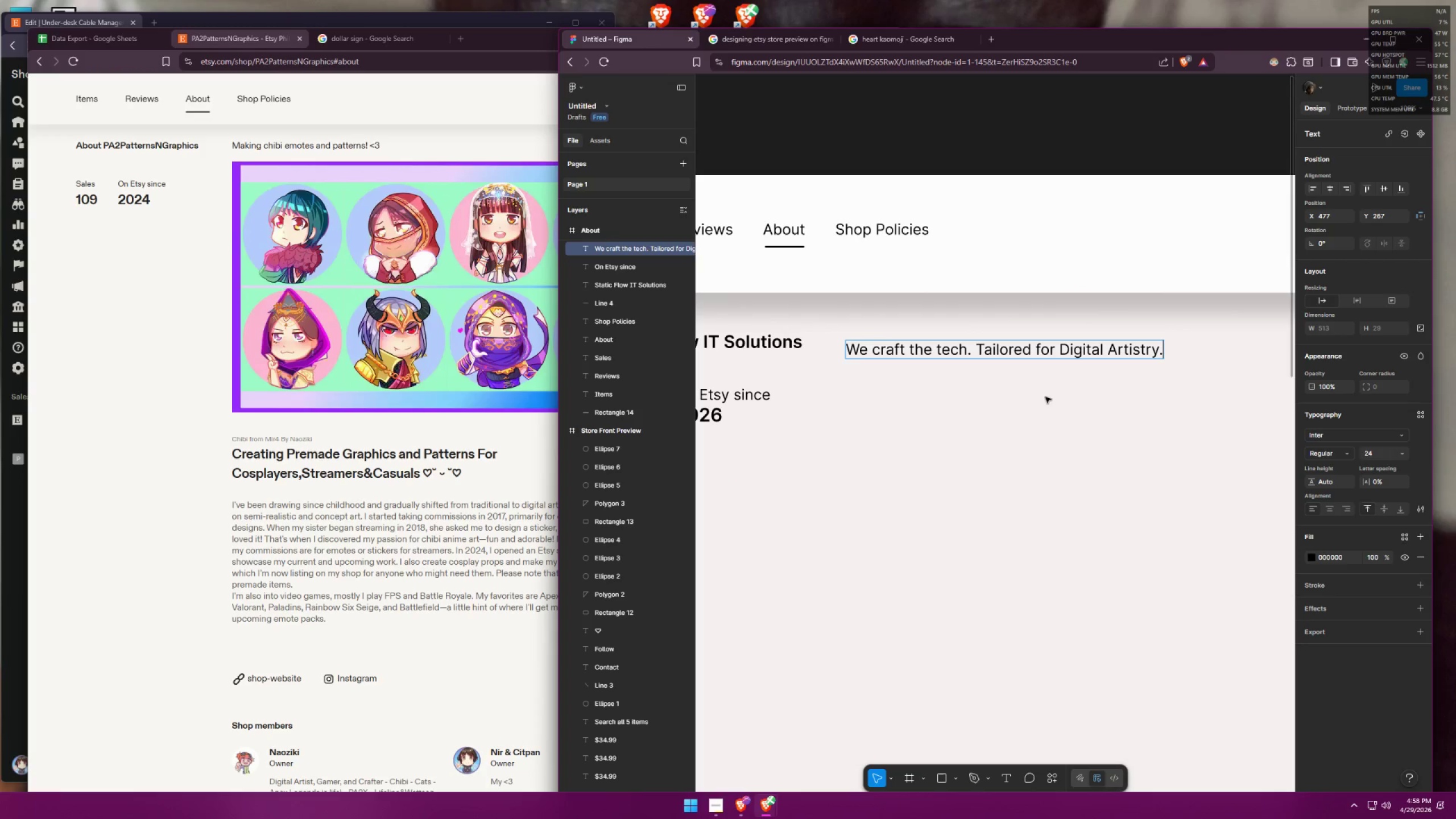 
left_click([1092, 406])
 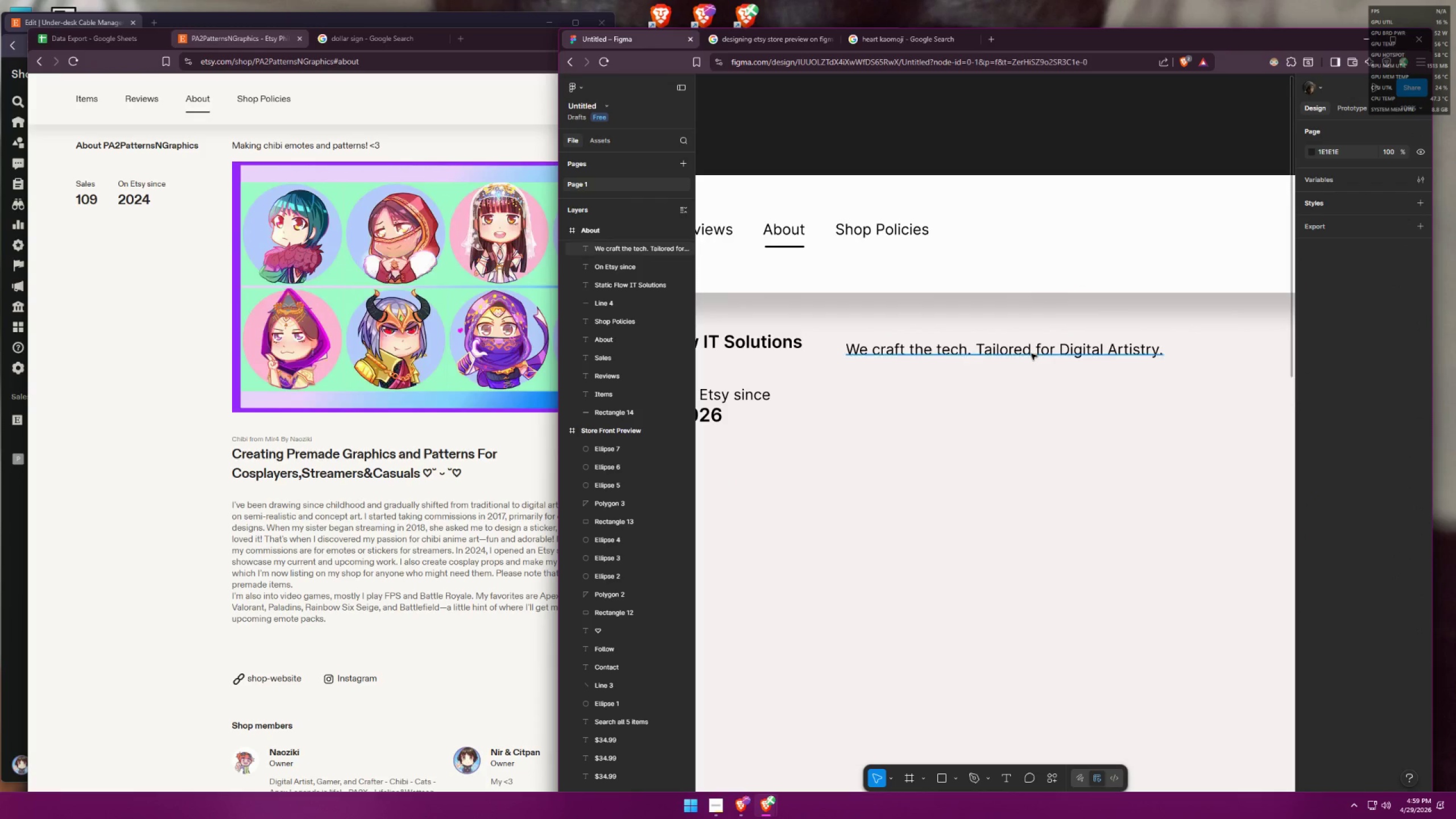 
left_click_drag(start_coordinate=[1031, 354], to_coordinate=[1031, 349])
 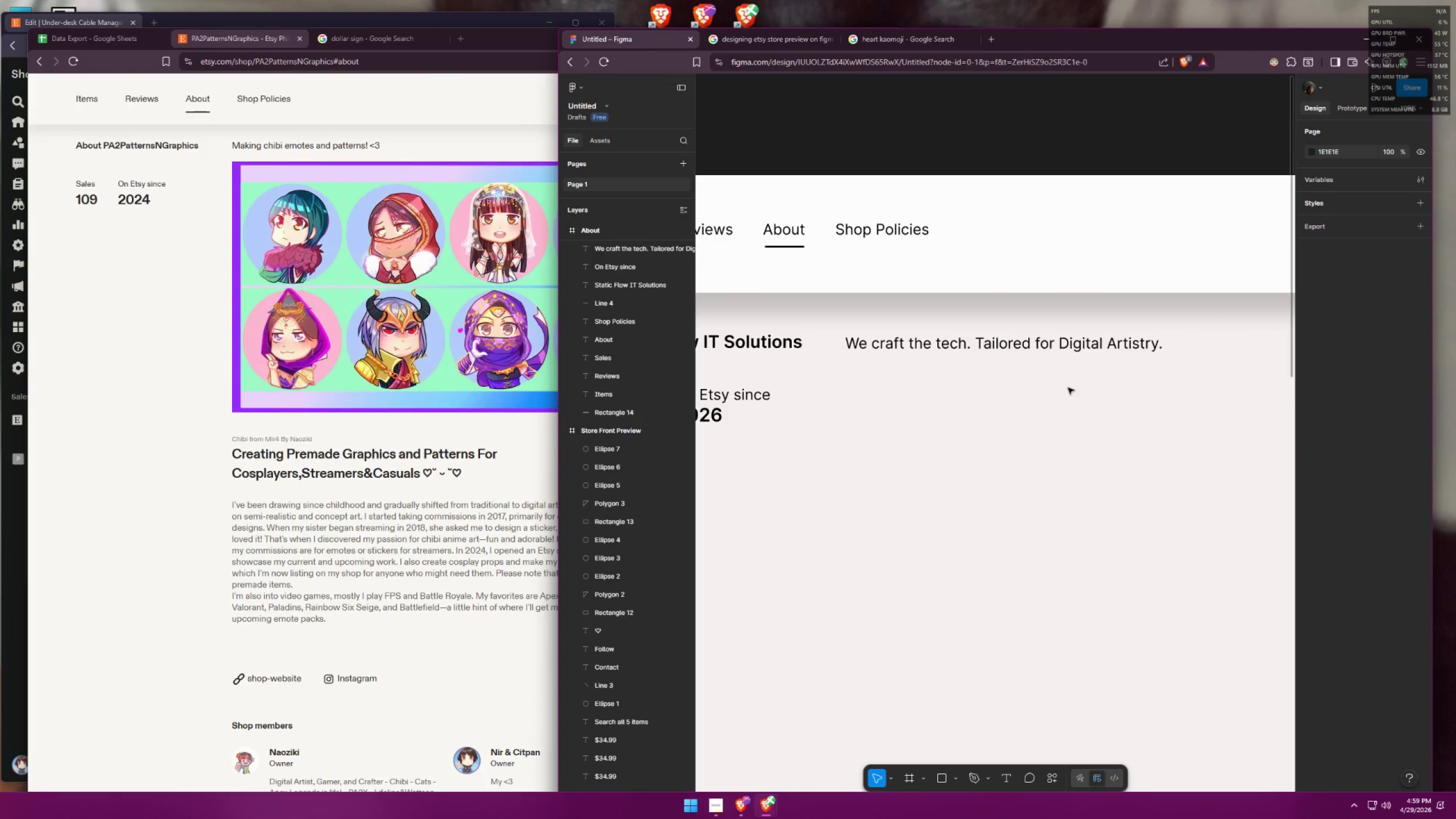 
hold_key(key=ControlLeft, duration=1.11)
scroll: coordinate [1144, 409], scroll_direction: down, amount: 3.0
 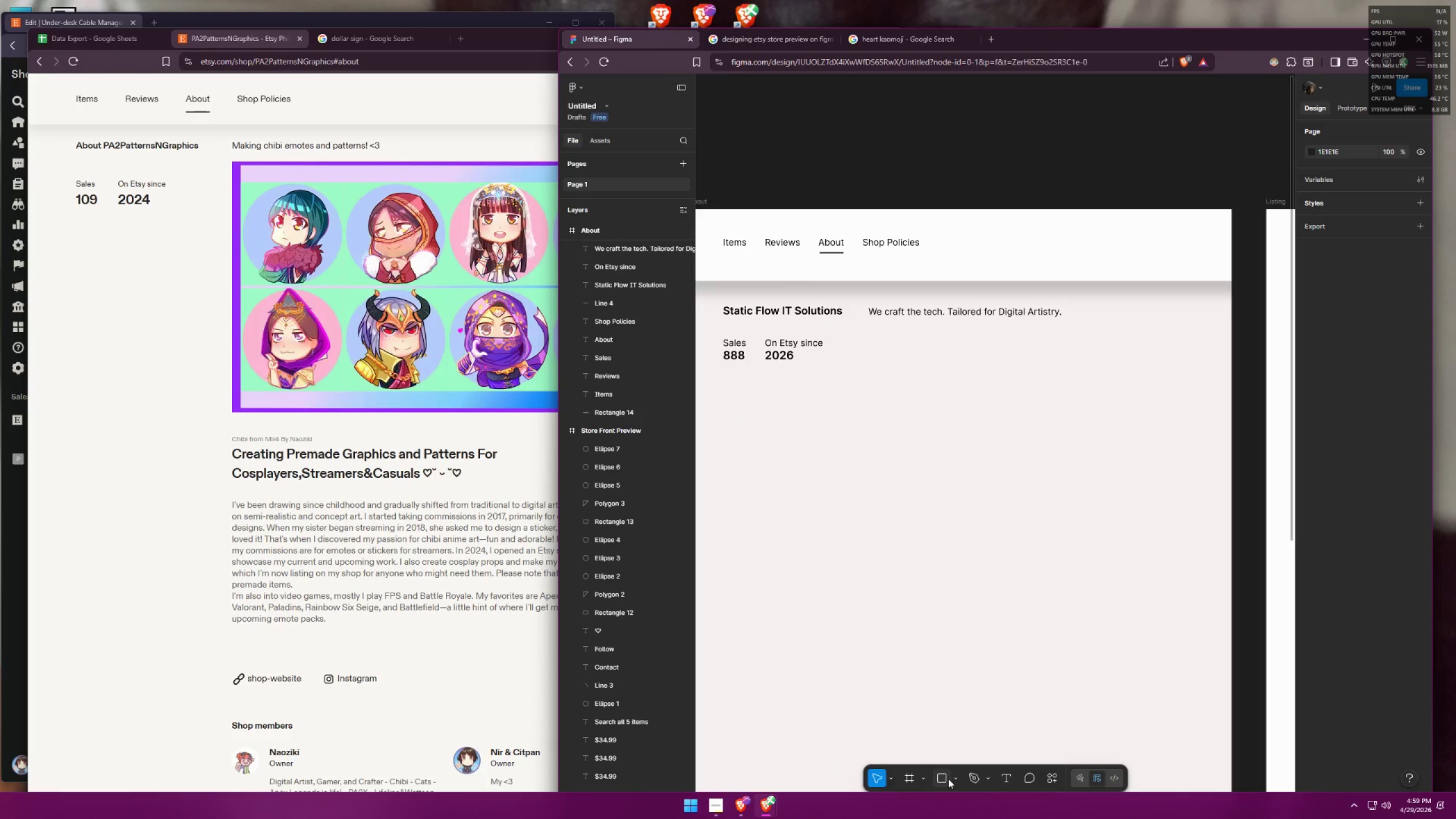 
left_click_drag(start_coordinate=[858, 345], to_coordinate=[1205, 557])
 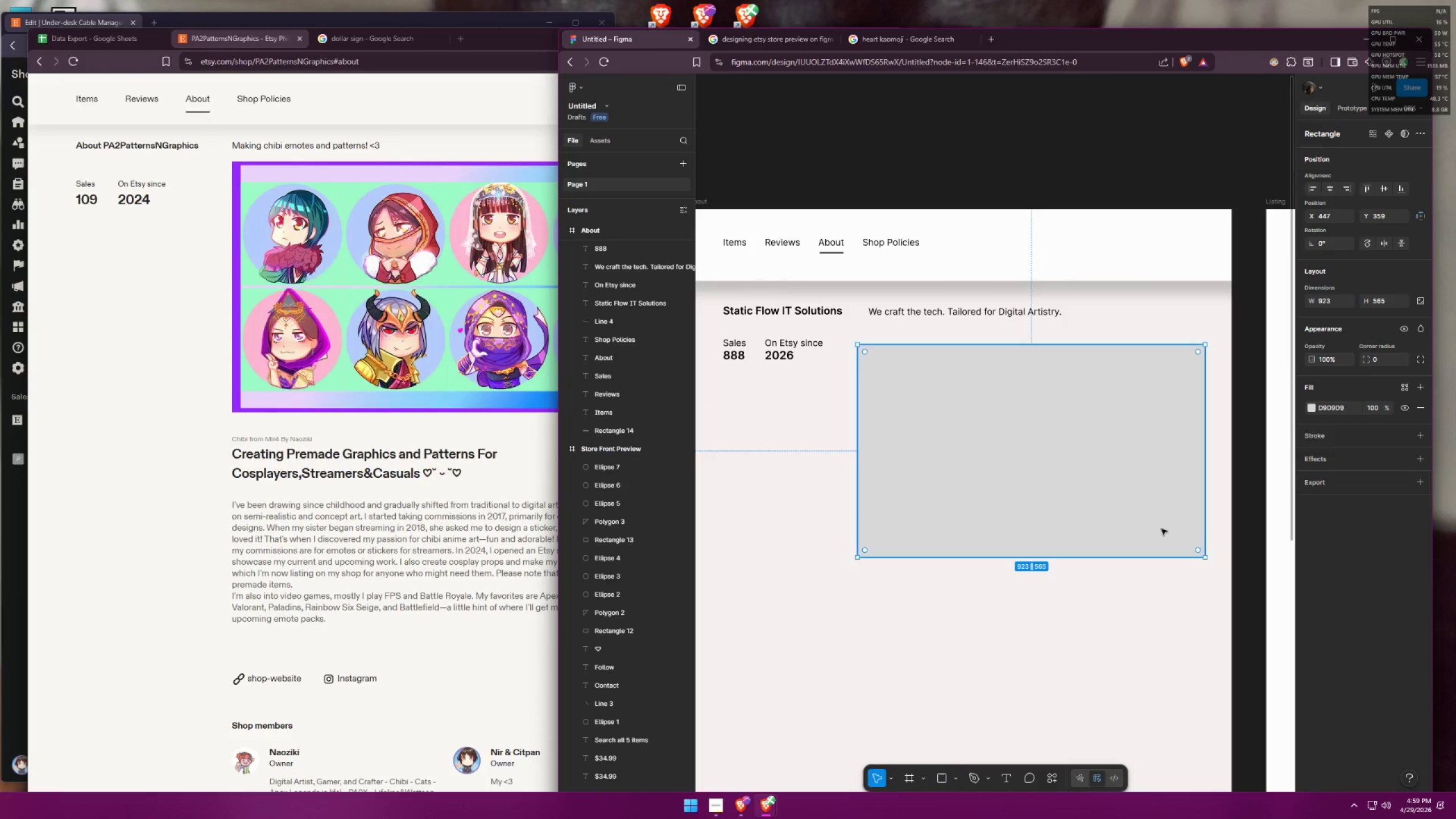 
left_click([1116, 485])
 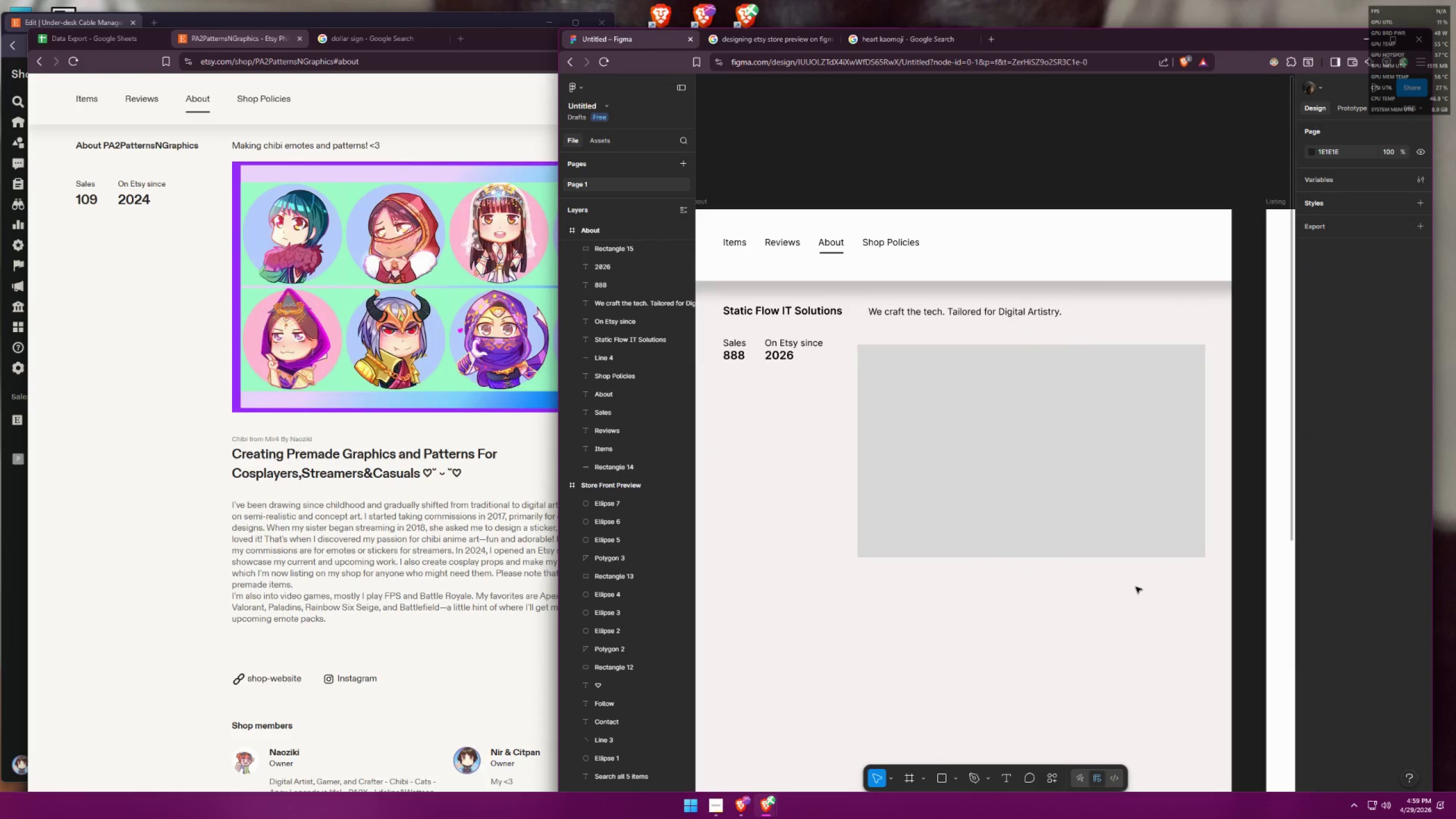 
double_click([1052, 466])
 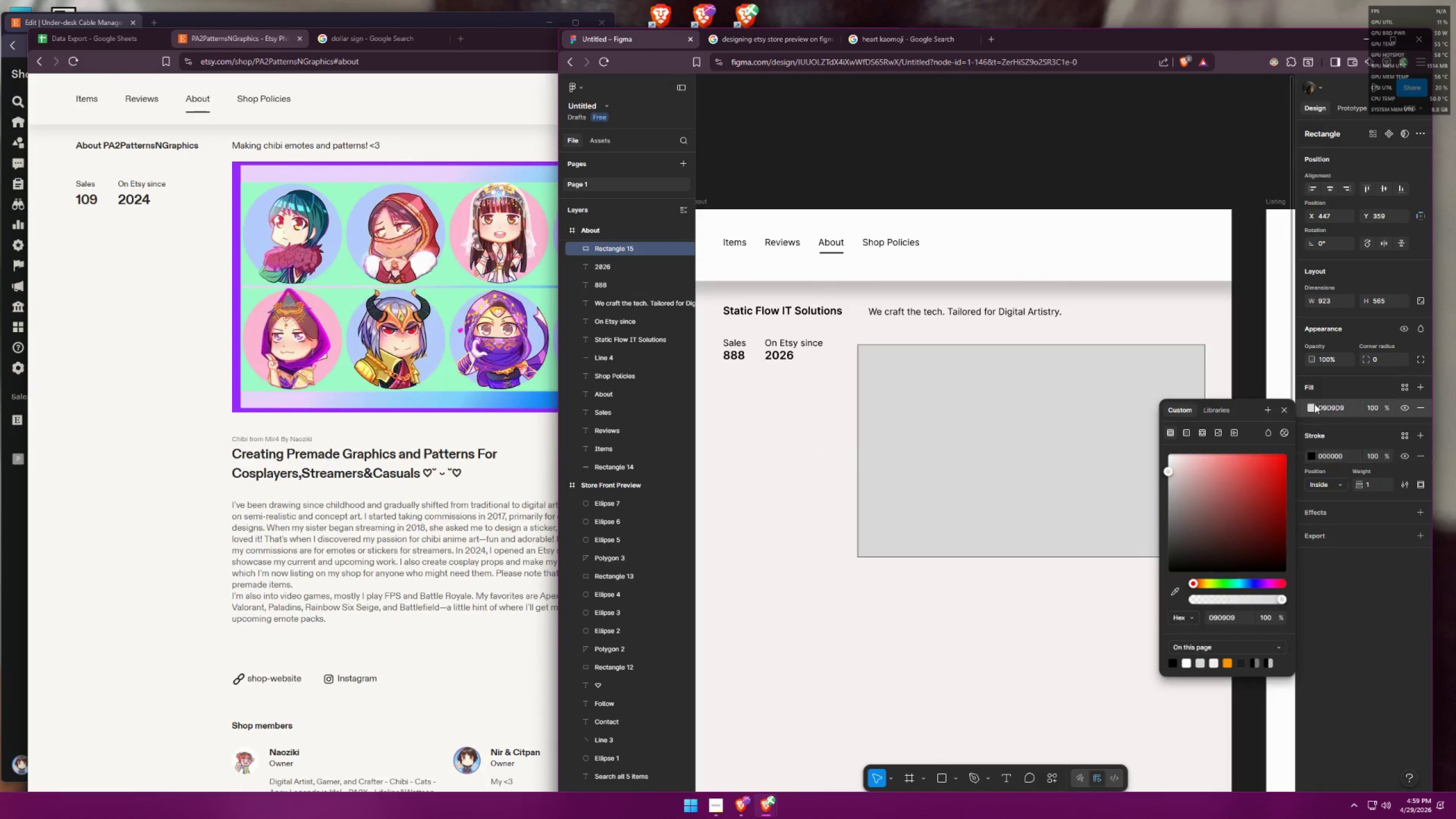 
left_click([1426, 387])
 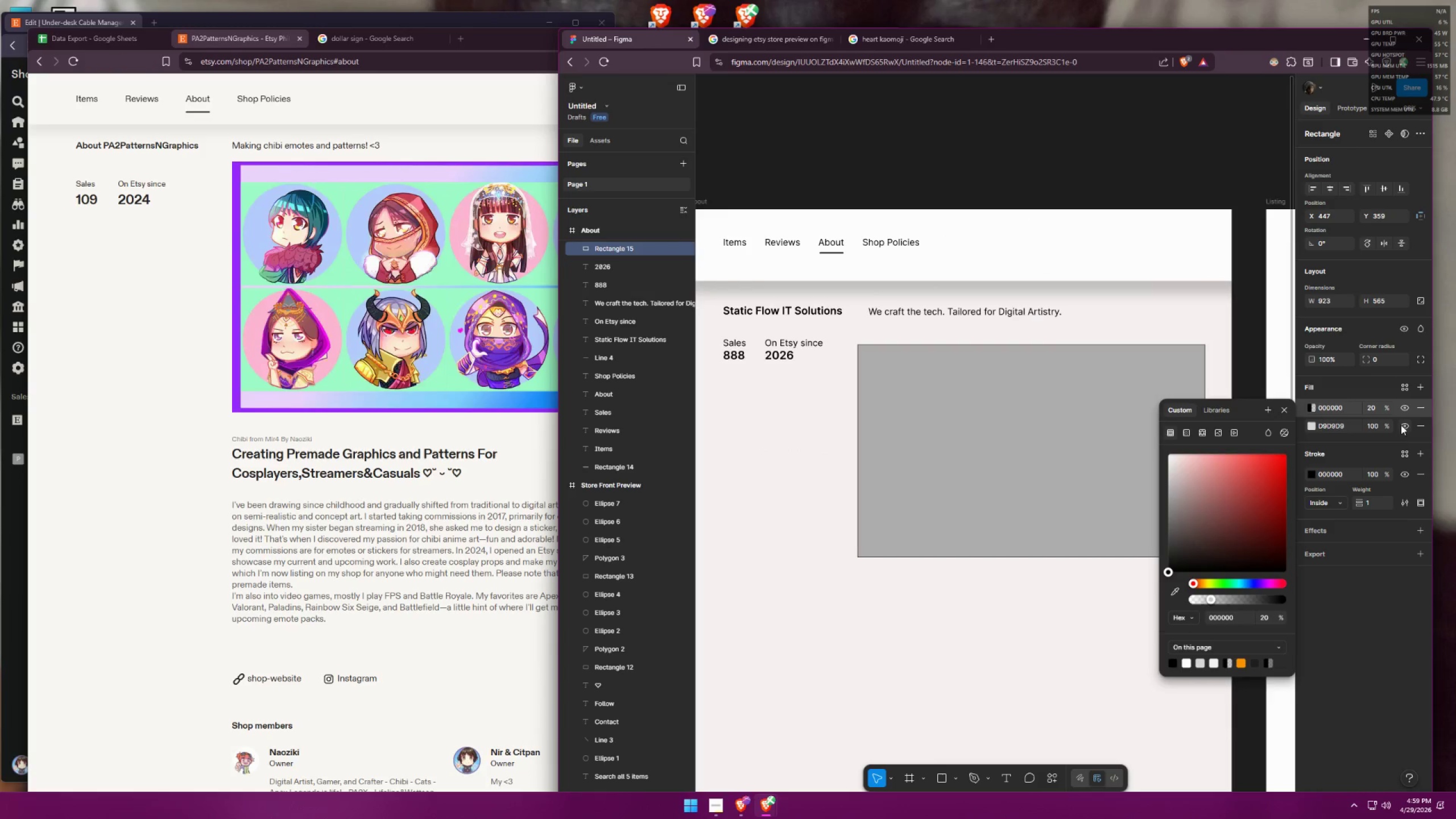 
left_click([1421, 424])
 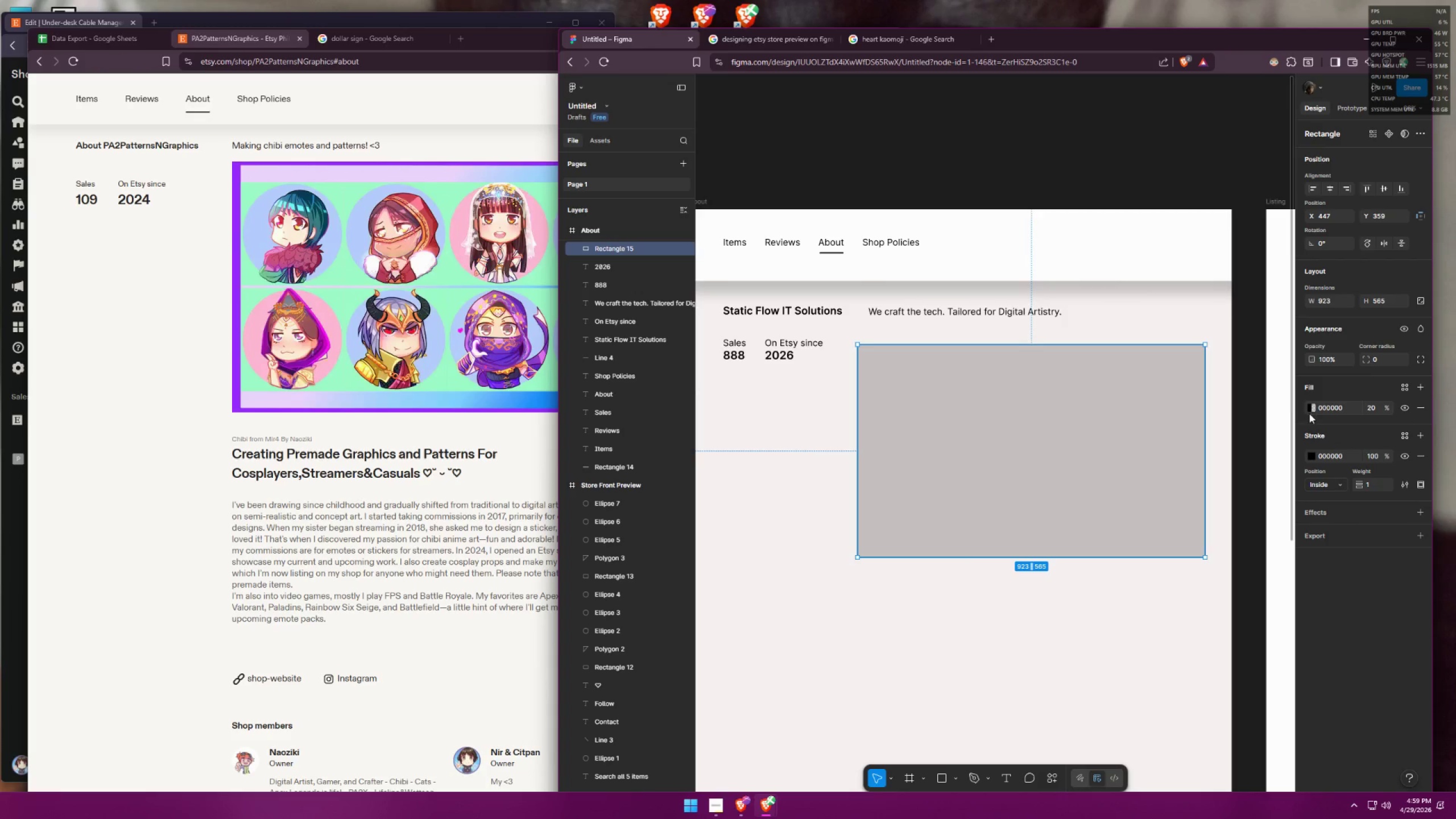 
double_click([1310, 408])
 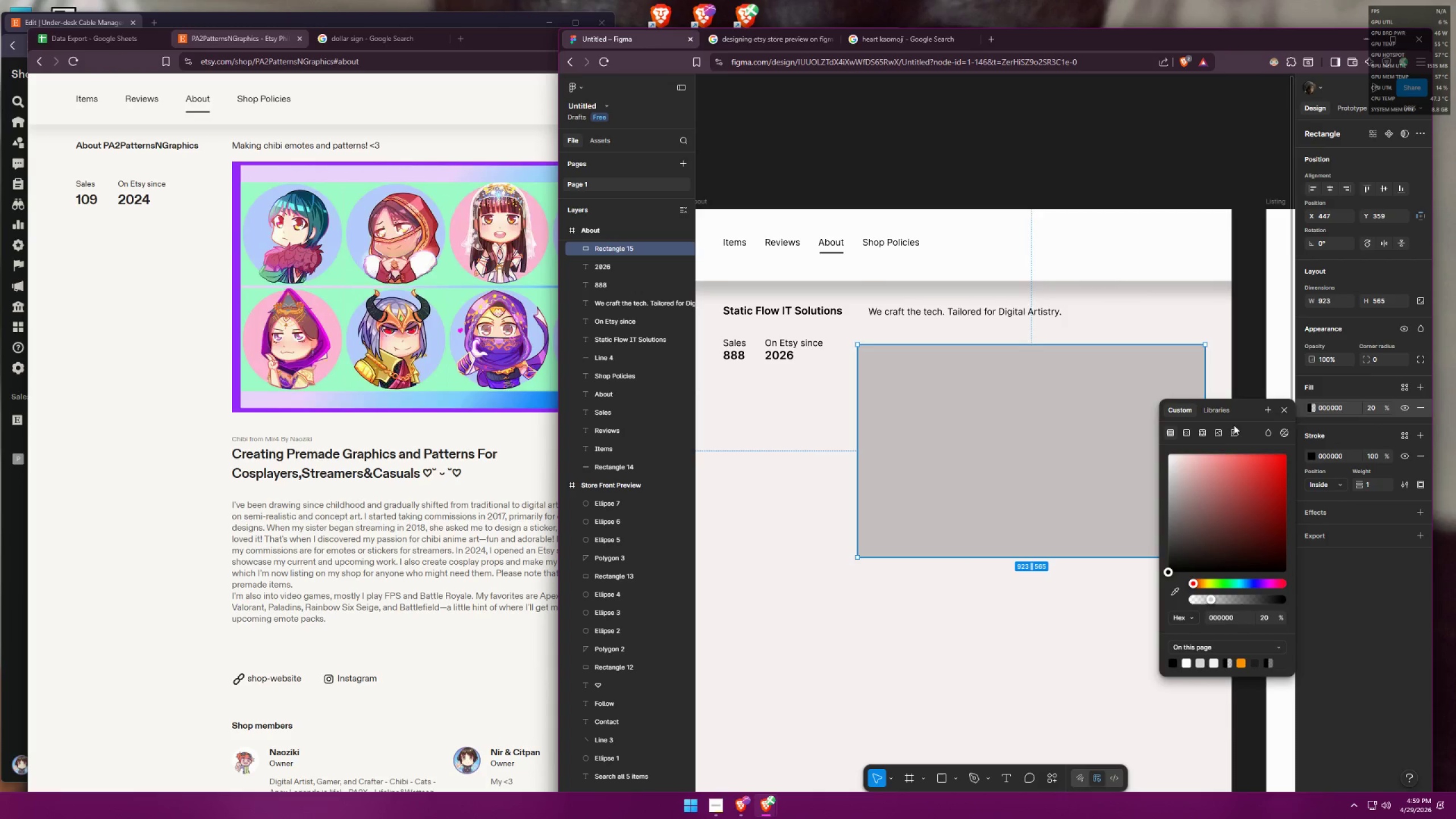 
left_click([1213, 432])
 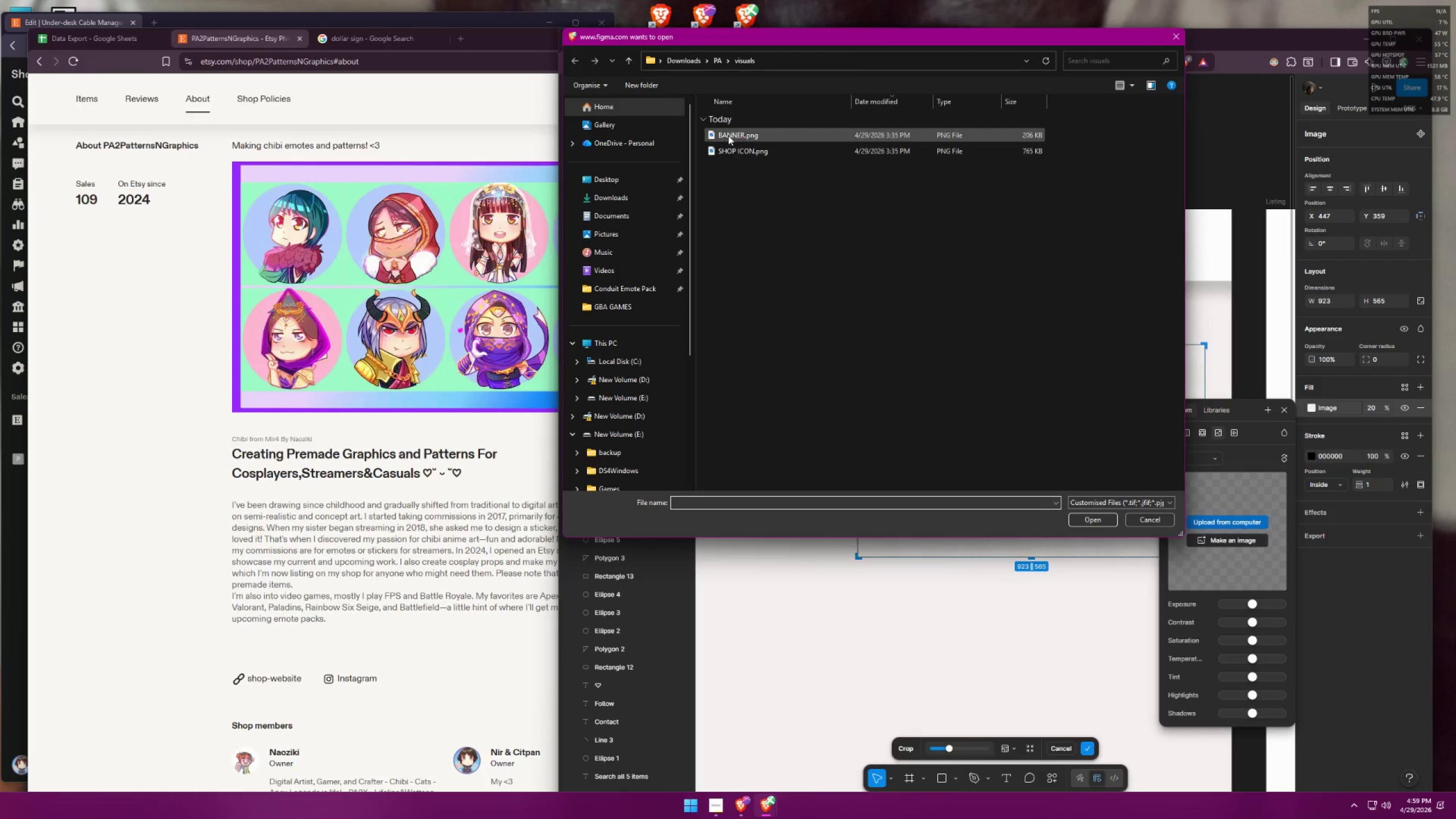 
left_click([730, 149])
 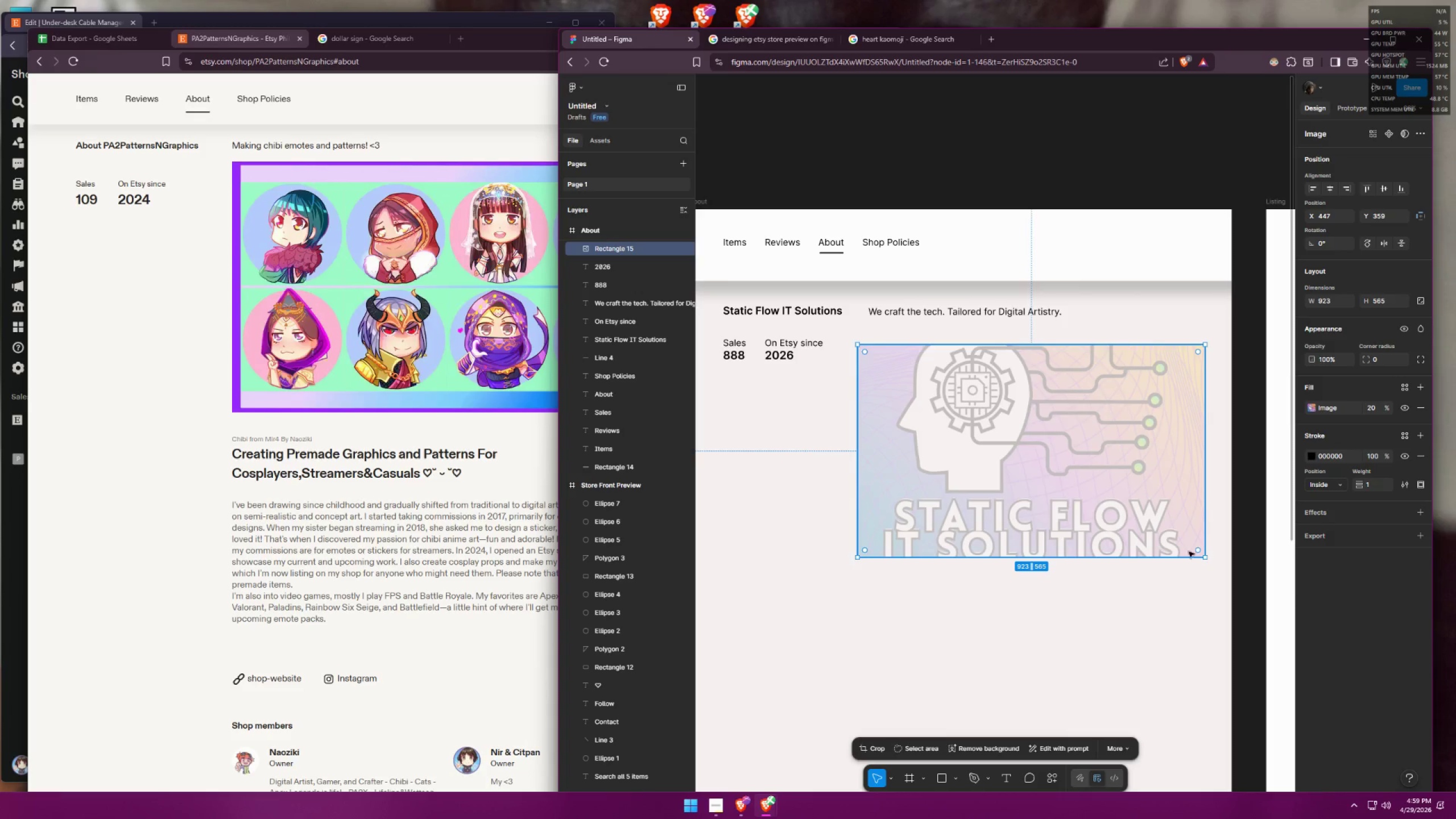 
wait(7.16)
 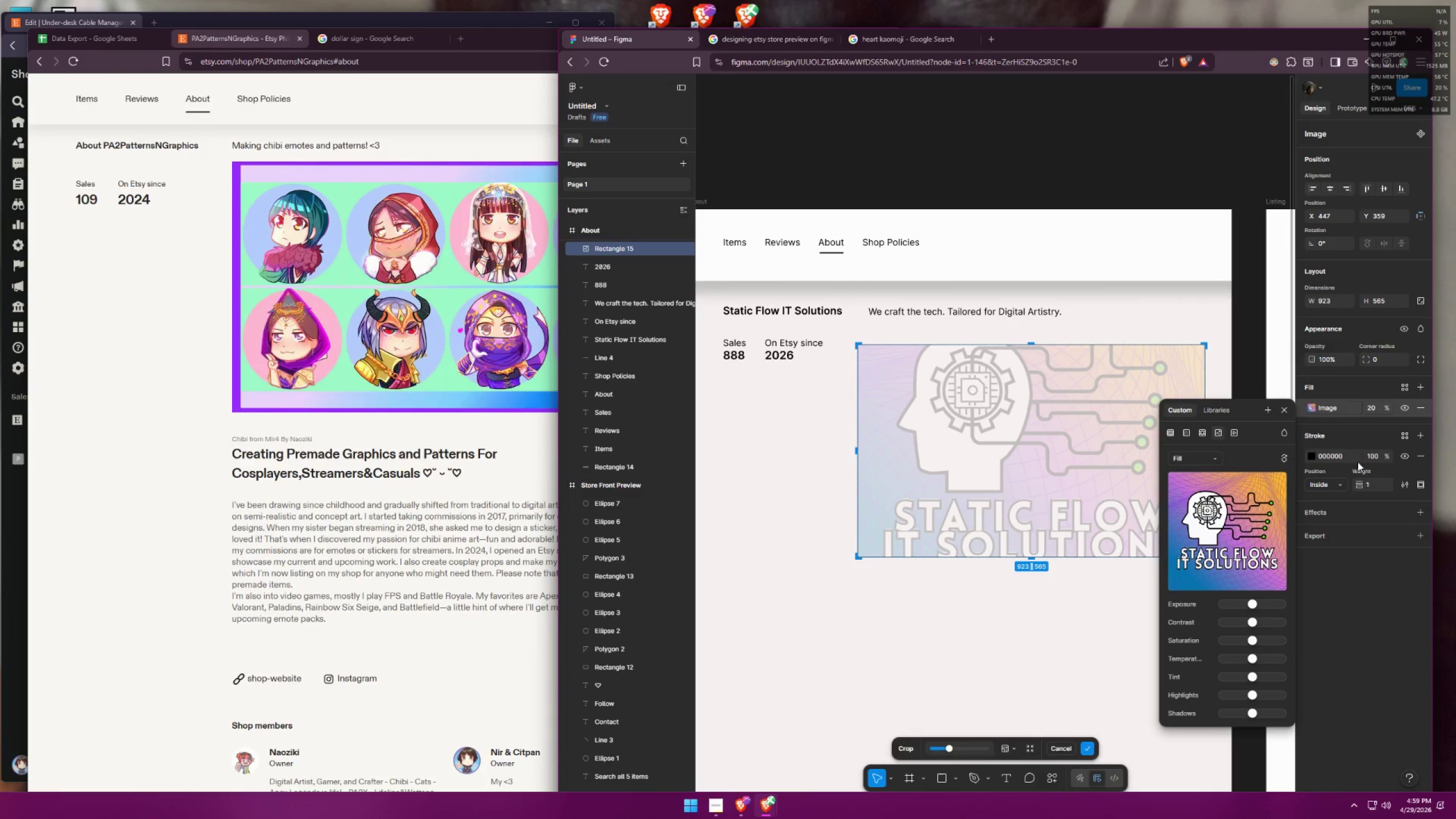 
left_click([1420, 454])
 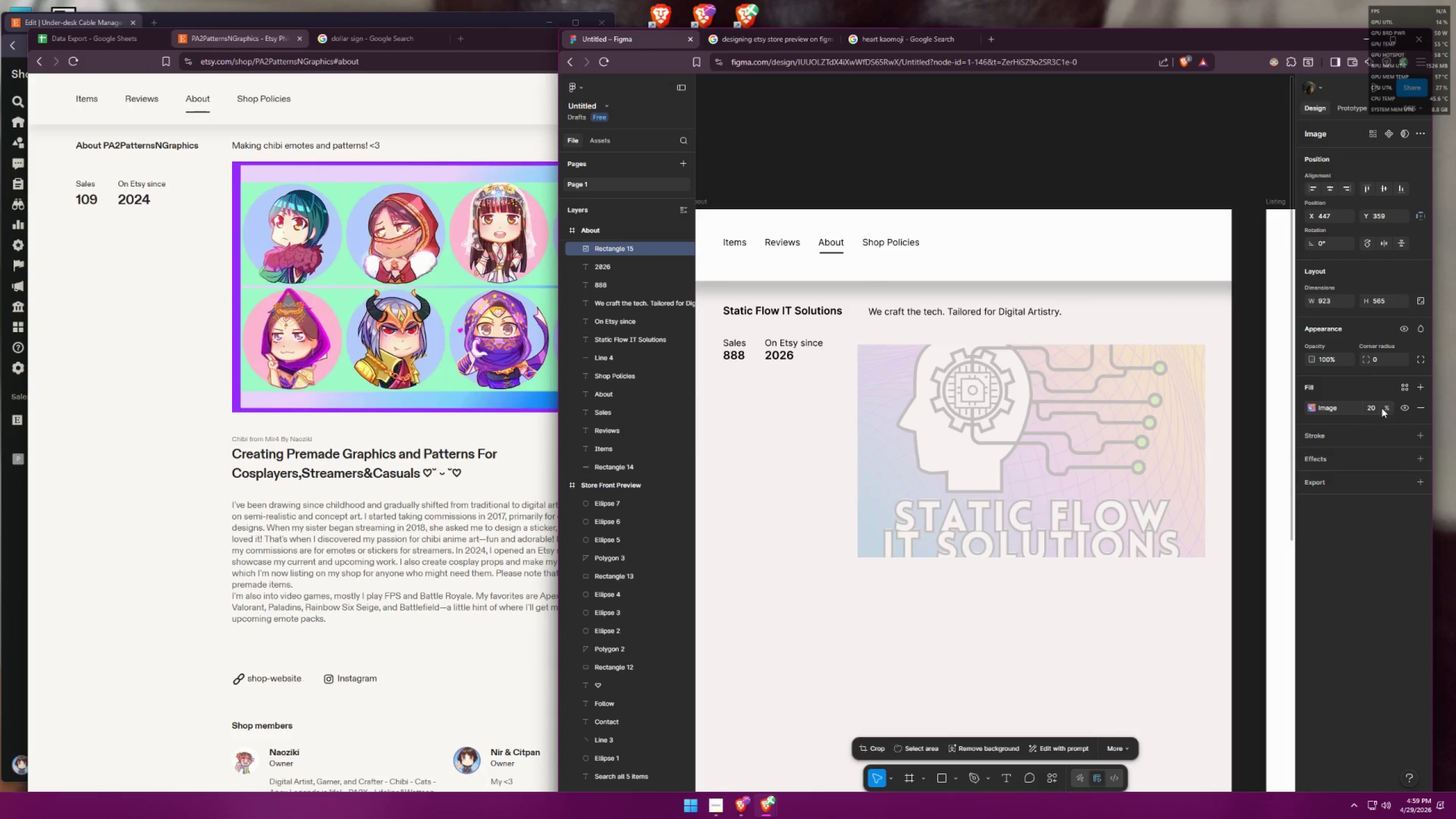 
left_click_drag(start_coordinate=[1387, 408], to_coordinate=[1263, 445])
 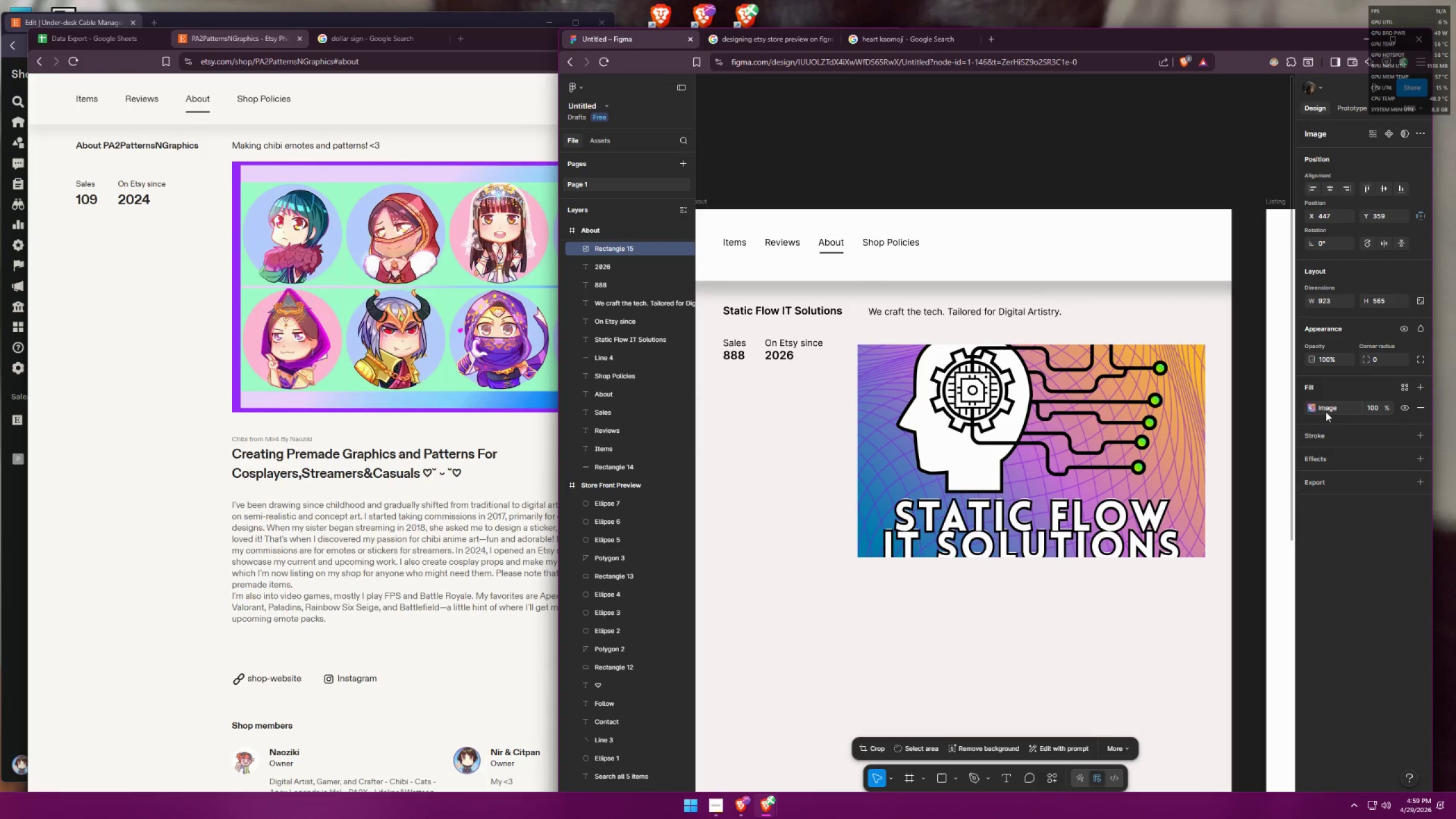 
left_click([1310, 406])
 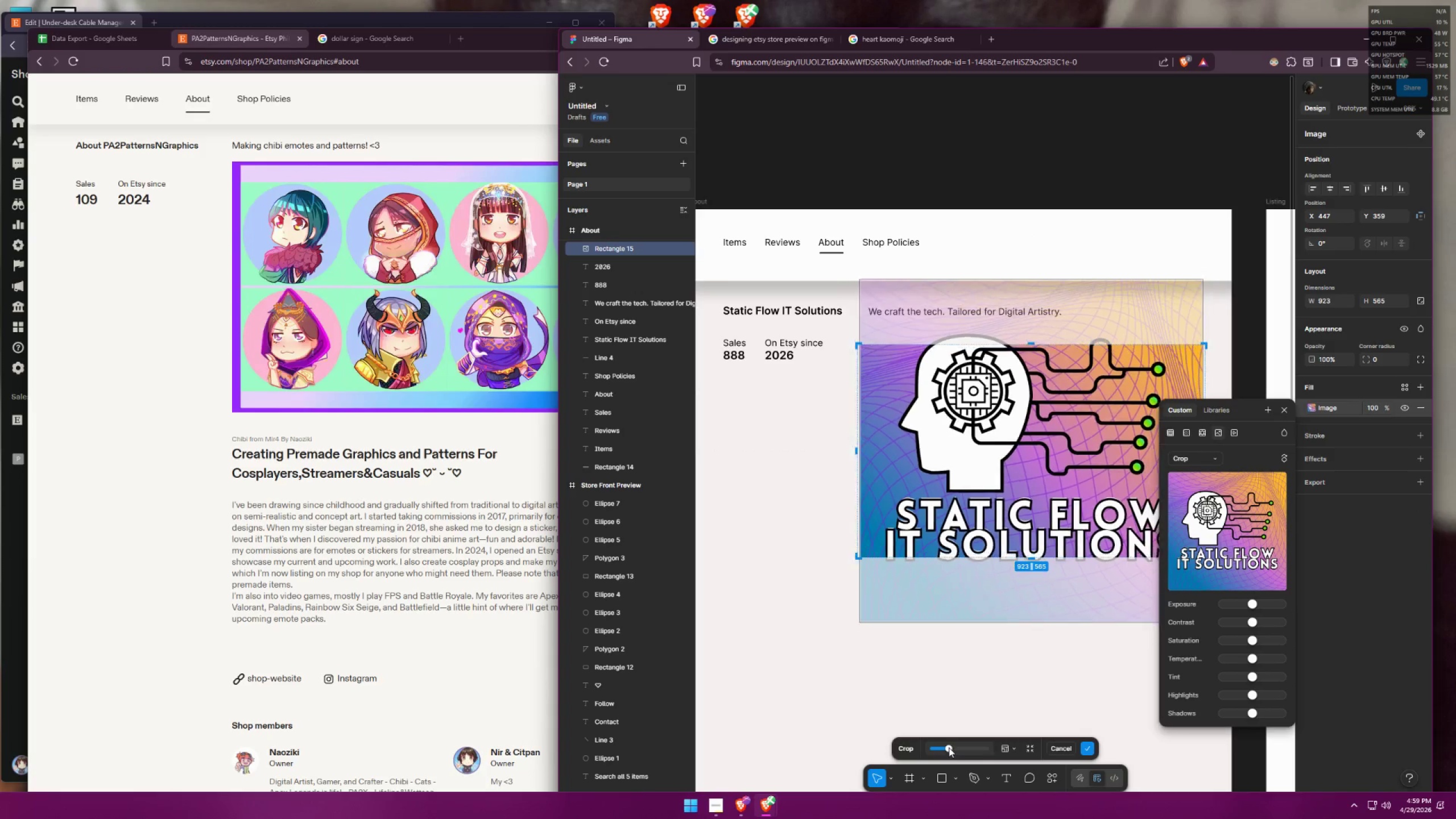 
left_click([1000, 670])
 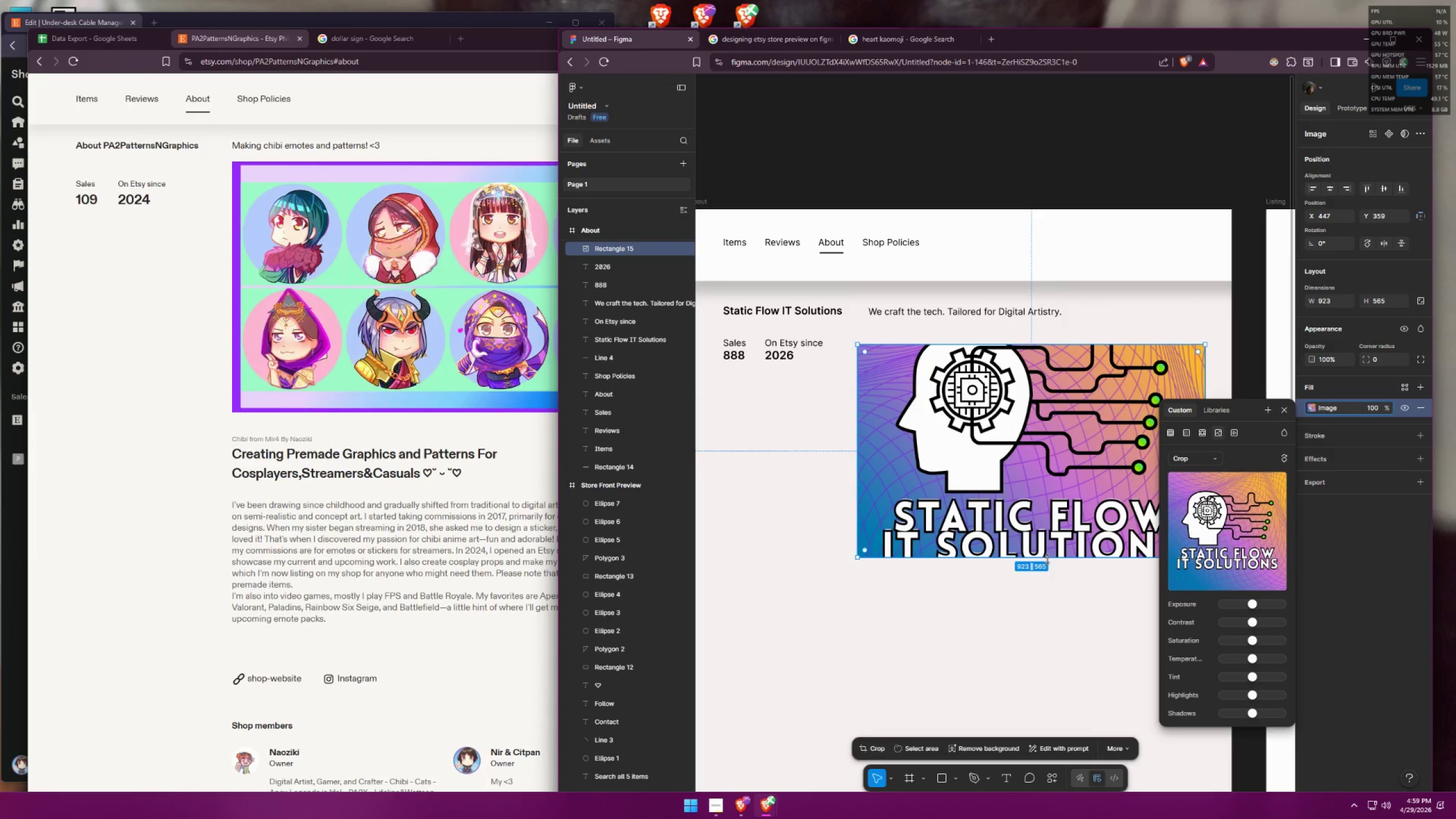 
left_click_drag(start_coordinate=[1047, 559], to_coordinate=[1048, 567])
 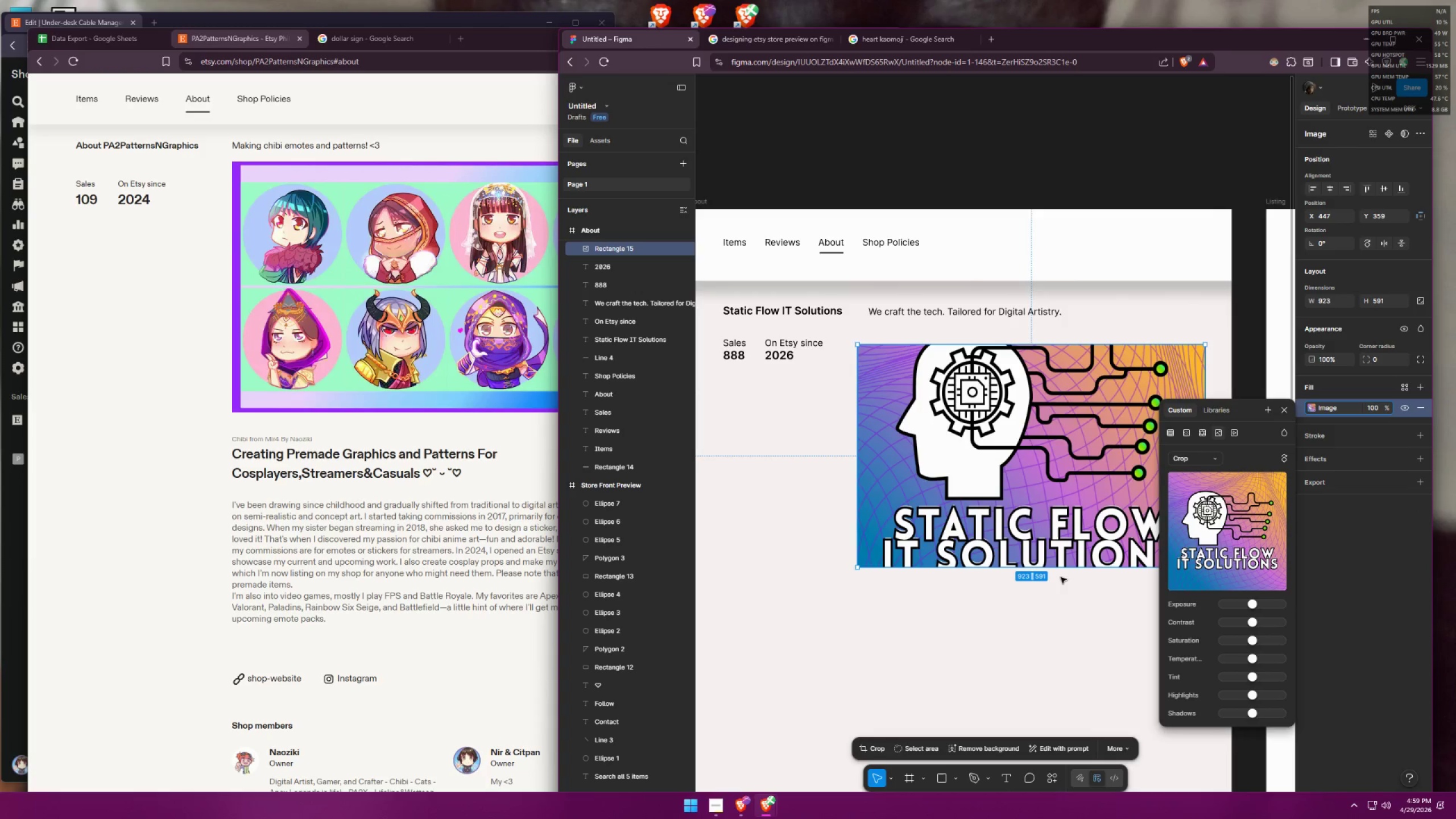 
key(Control+ControlLeft)
 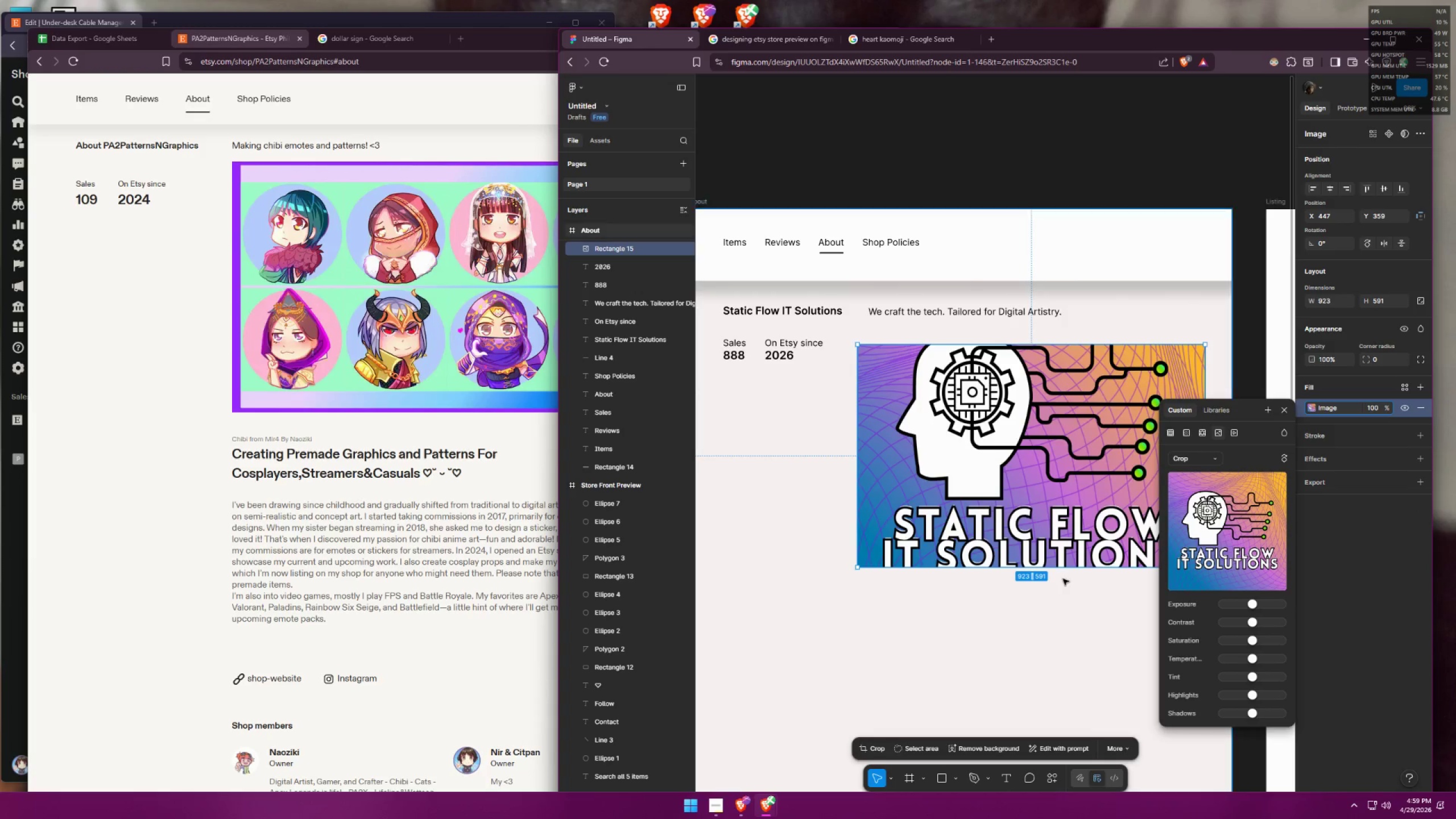 
key(Control+Z)
 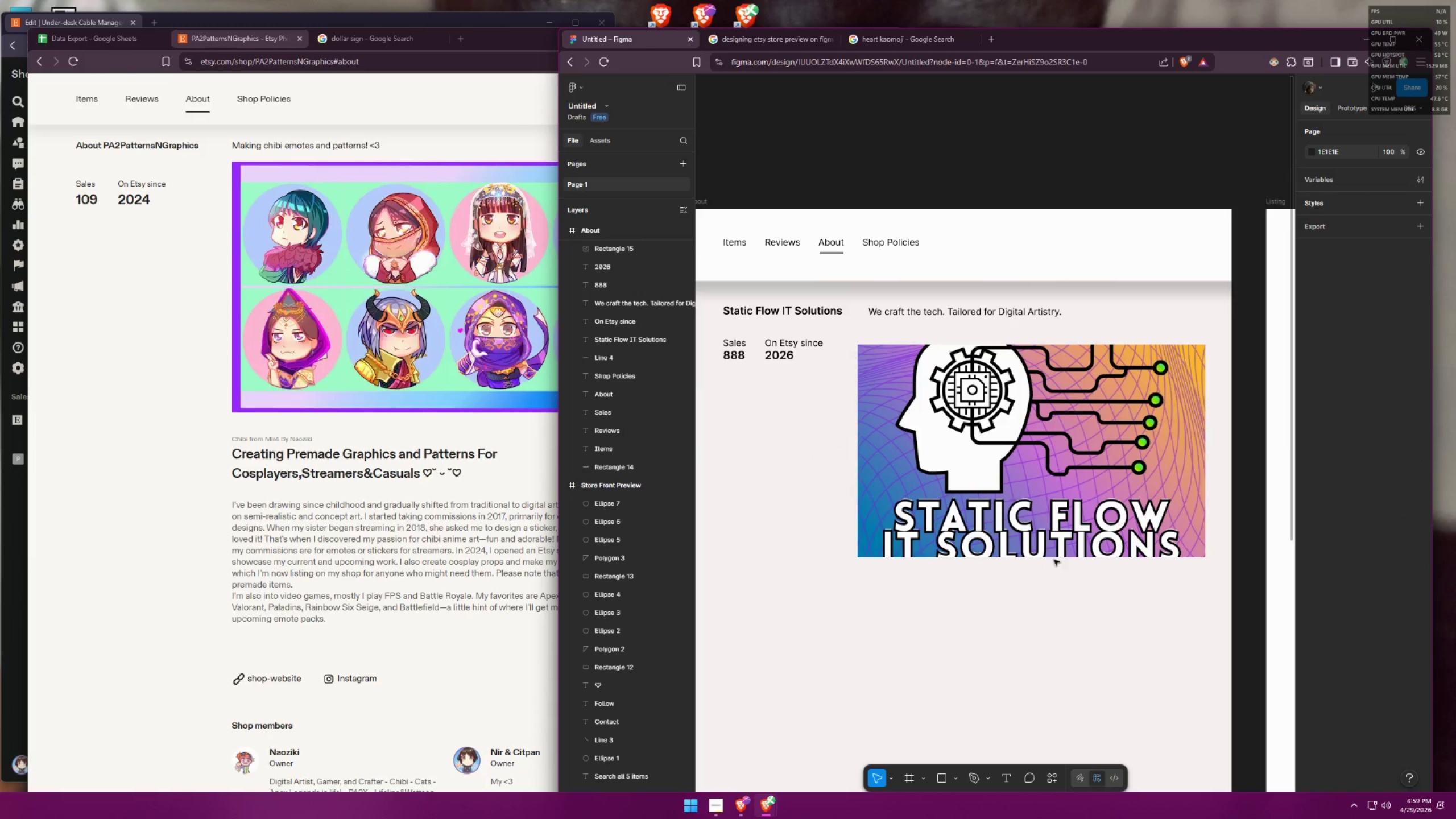 
left_click([1054, 553])
 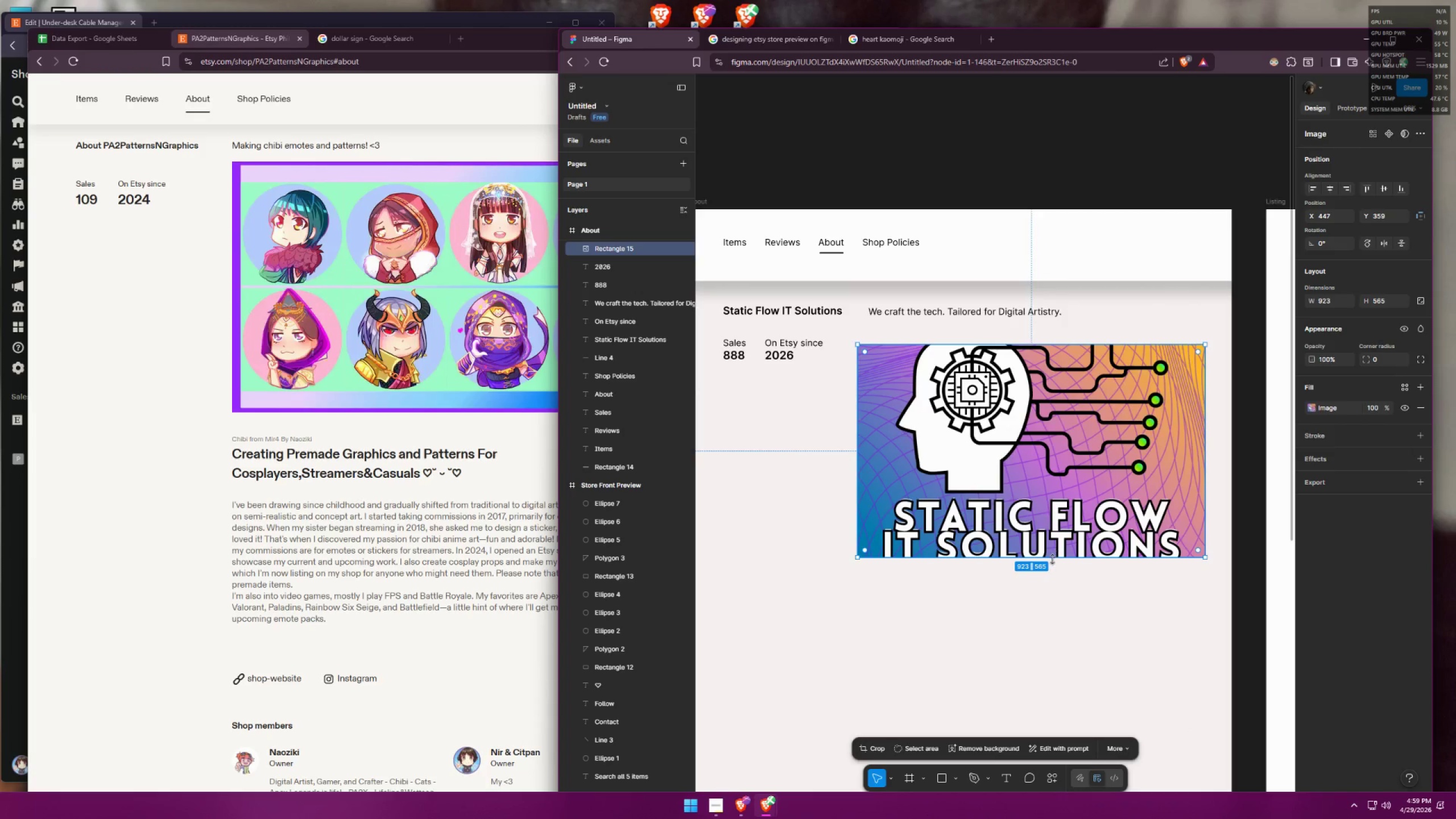 
left_click_drag(start_coordinate=[1052, 559], to_coordinate=[1053, 572])
 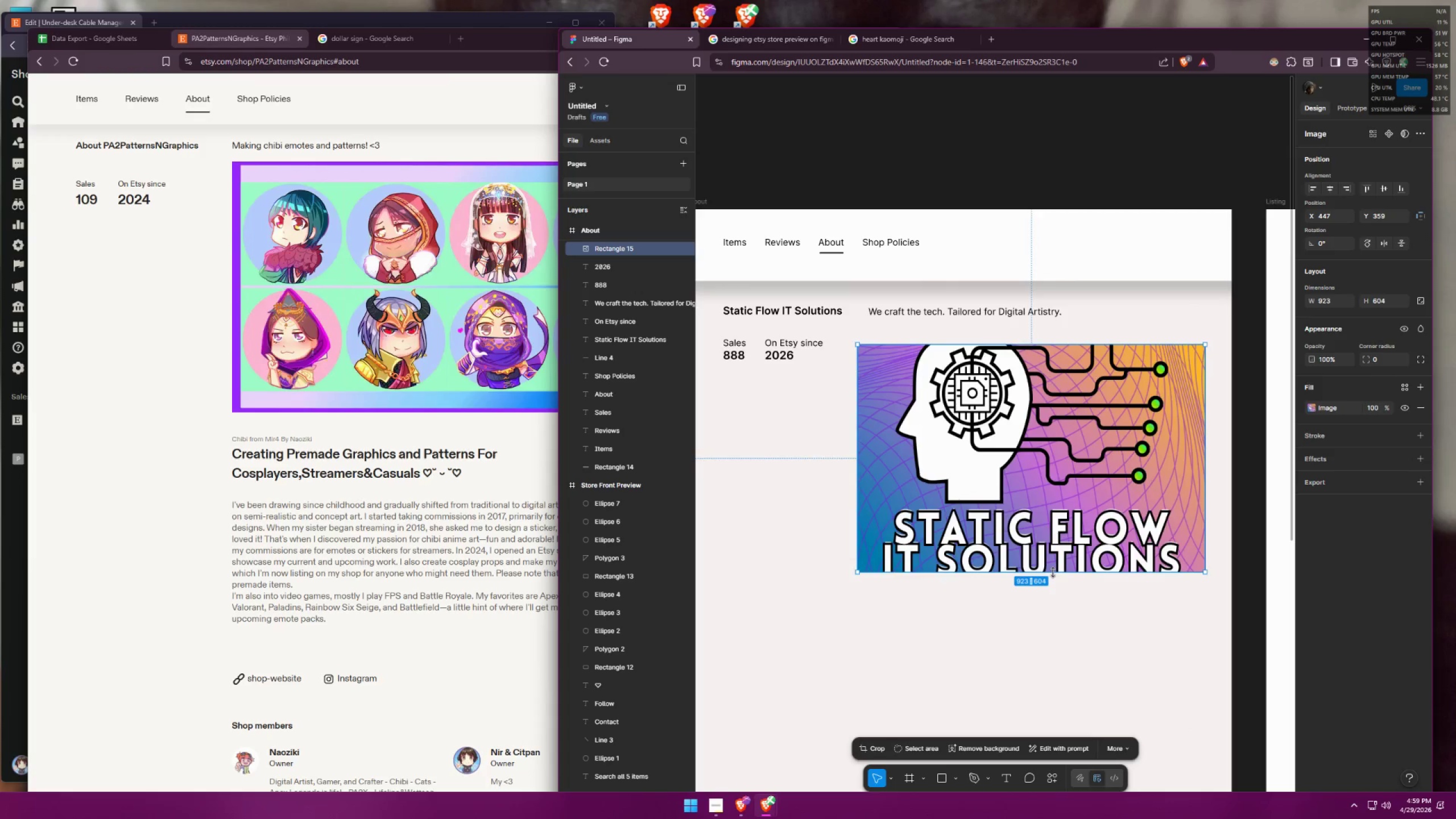 
key(Control+ControlLeft)
 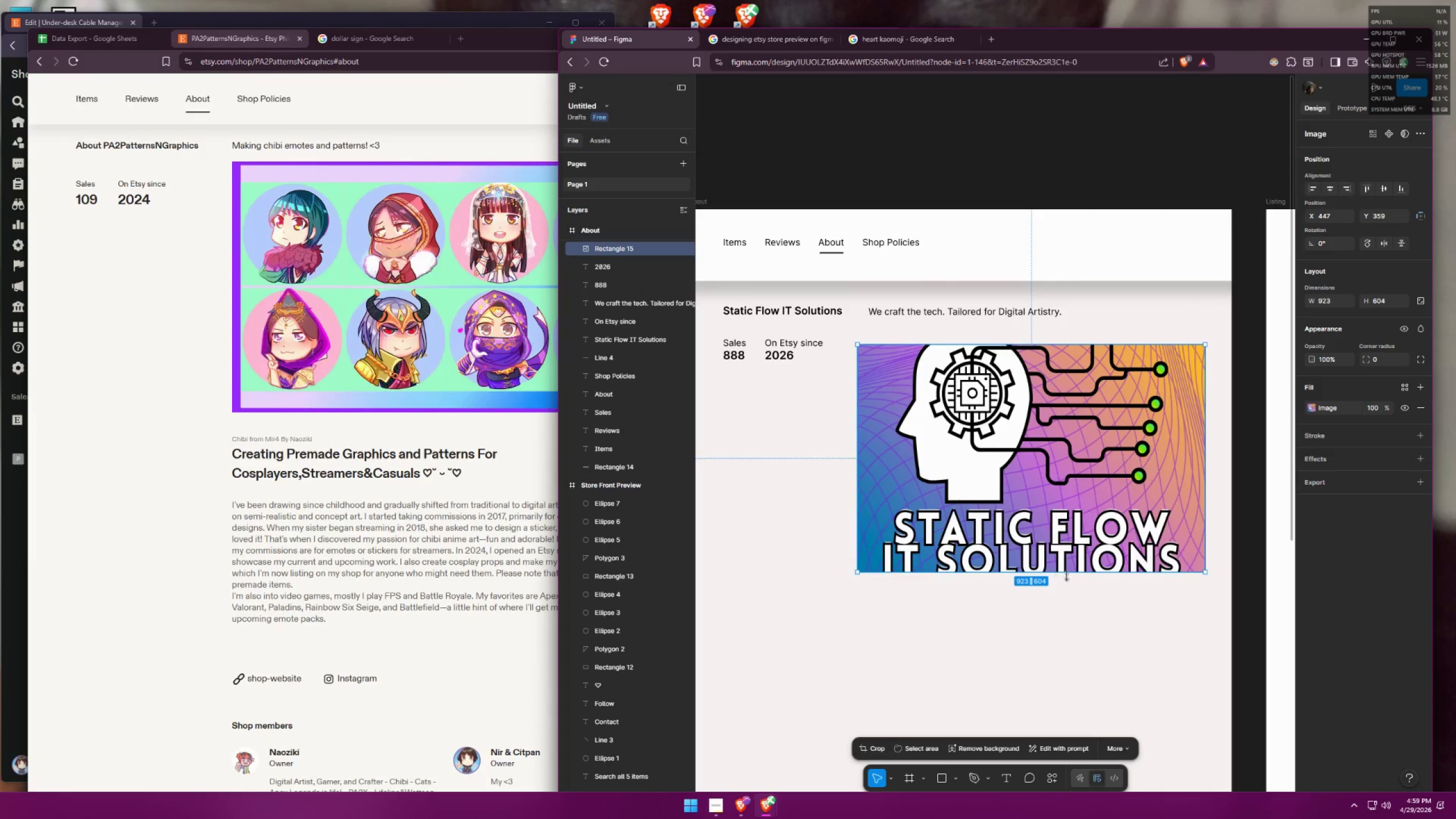 
key(Control+Z)
 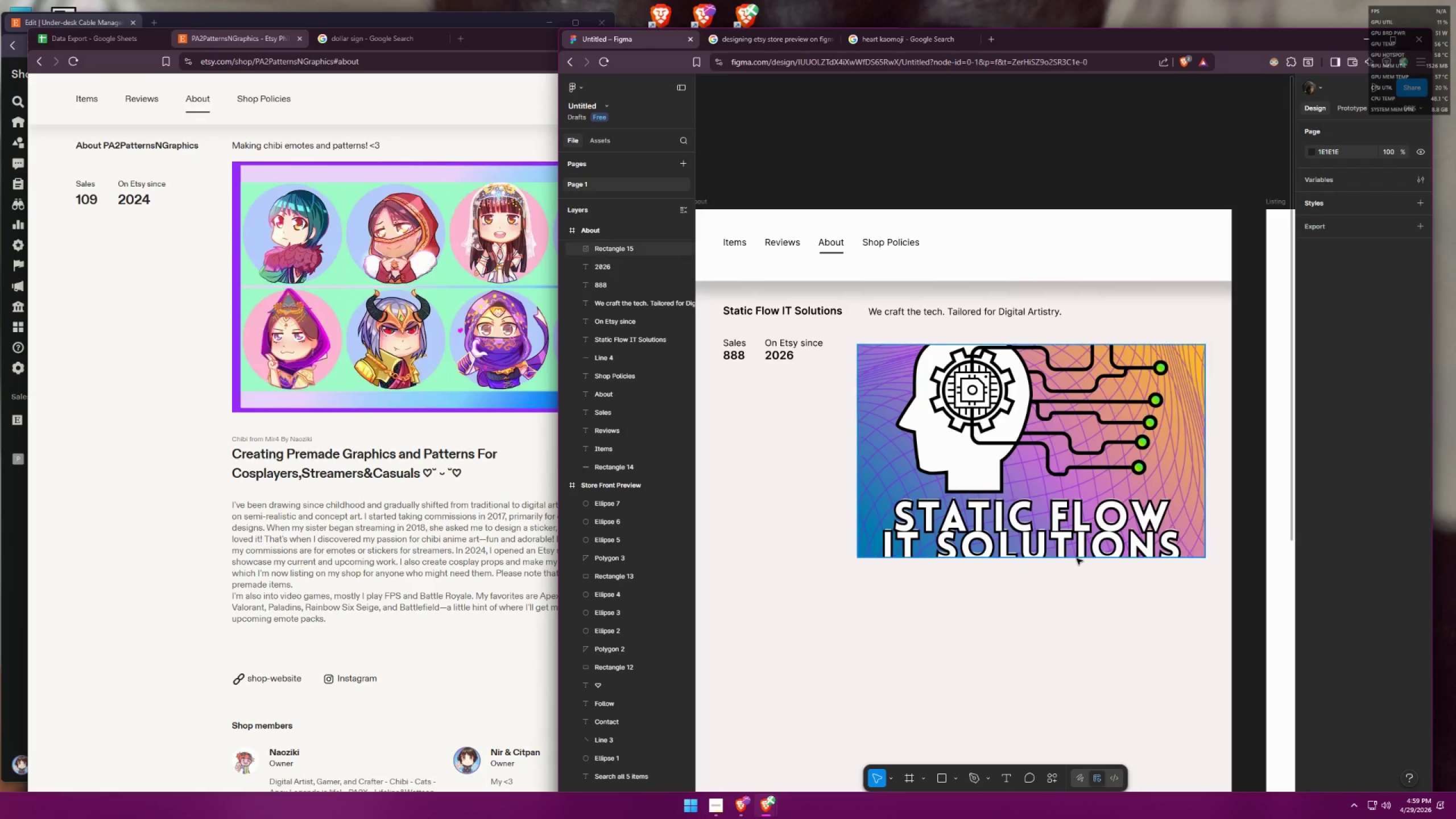 
double_click([1074, 544])
 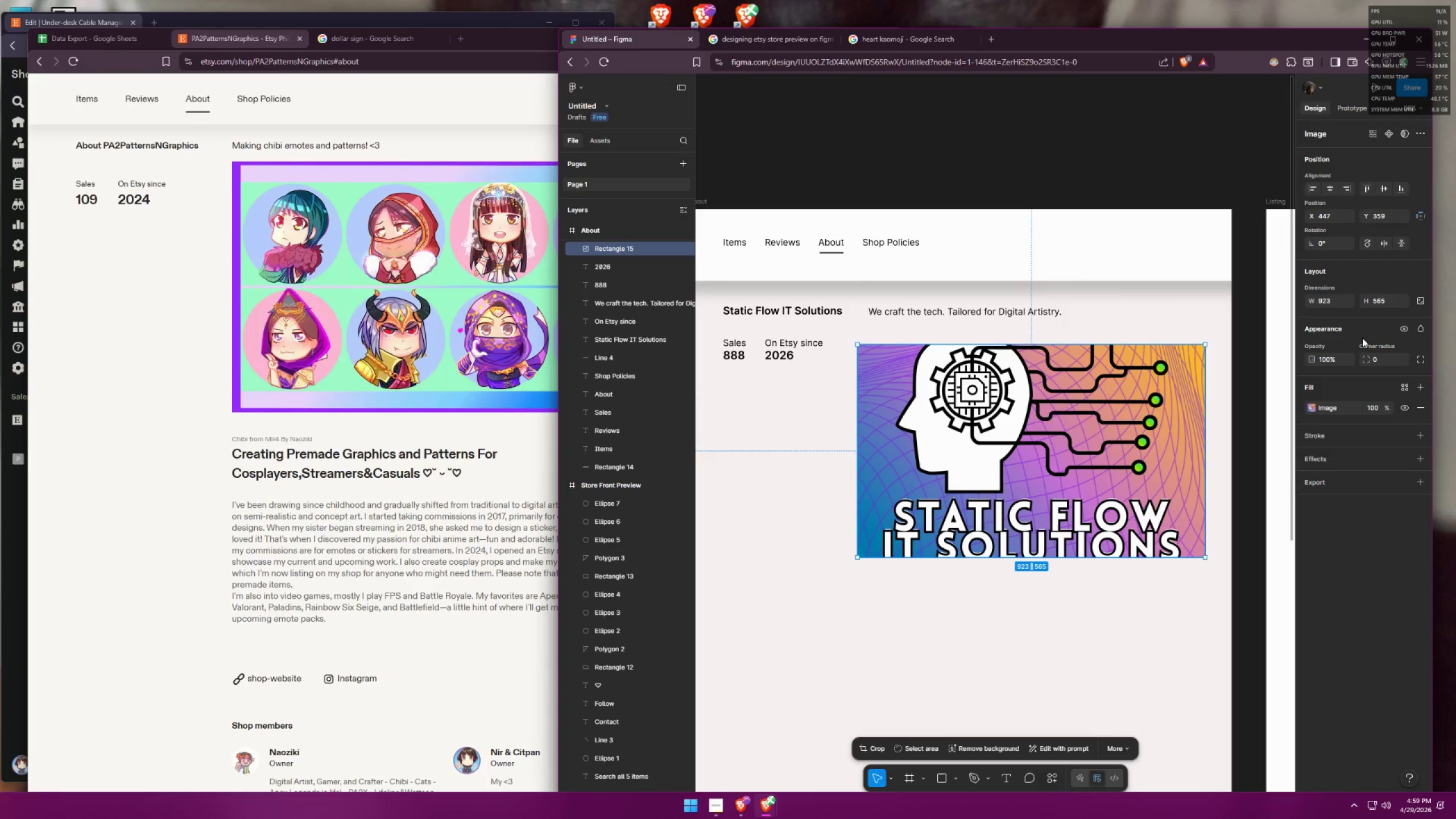 
left_click_drag(start_coordinate=[1392, 300], to_coordinate=[1372, 305])
 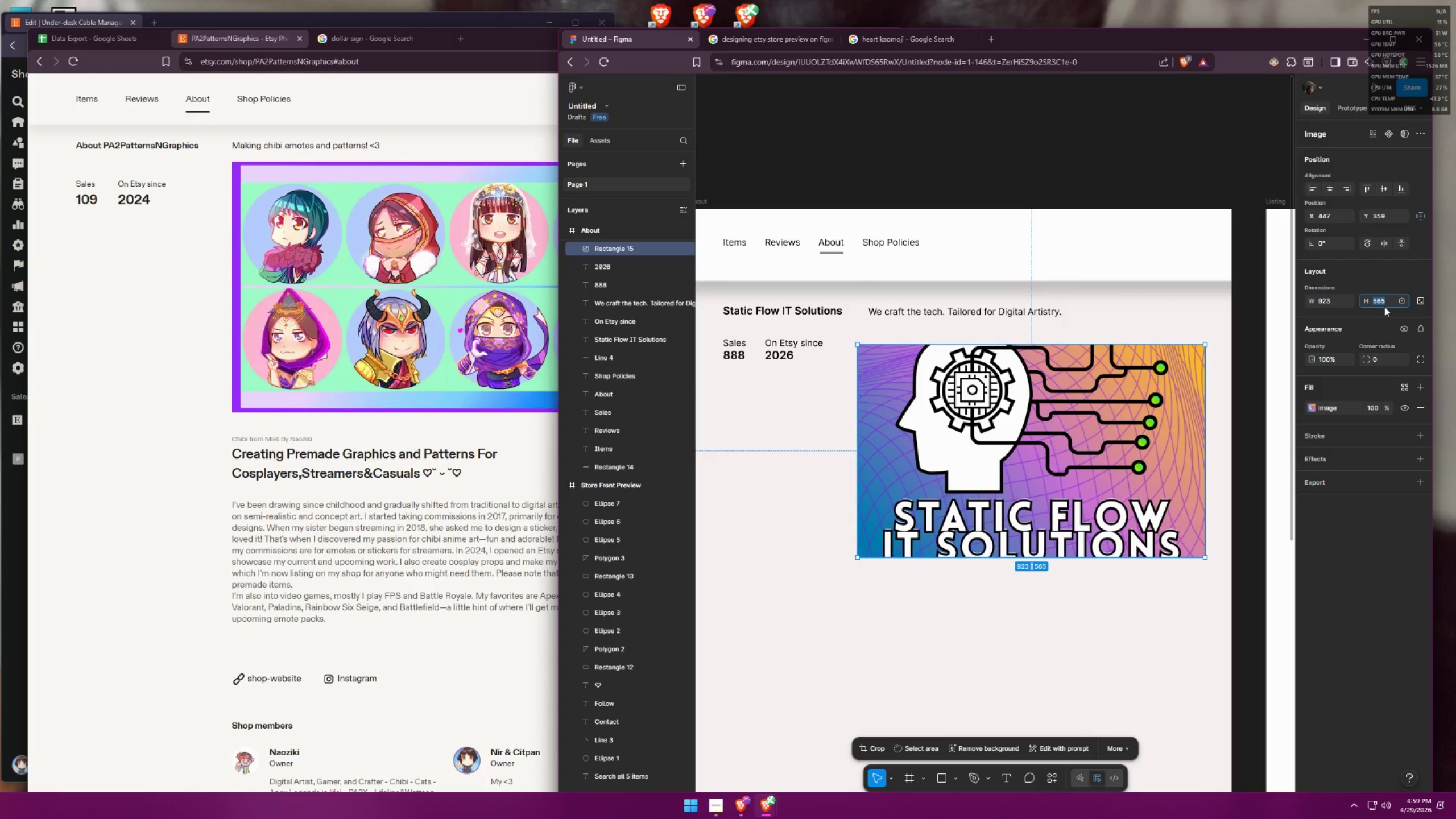 
type(600)
 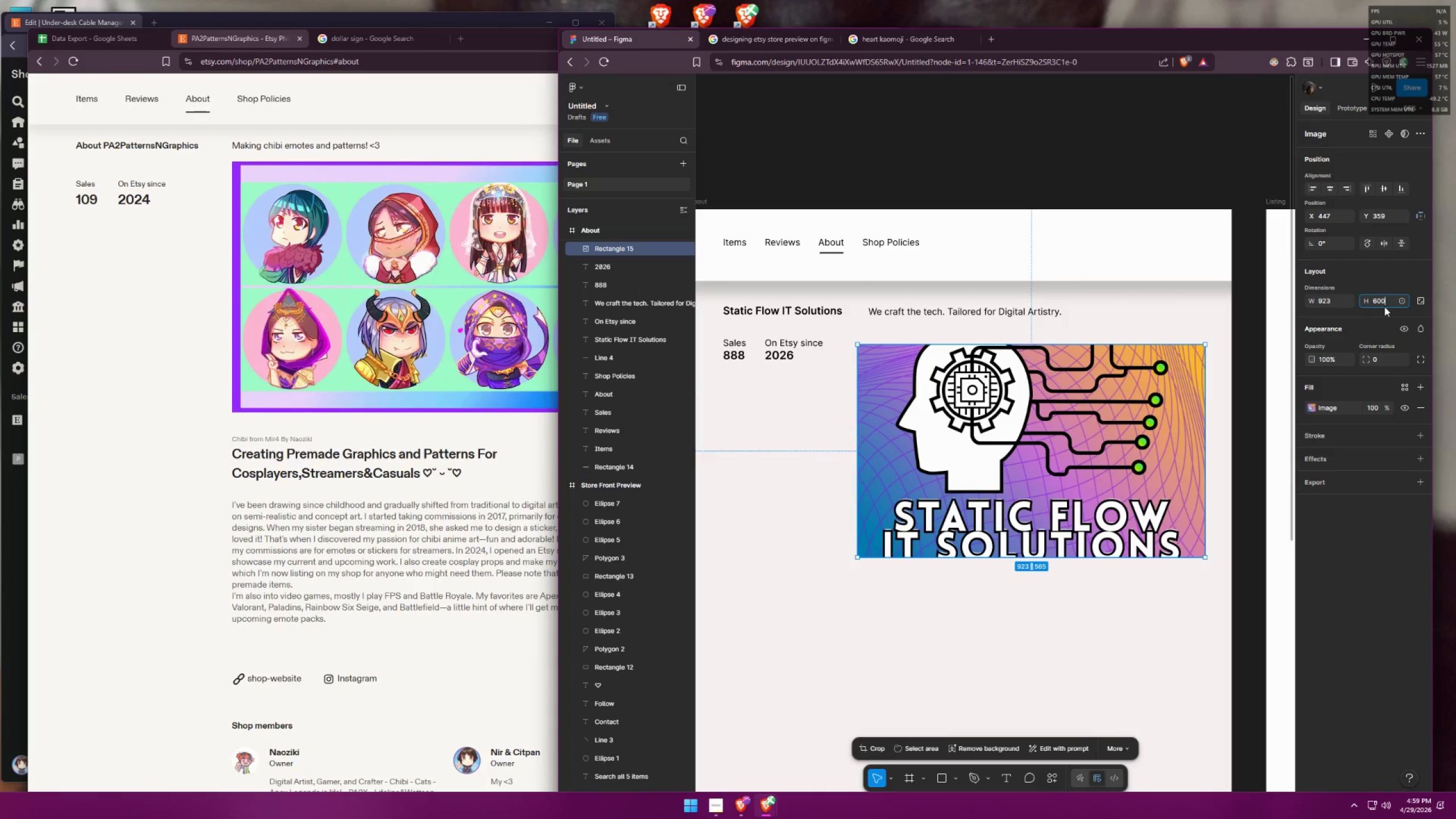 
key(Enter)
 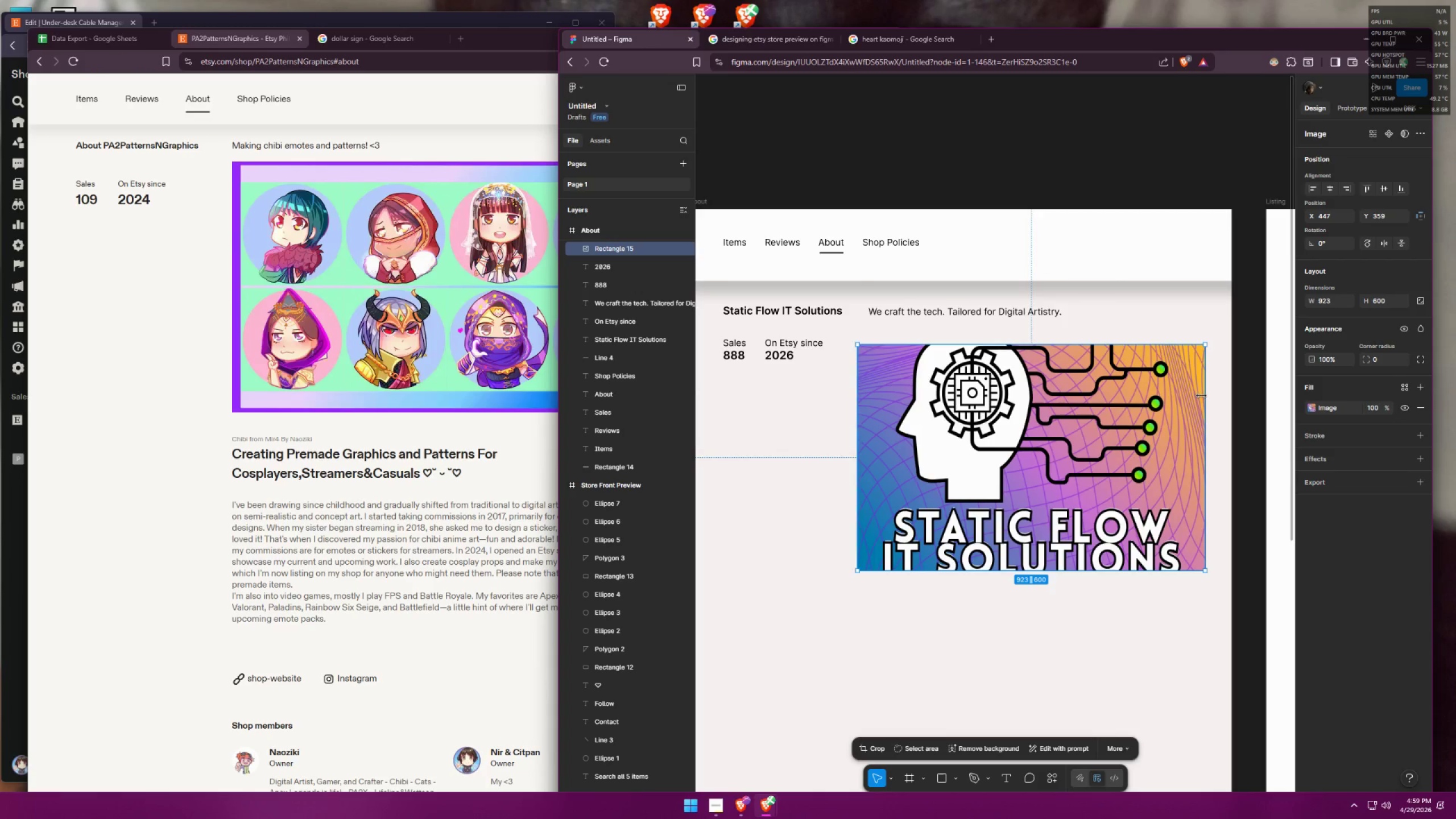 
double_click([1096, 406])
 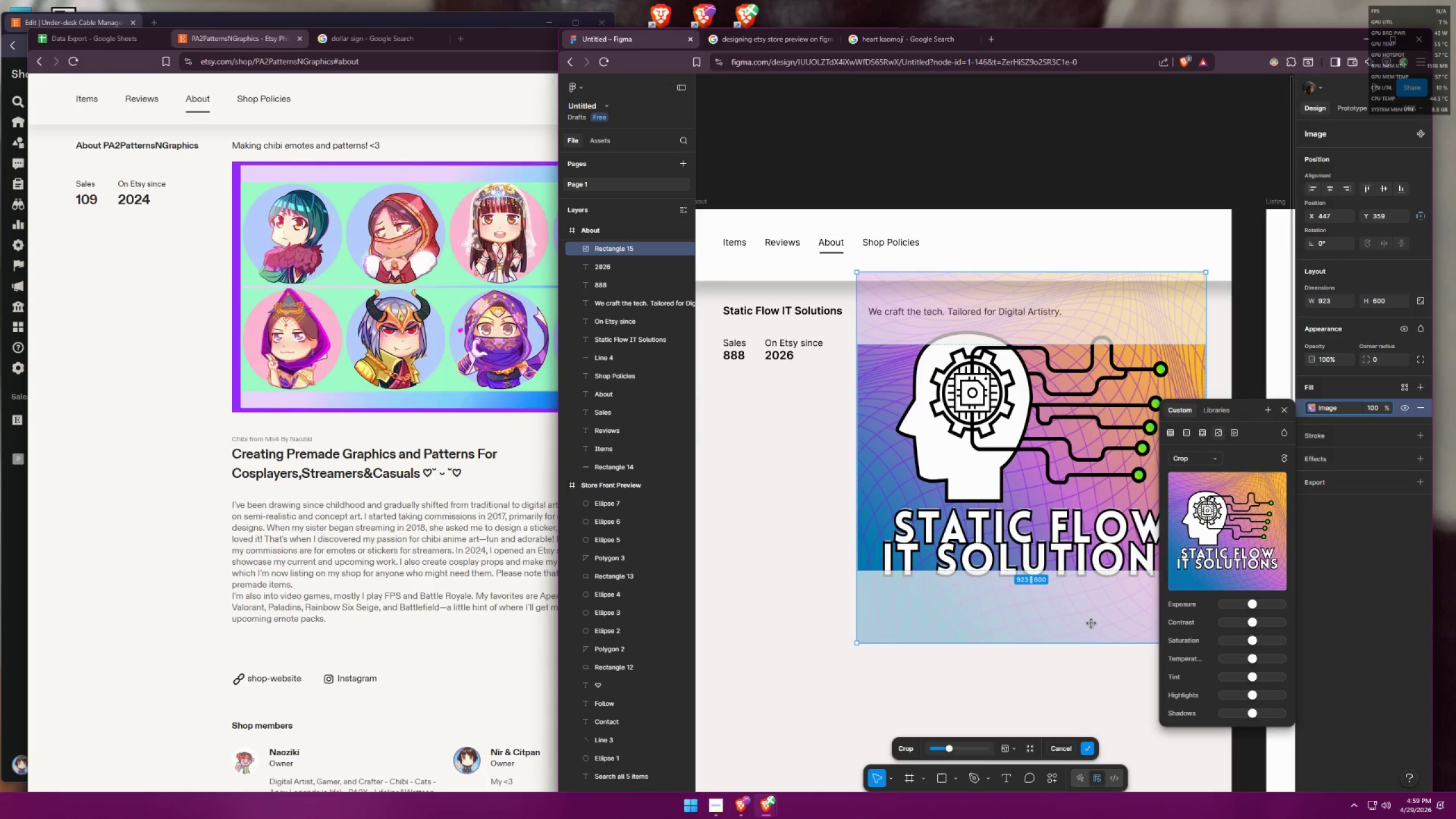 
key(Control+Z)
 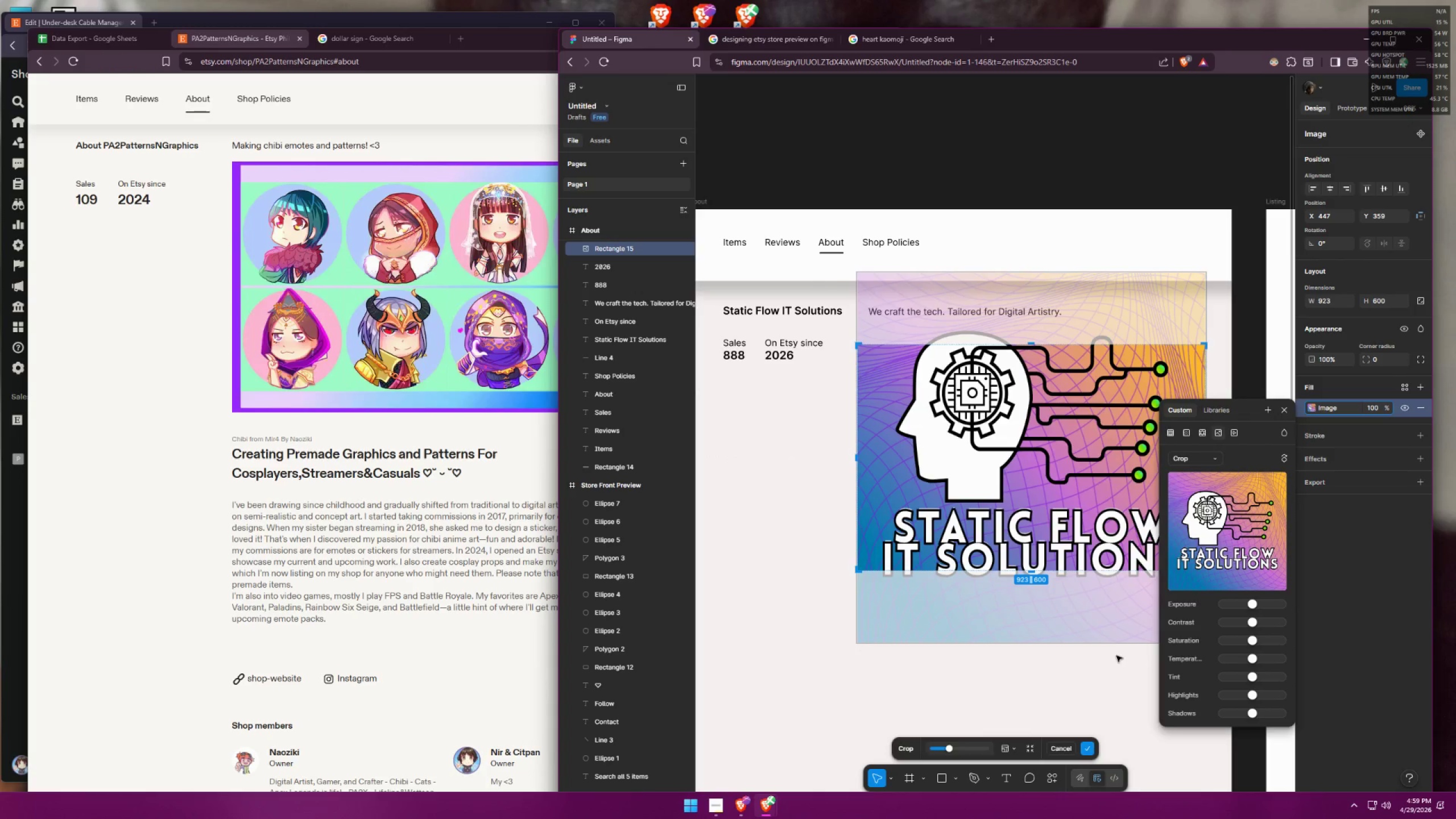 
key(Control+Z)
 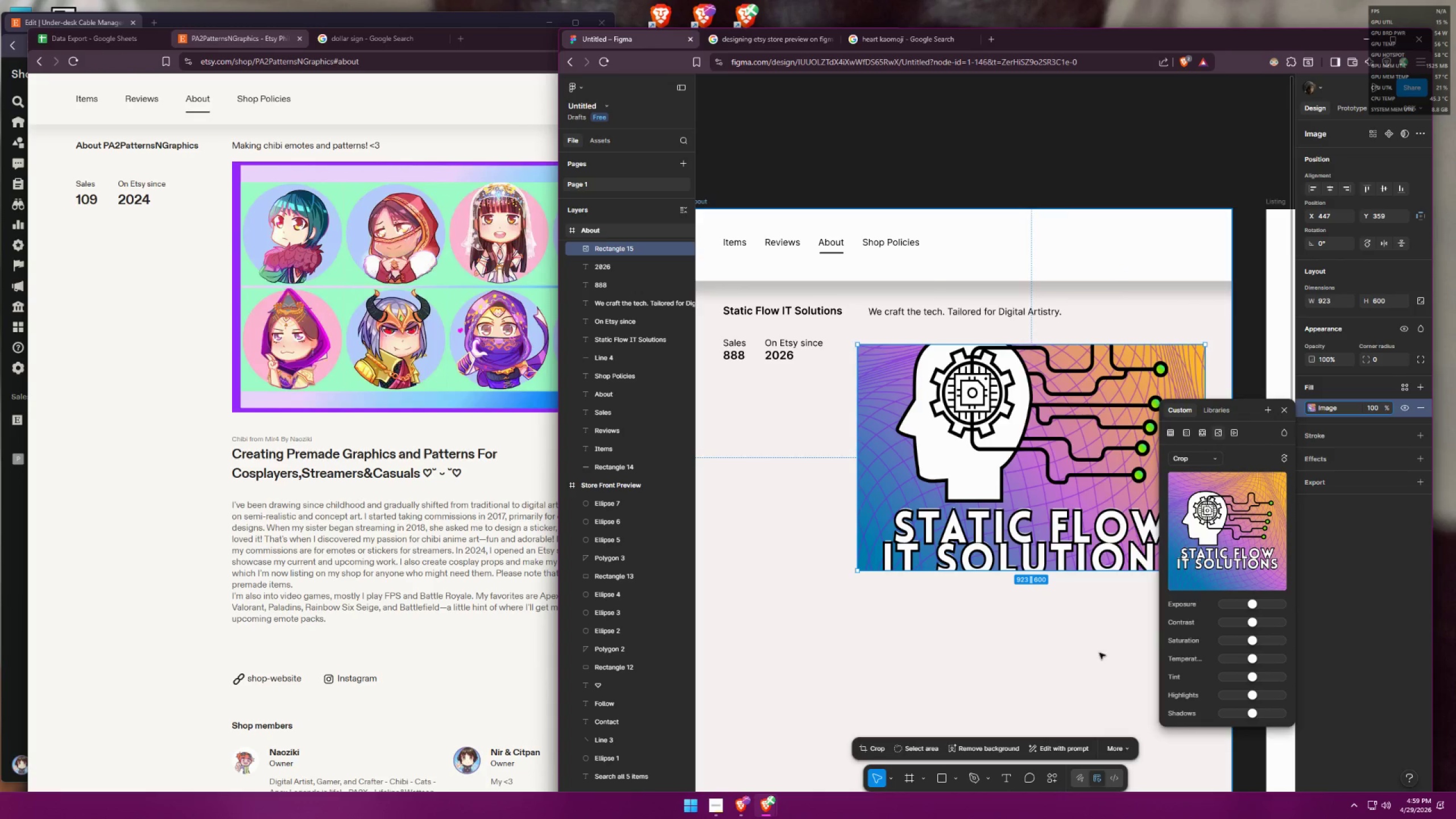 
left_click([1086, 657])
 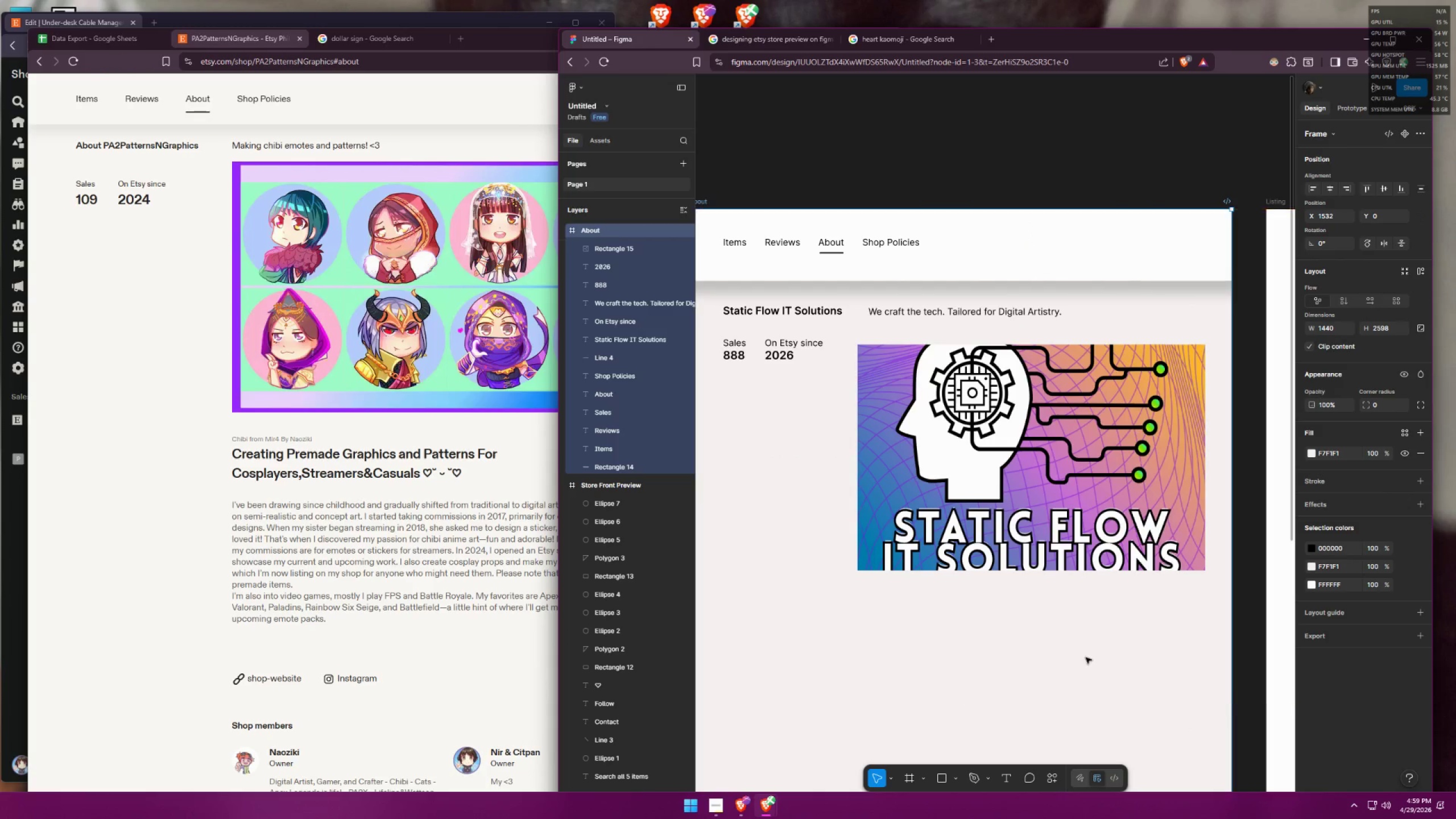 
key(Control+Z)
 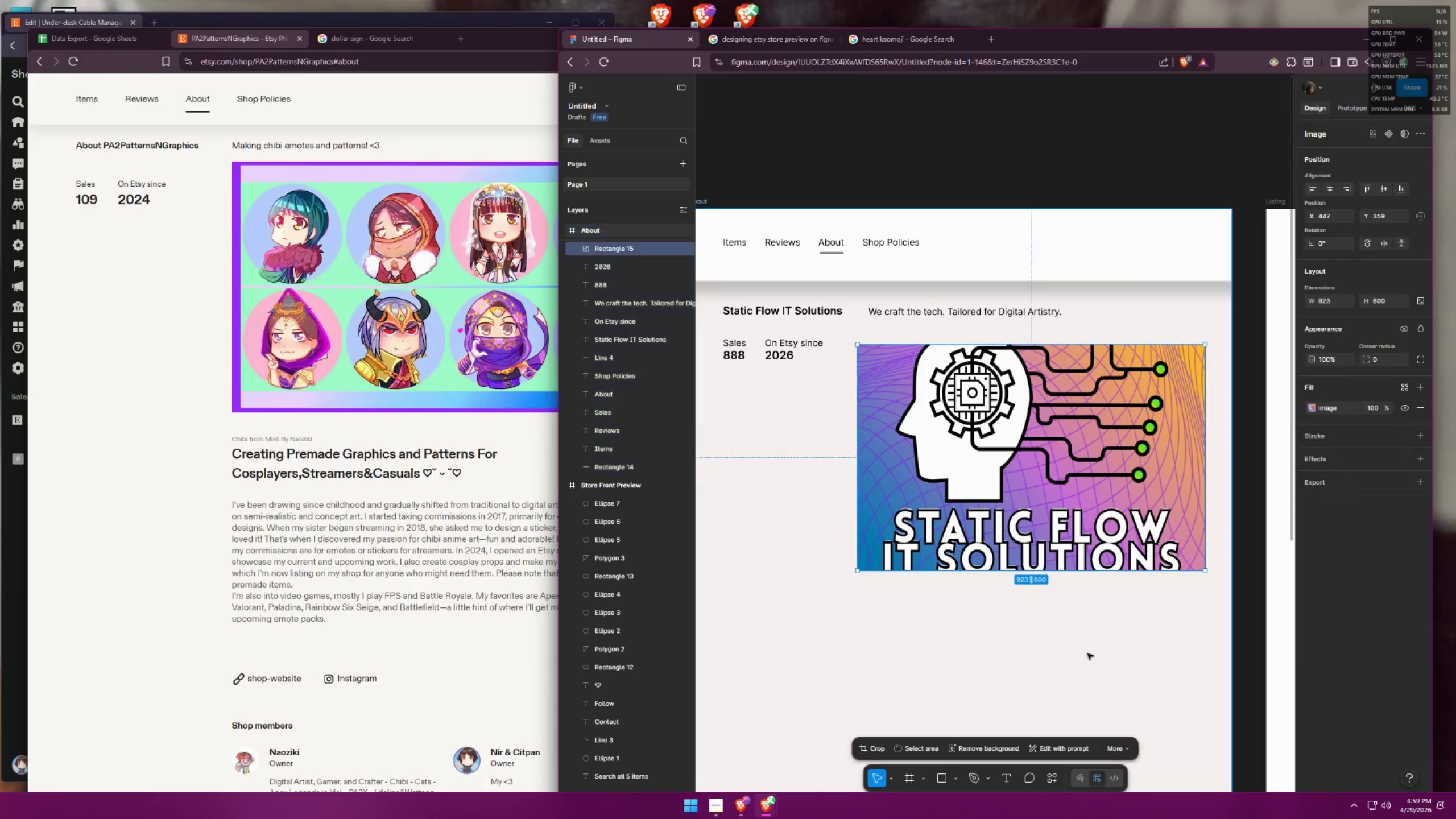 
key(Control+Z)
 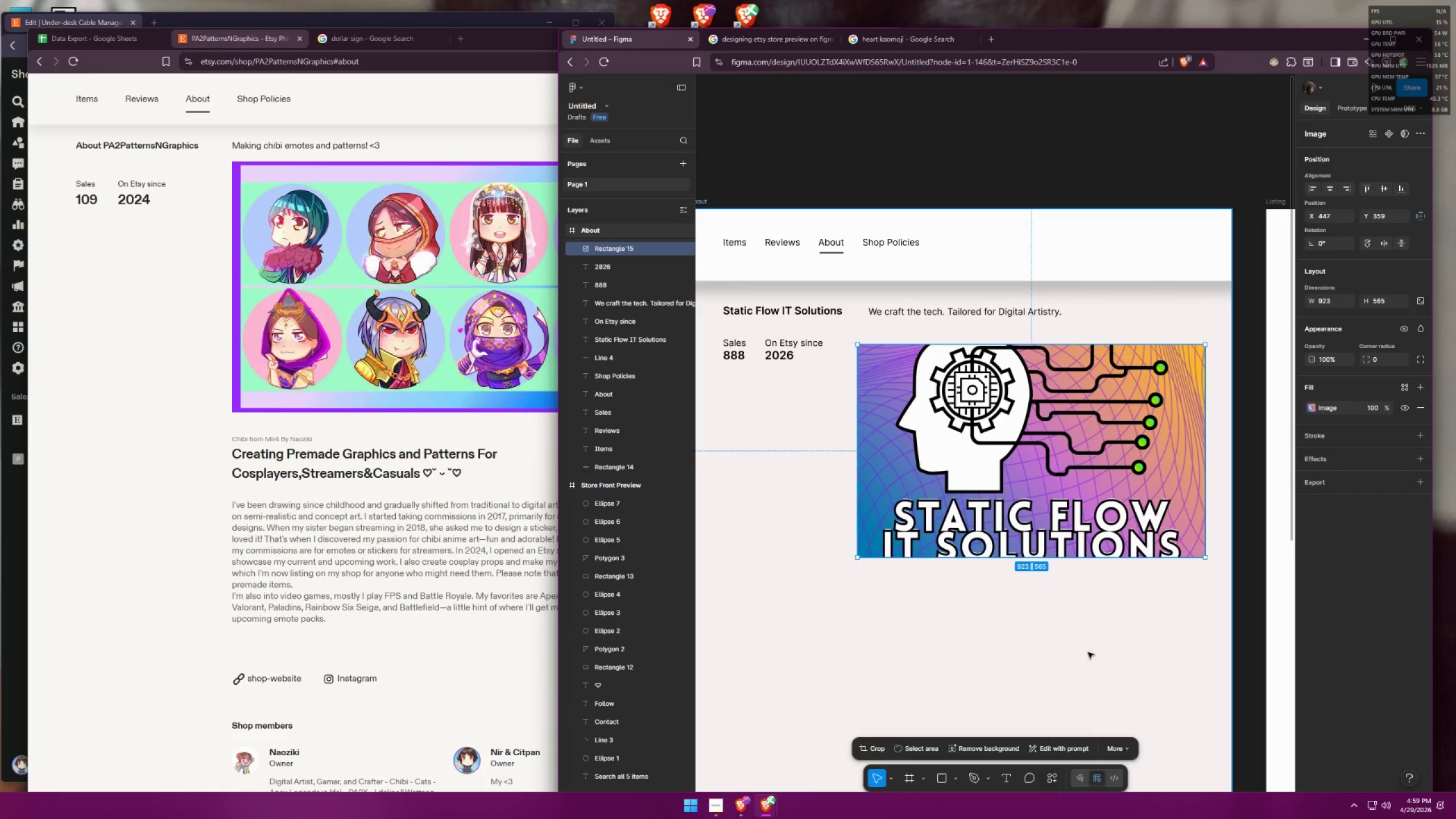 
key(Control+Z)
 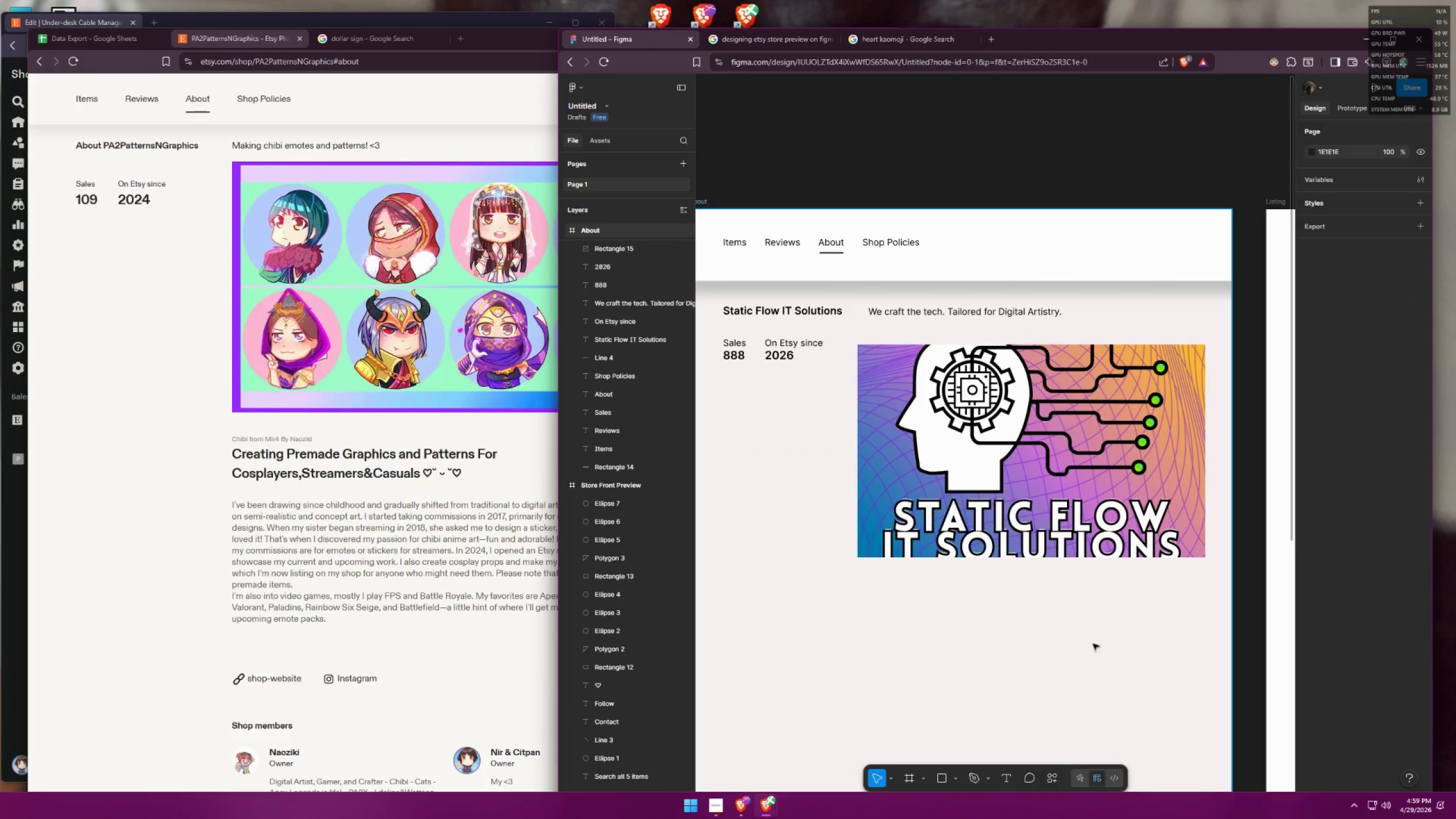 
key(Control+Z)
 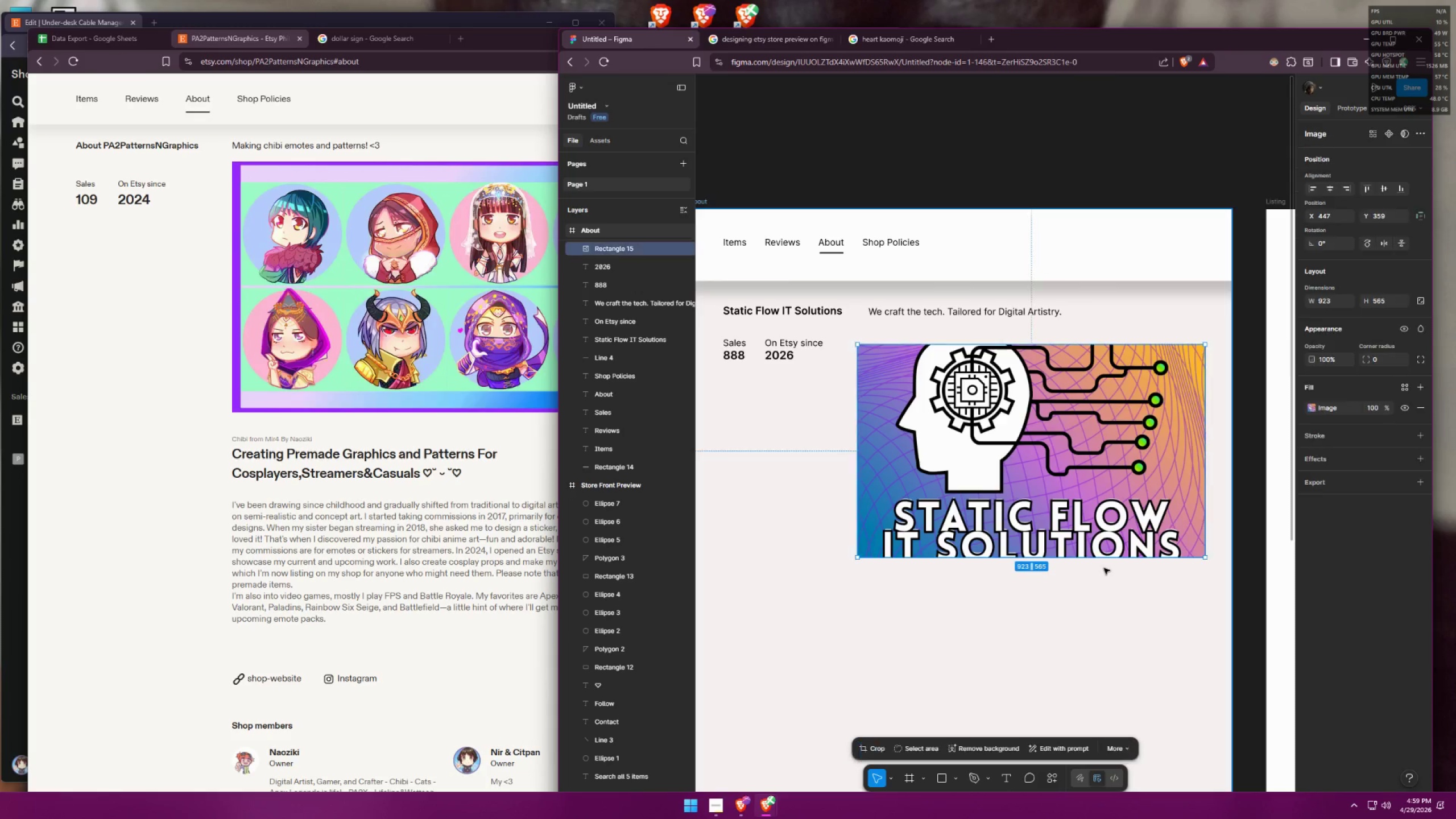 
key(Control+Z)
 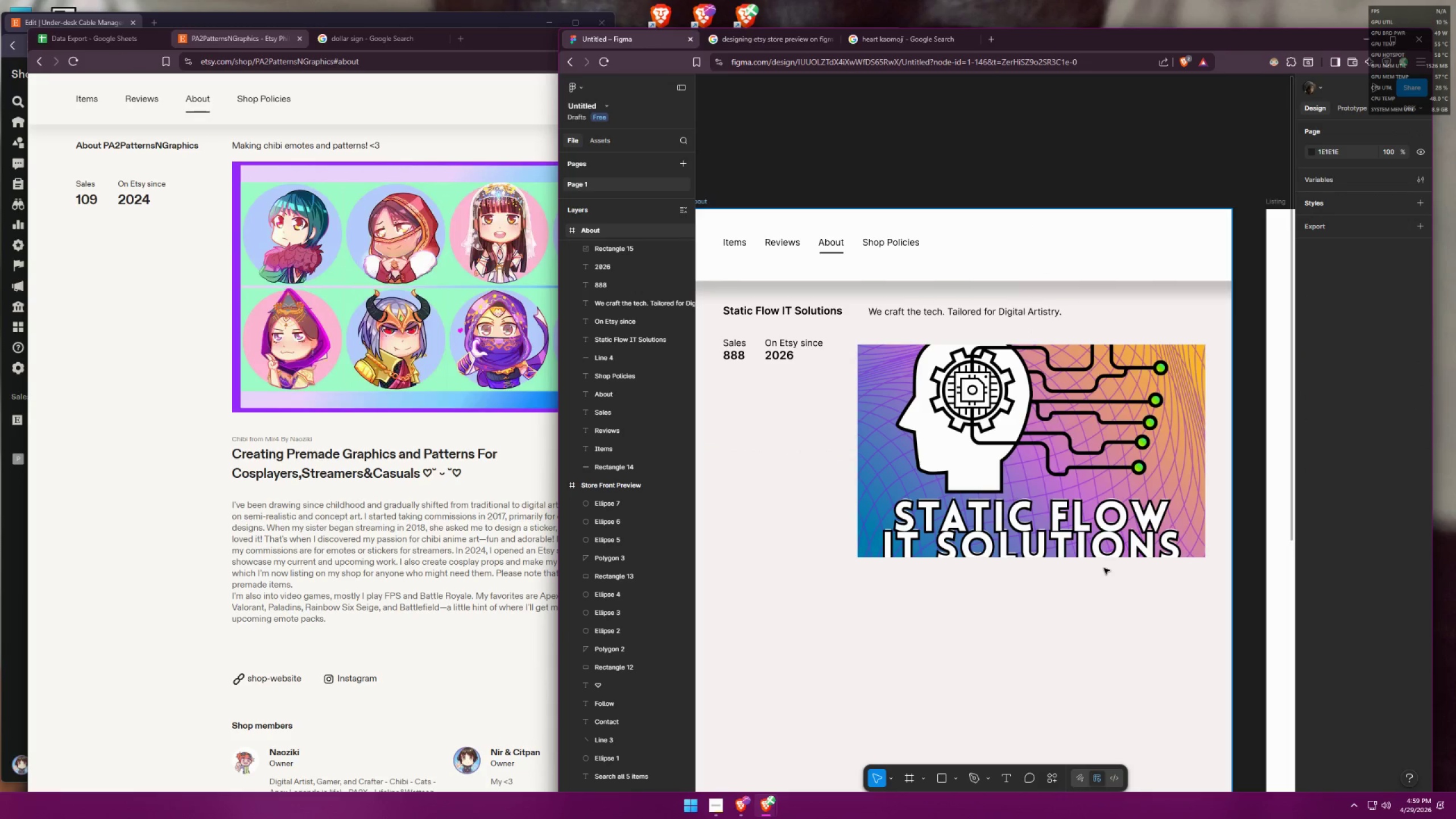 
key(Control+Z)
 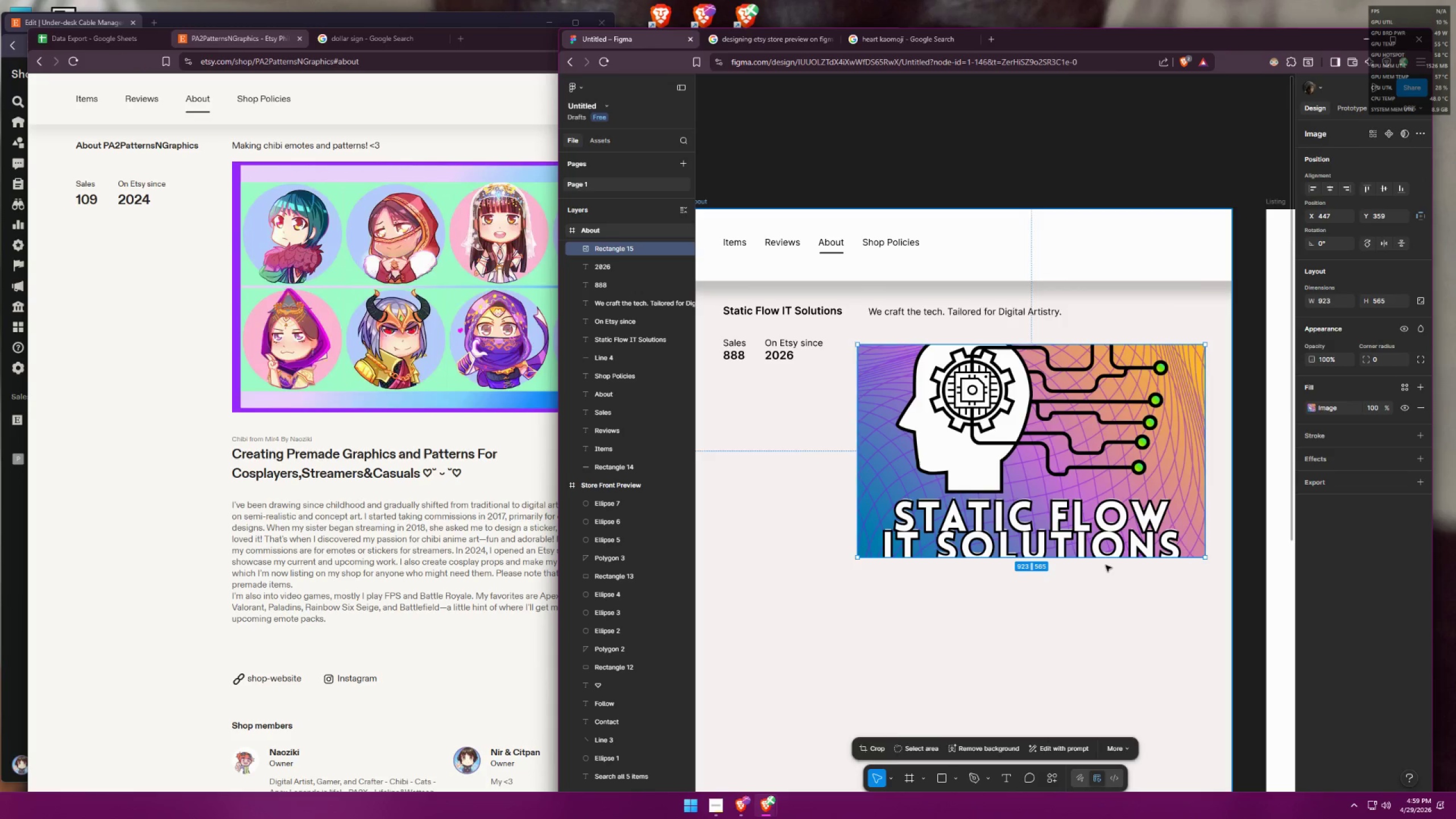 
key(Control+Z)
 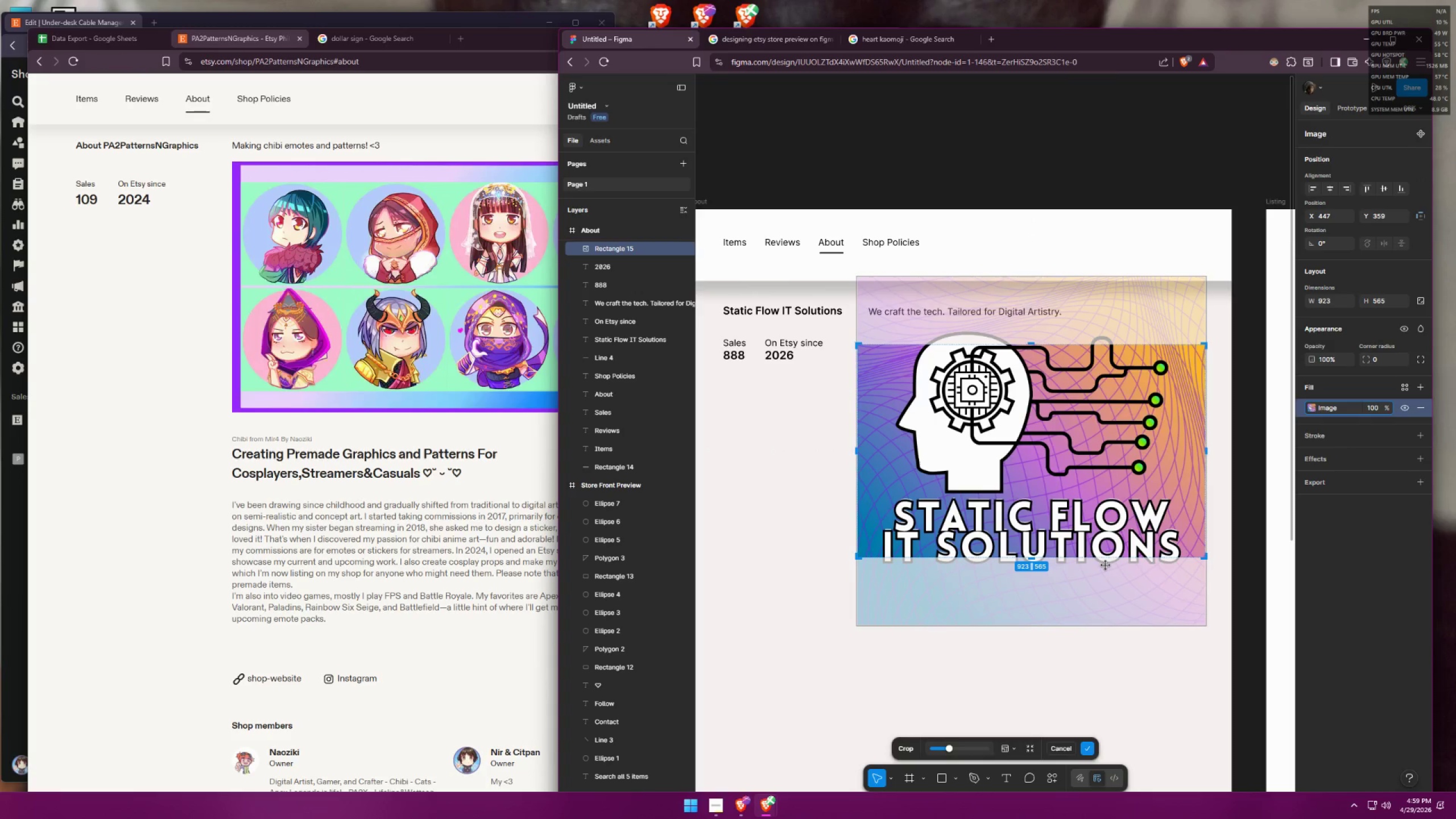 
key(Control+Z)
 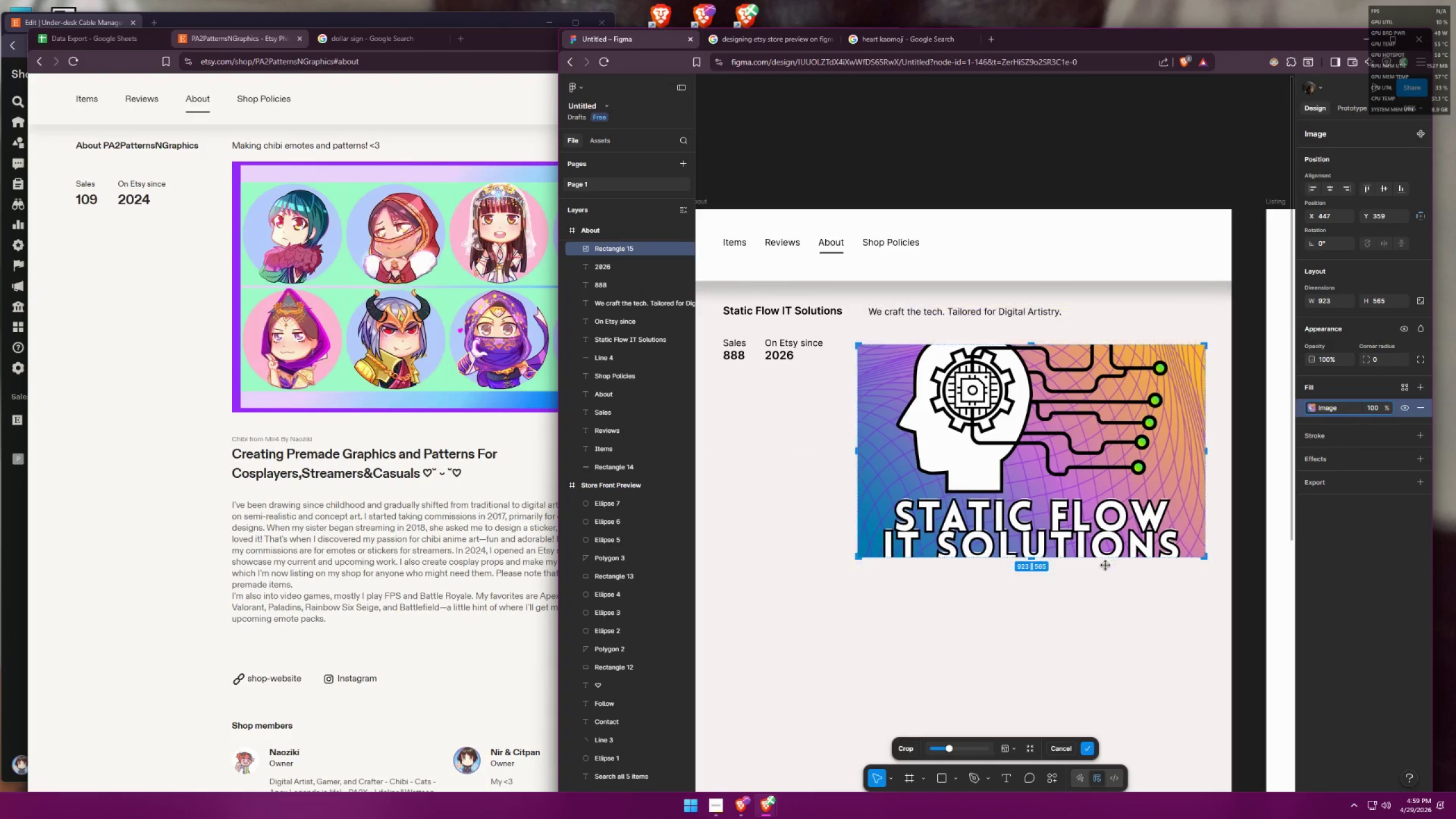 
key(Control+Z)
 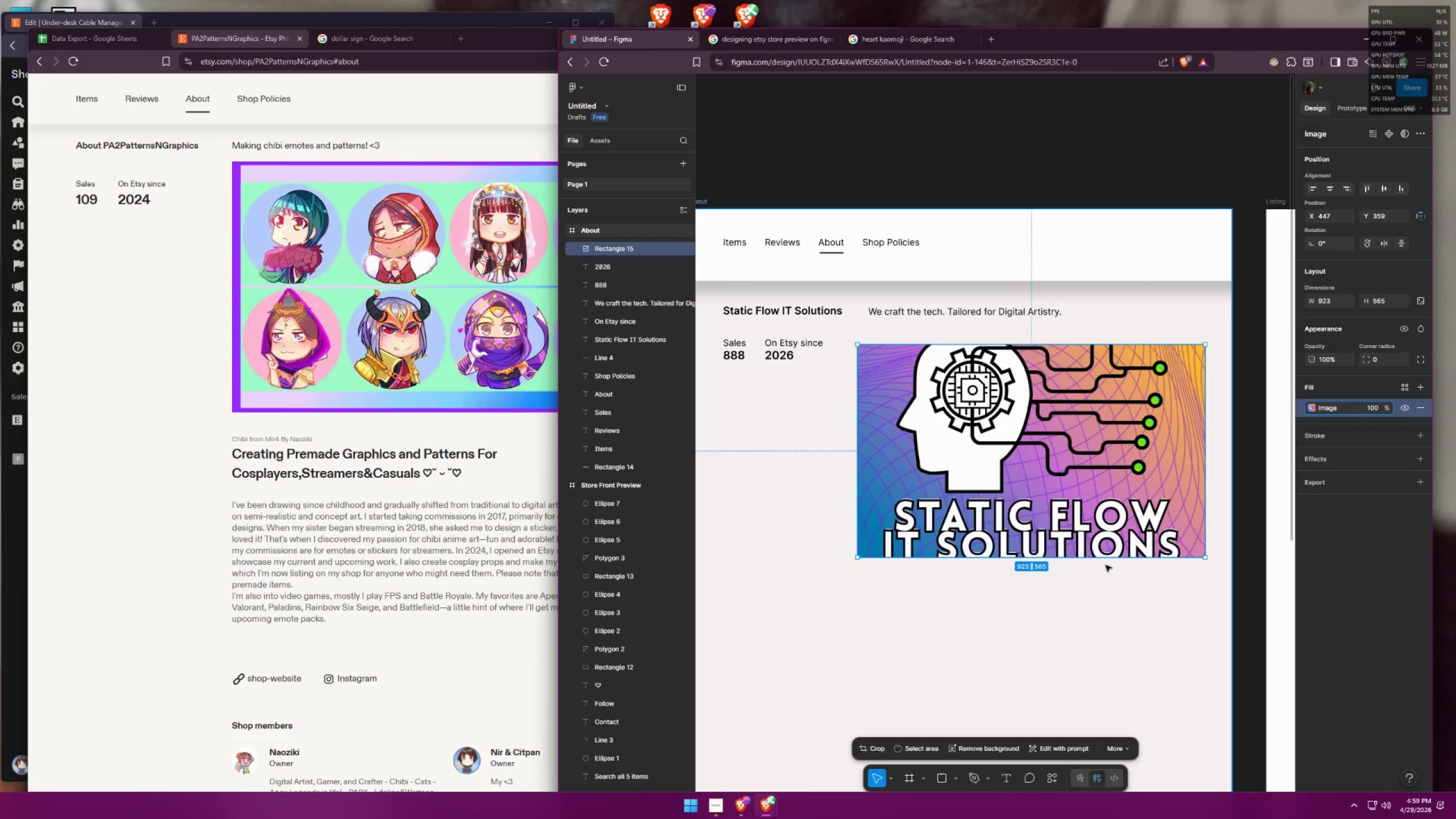 
key(Control+Z)
 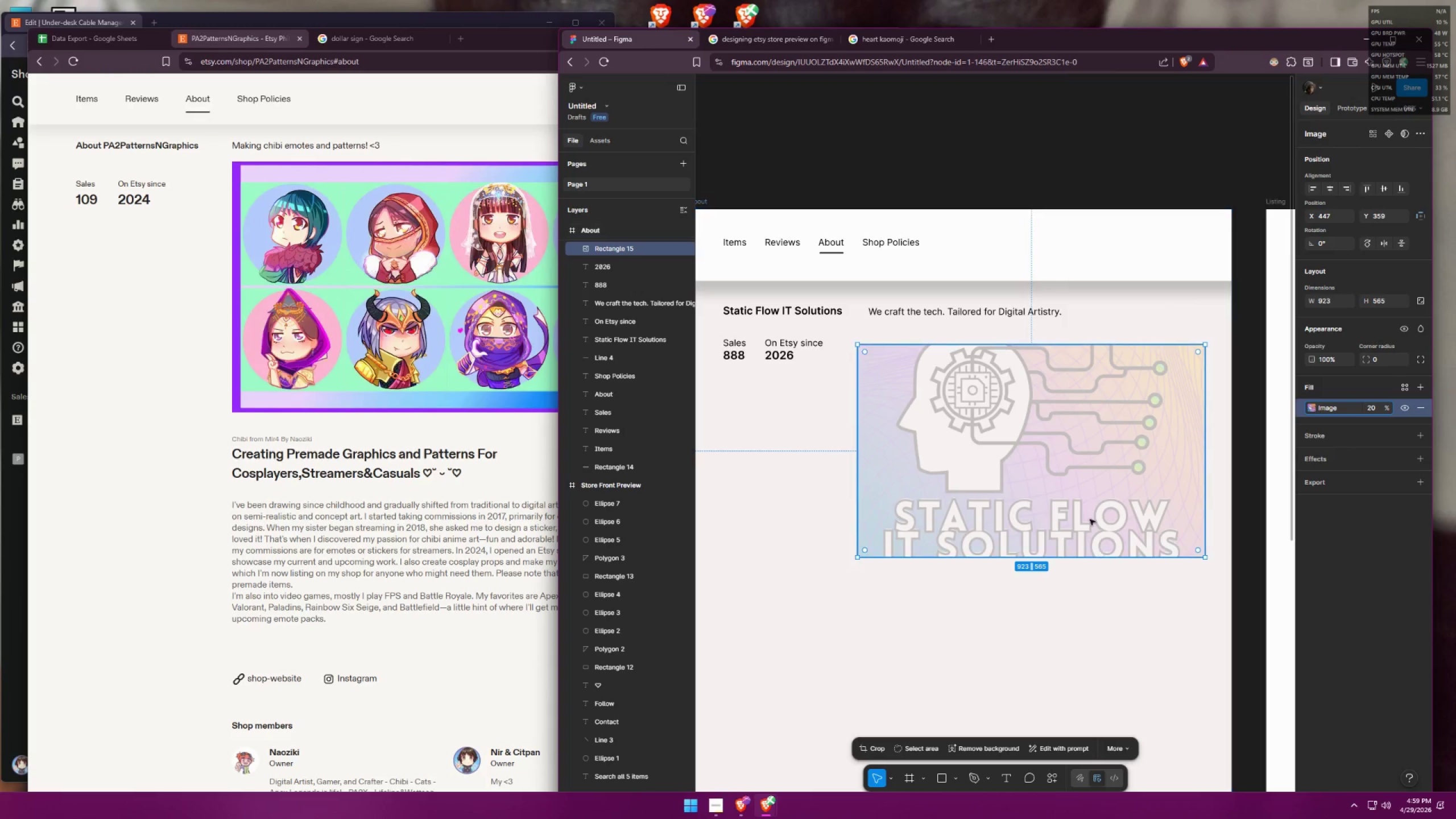 
key(Control+Z)
 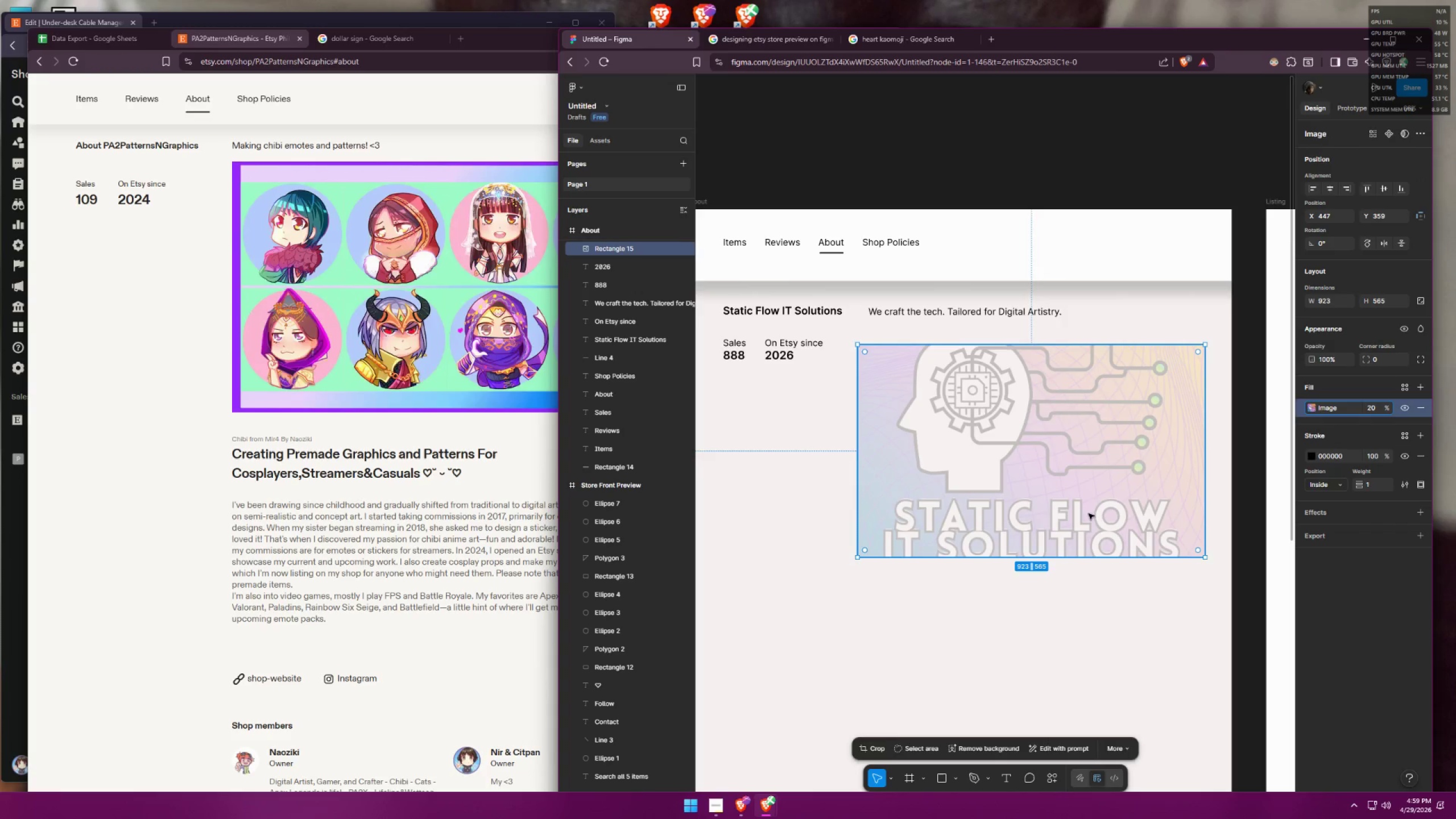 
key(Control+Z)
 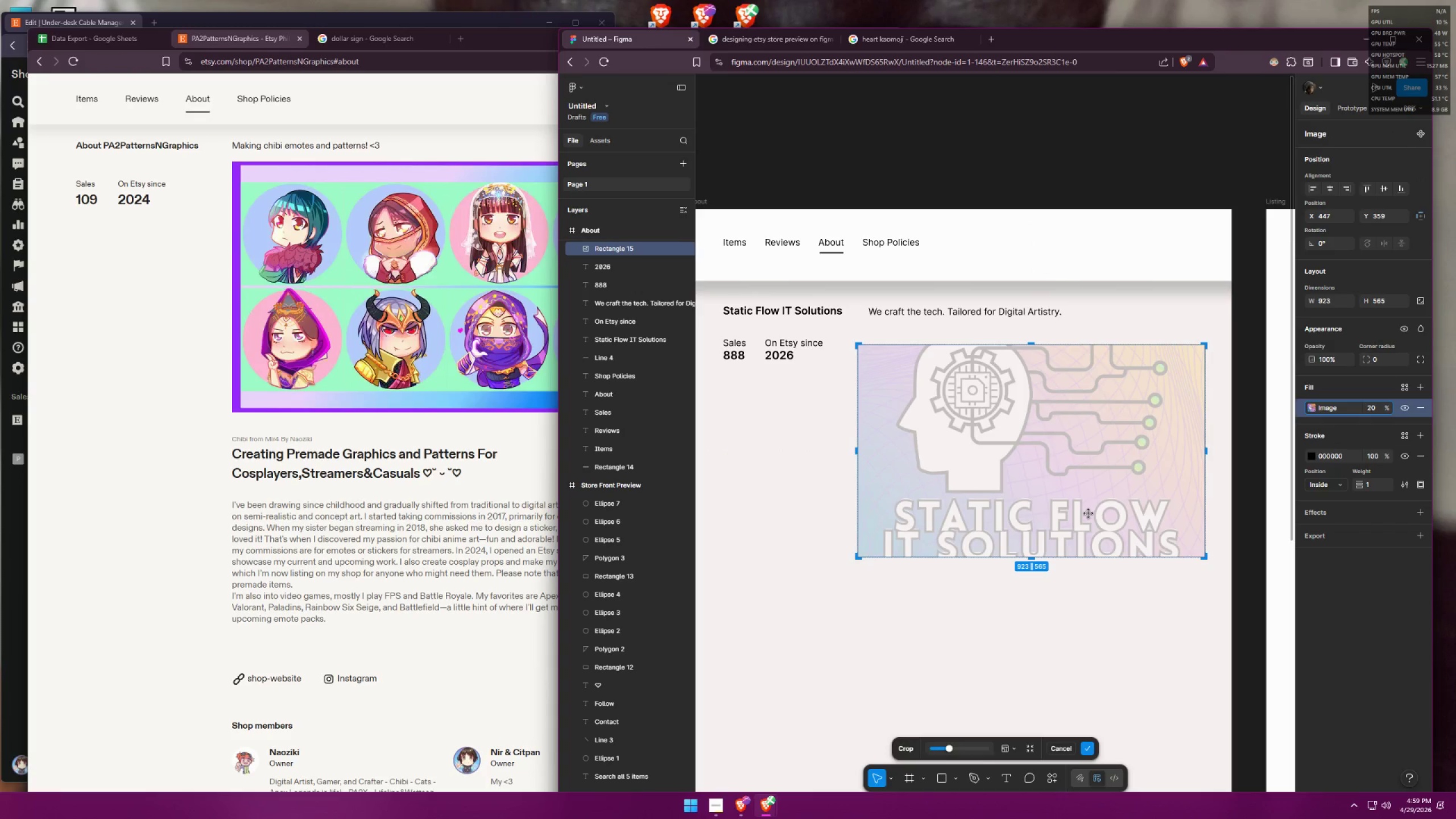 
key(Control+Z)
 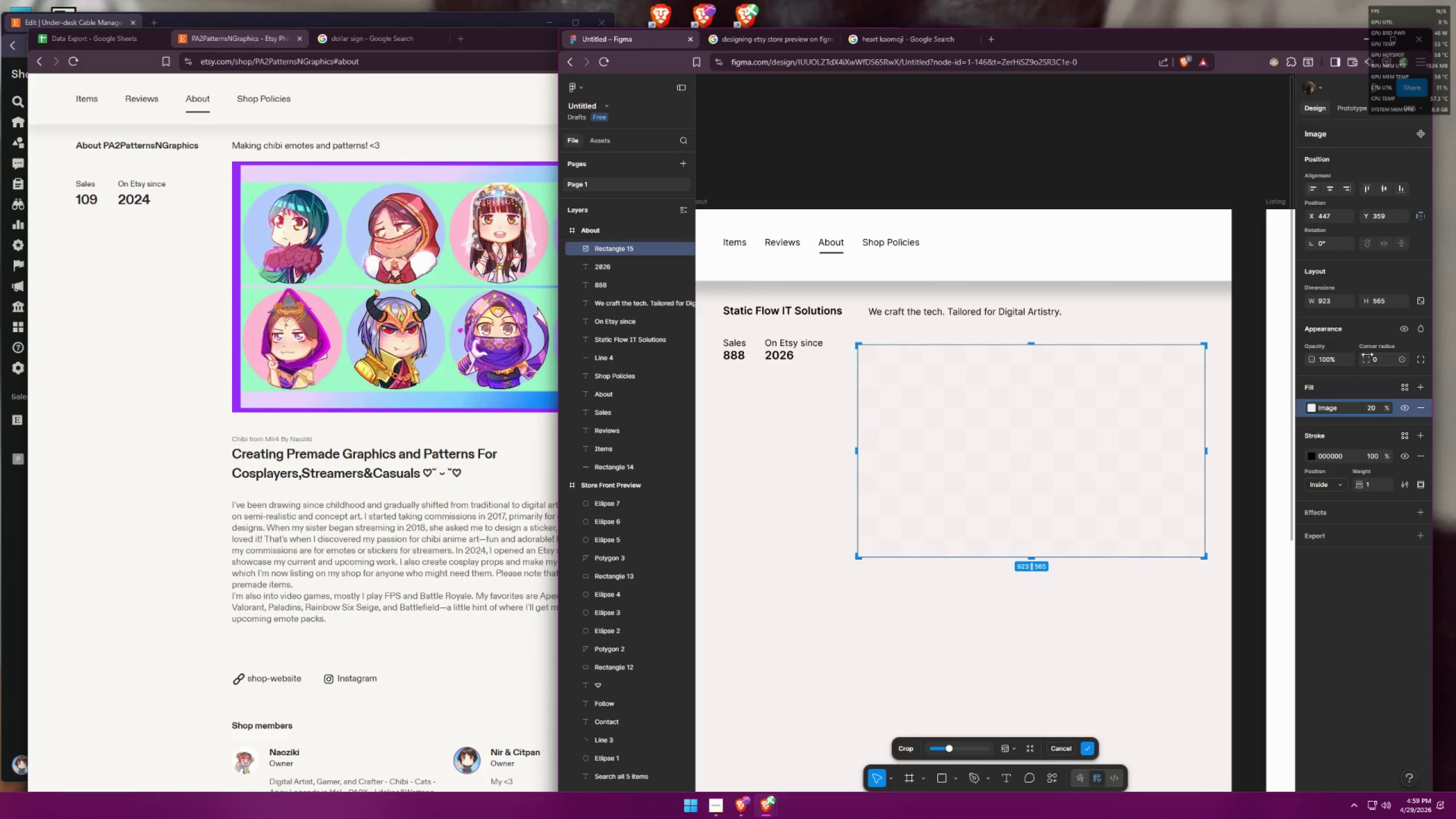 
left_click_drag(start_coordinate=[1393, 303], to_coordinate=[1354, 304])
 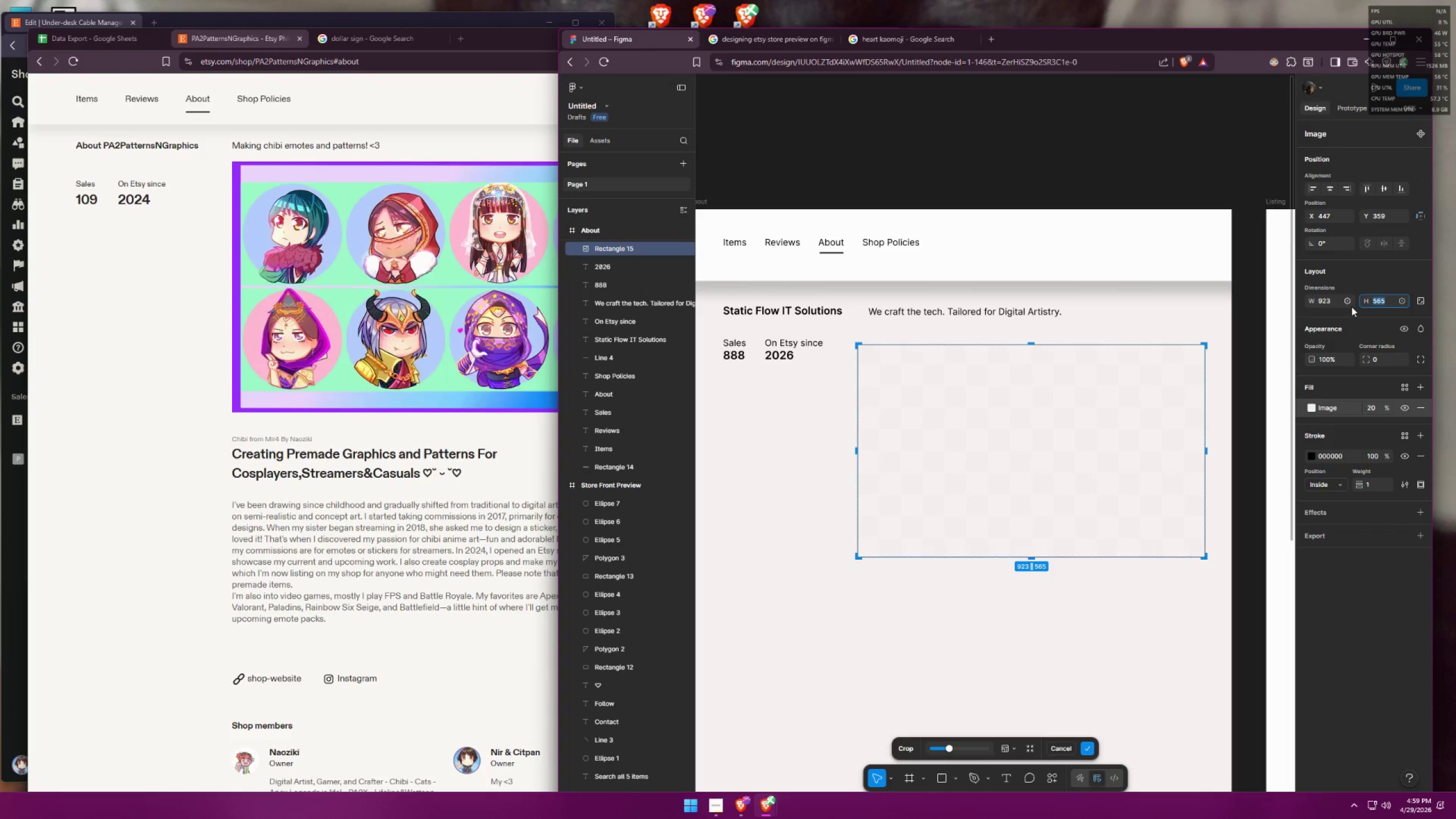 
type(600)
 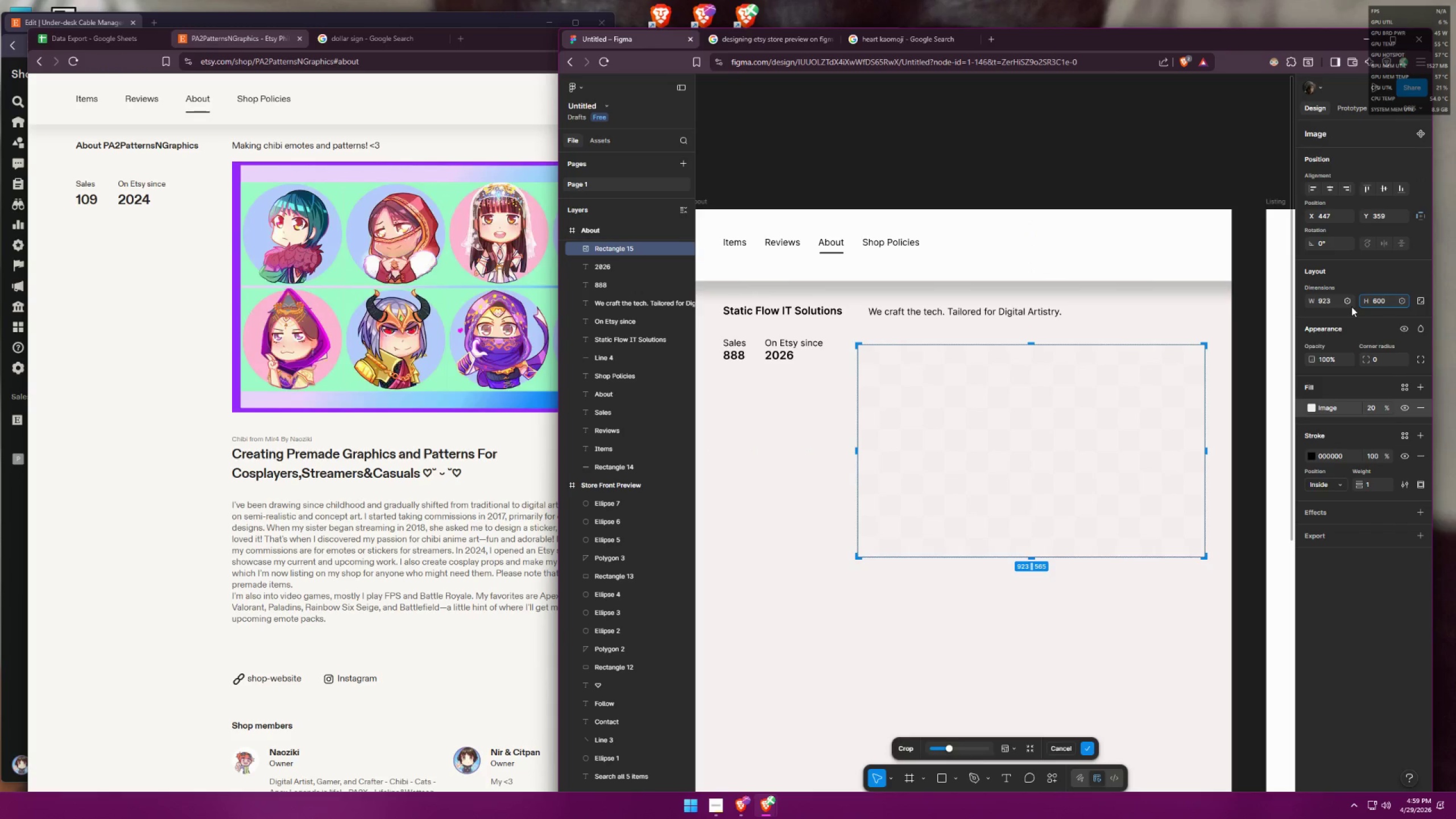 
key(Enter)
 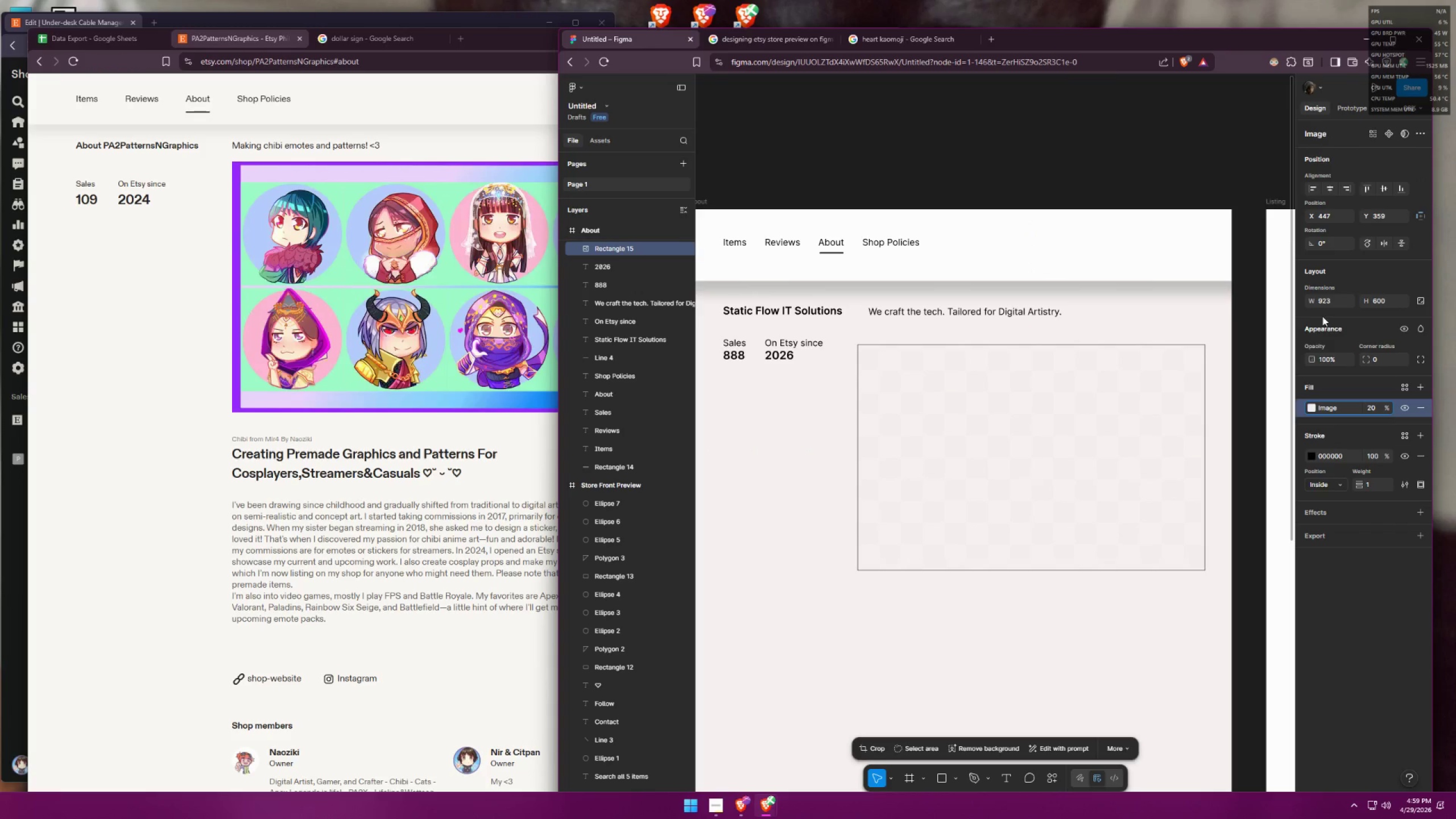 
left_click_drag(start_coordinate=[1333, 300], to_coordinate=[1295, 298])
 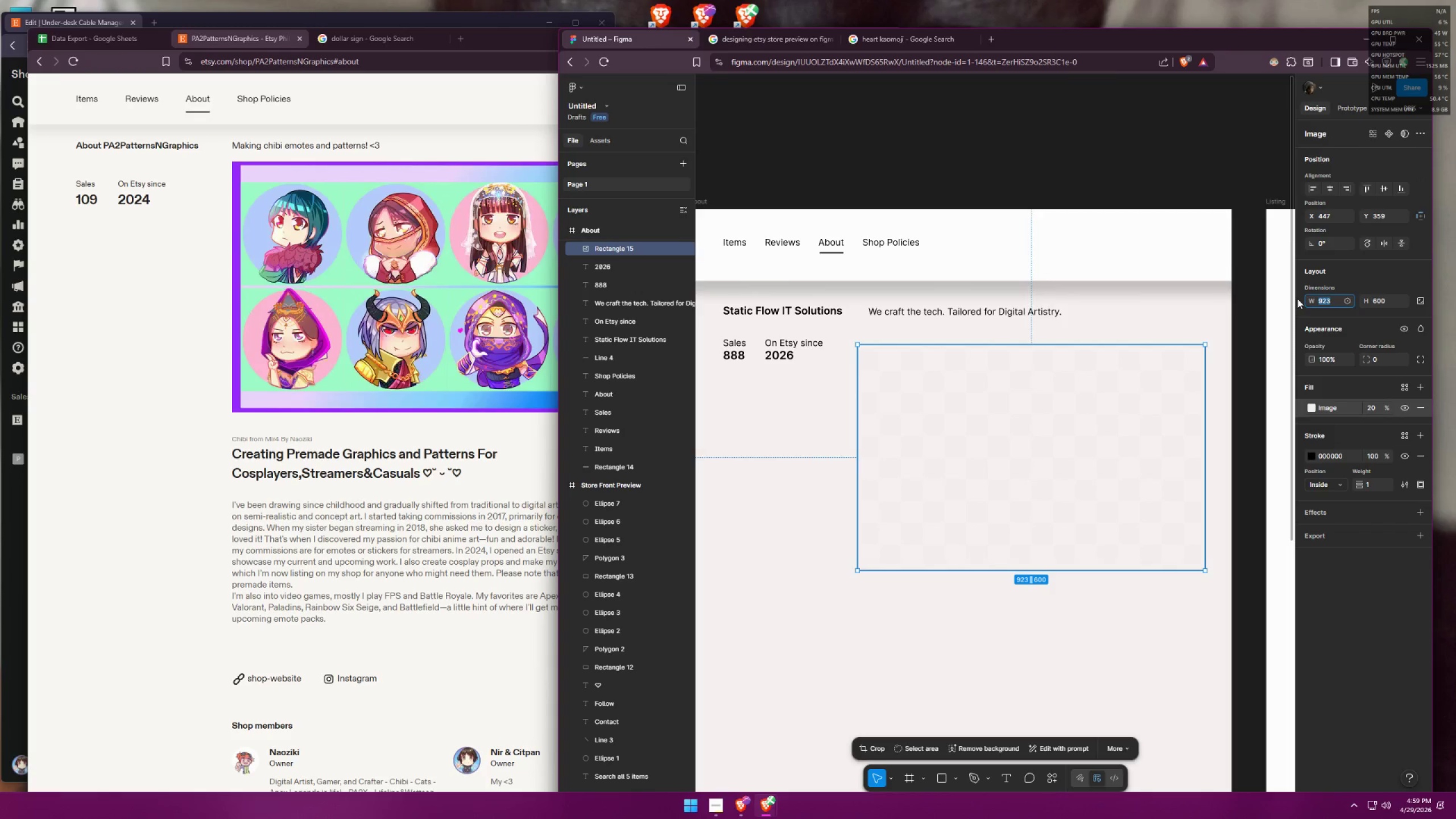 
type(900)
 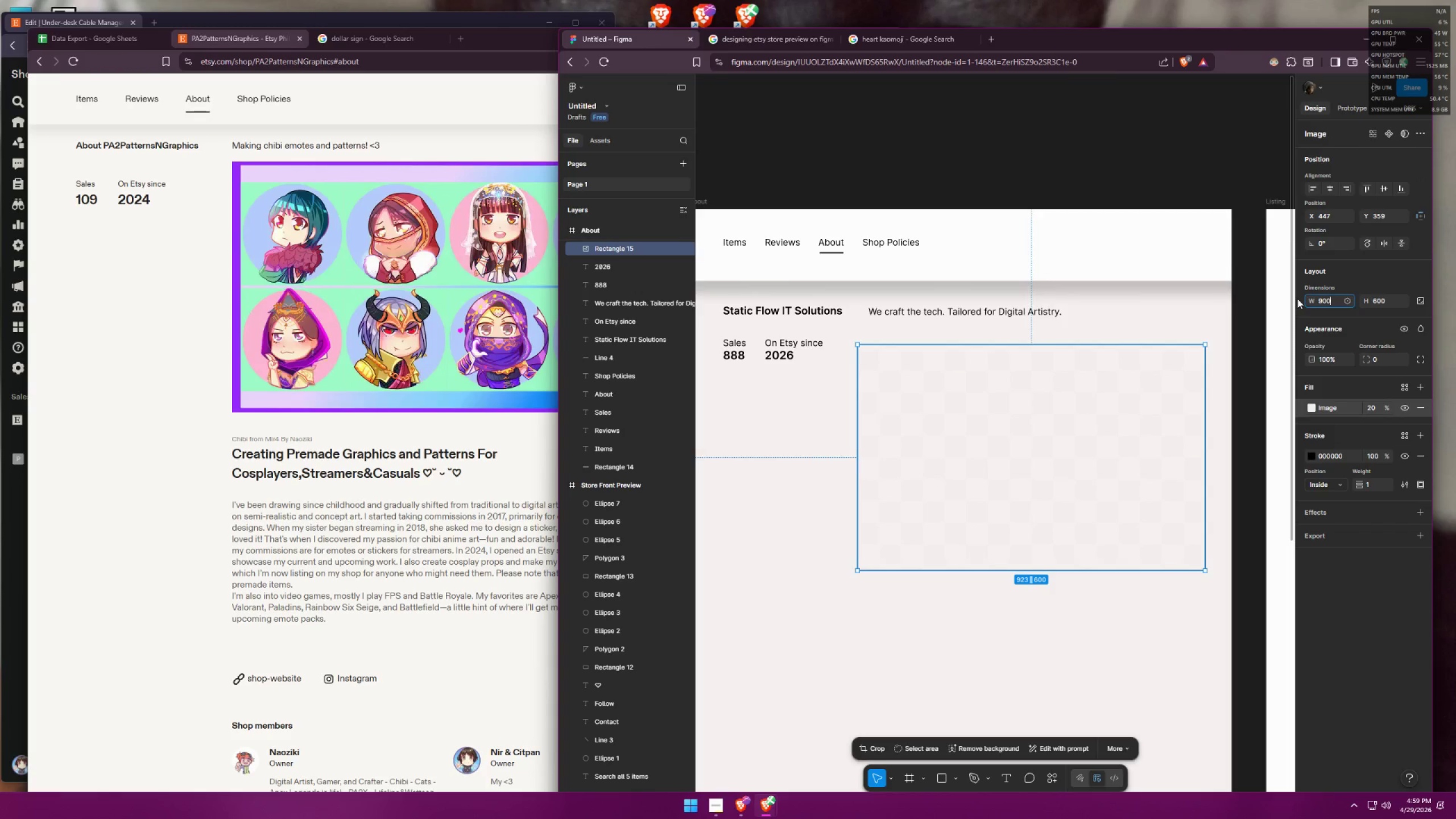 
key(Enter)
 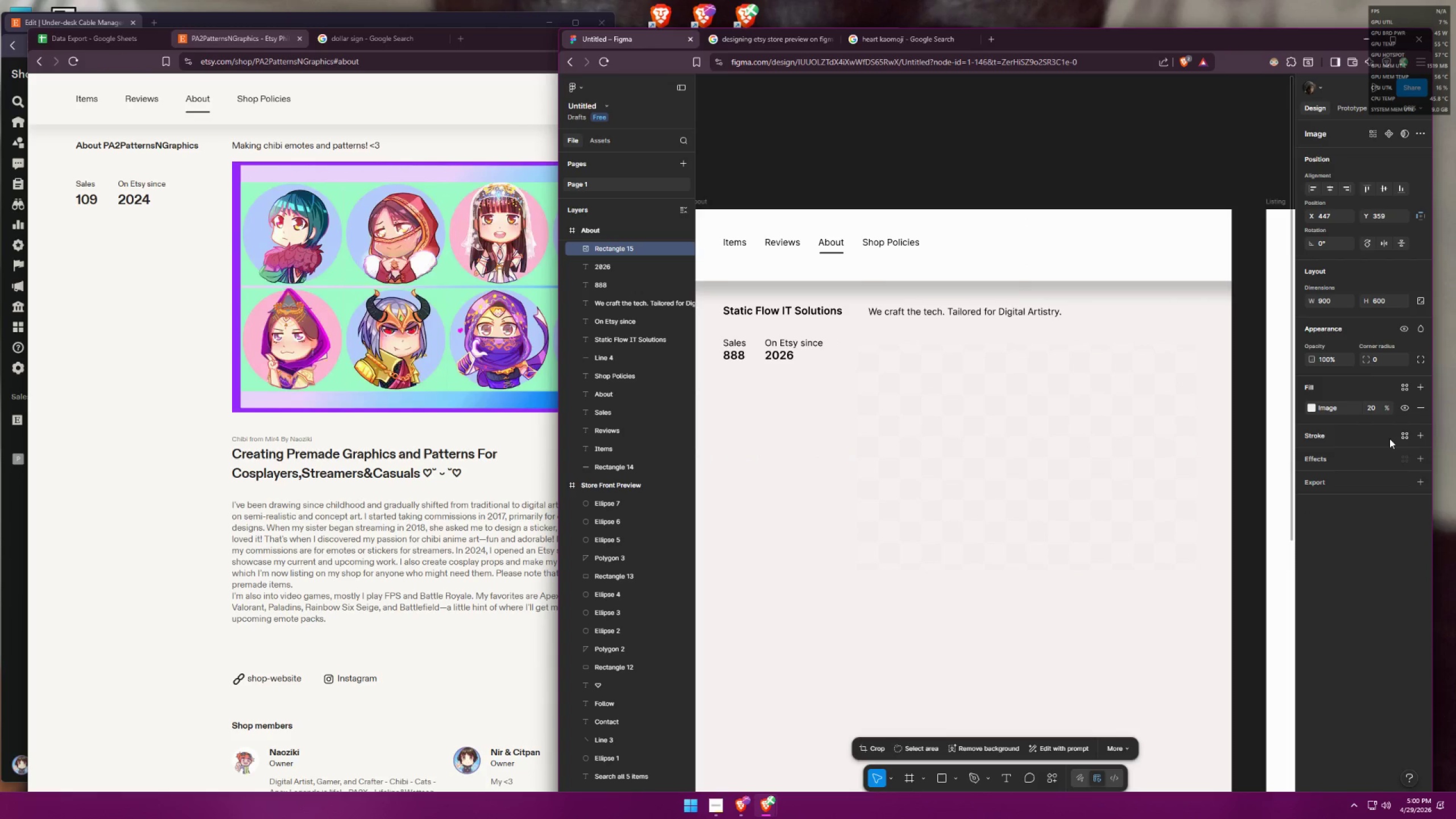 
double_click([1315, 407])
 